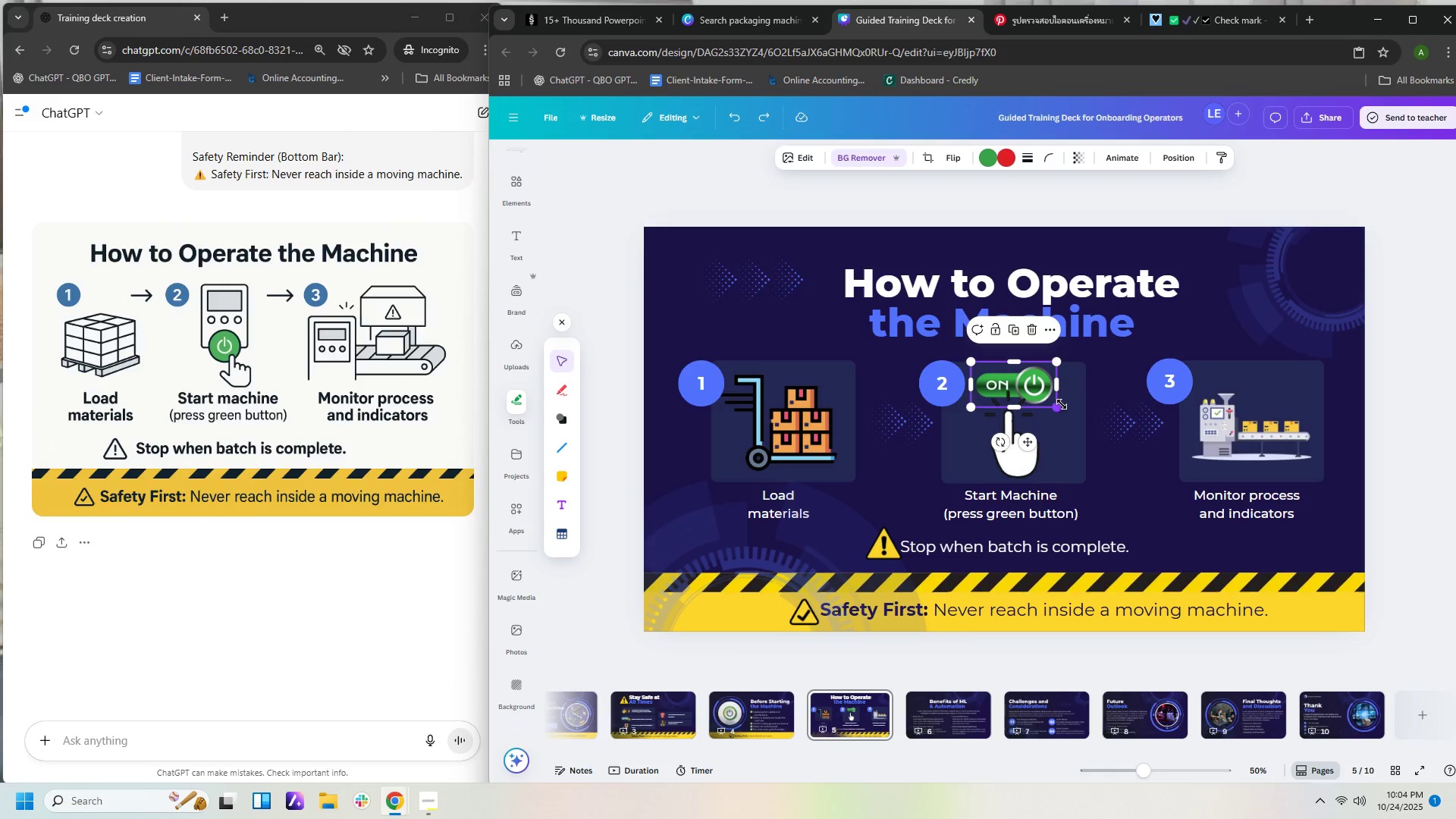 
left_click_drag(start_coordinate=[1056, 406], to_coordinate=[1057, 419])
 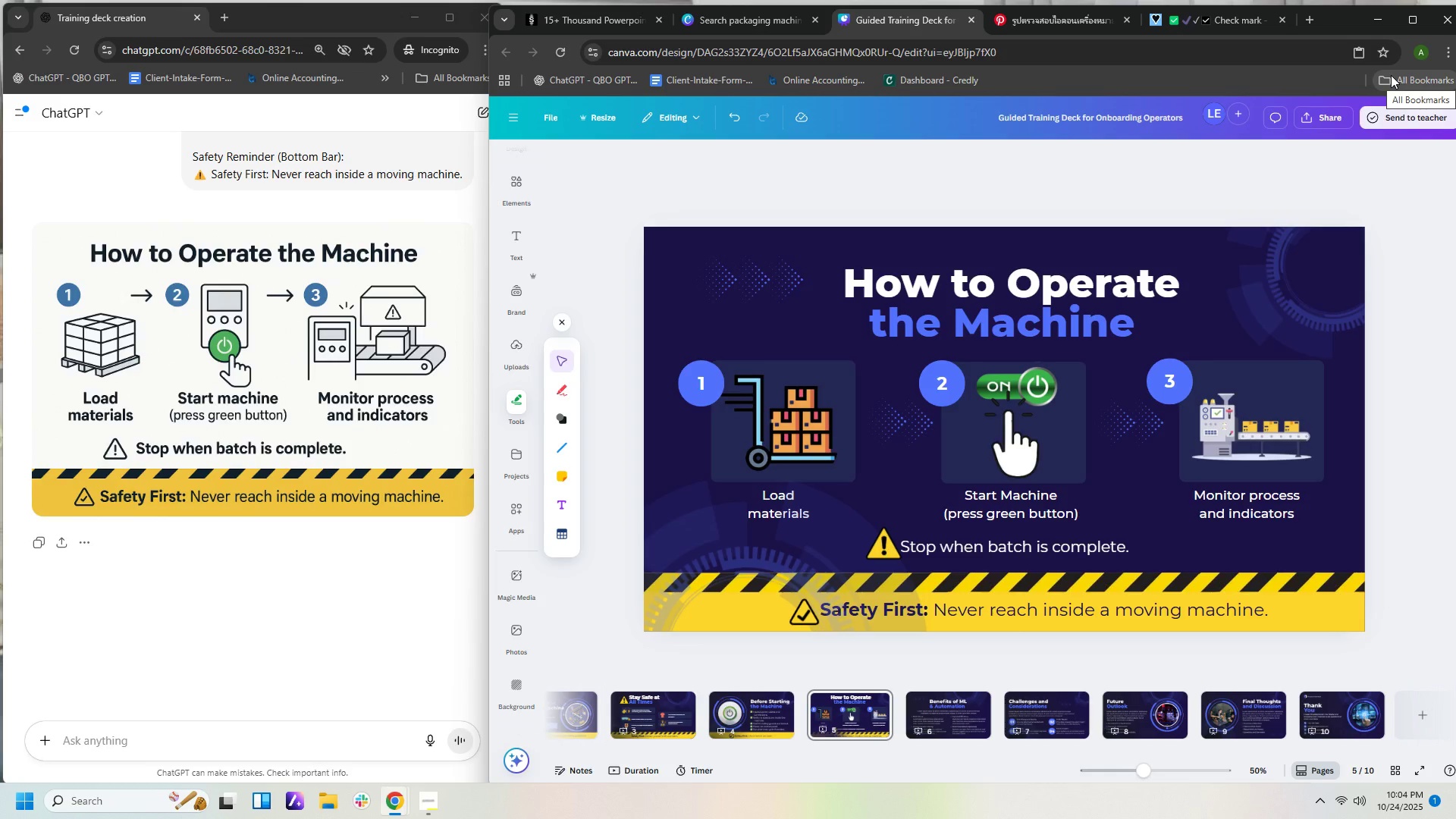 
wait(22.13)
 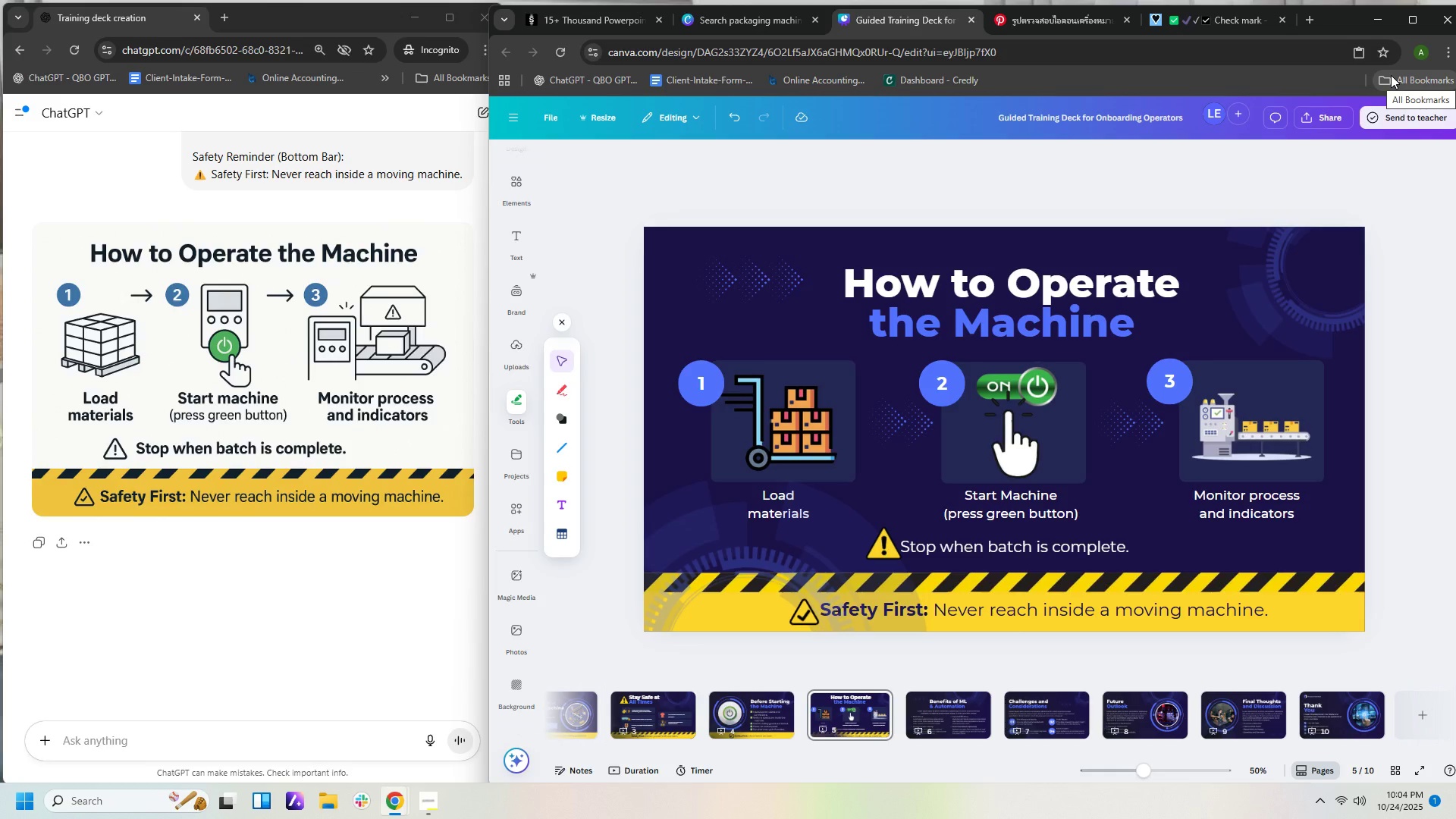 
left_click([788, 618])
 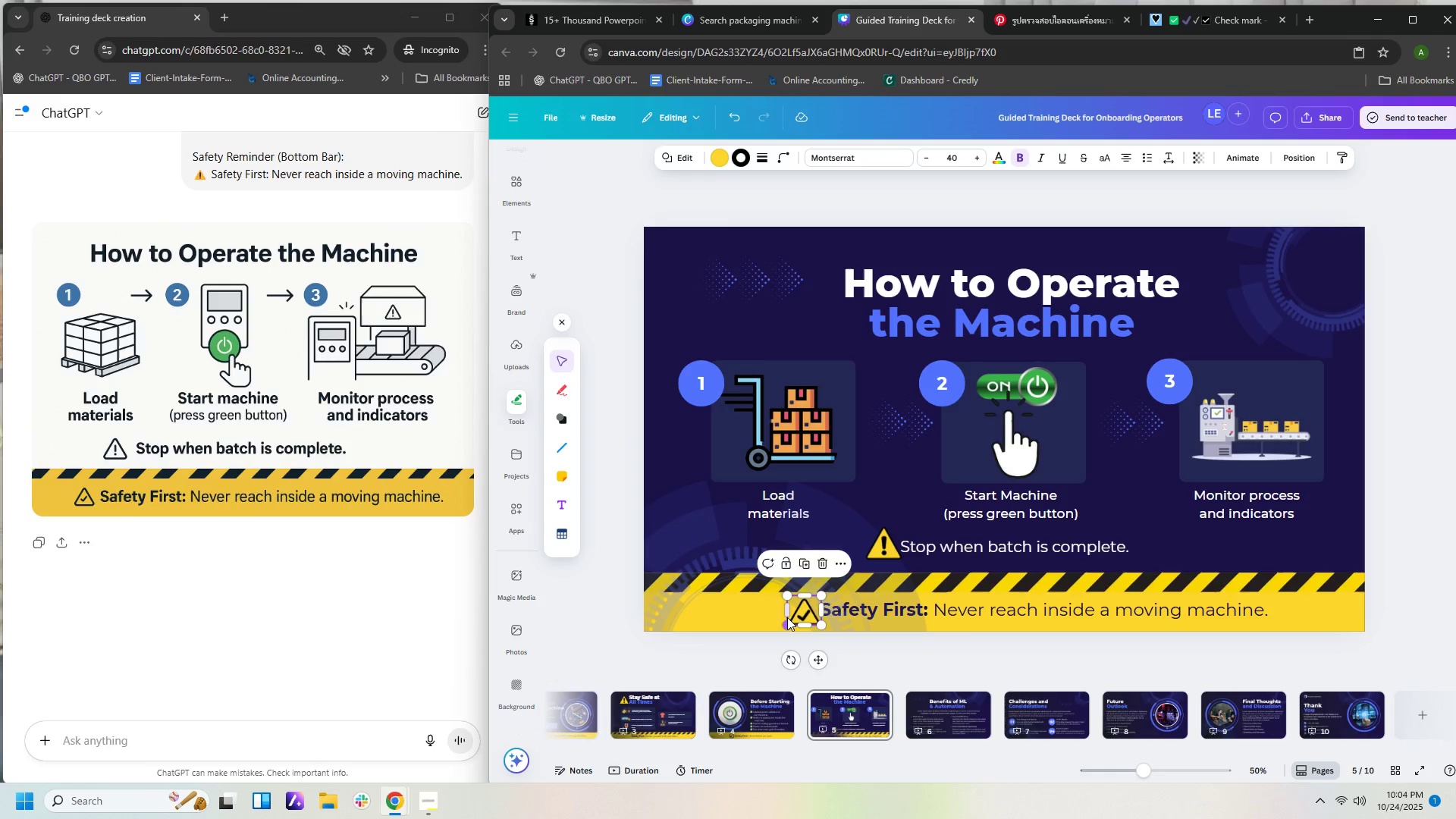 
key(ArrowUp)
 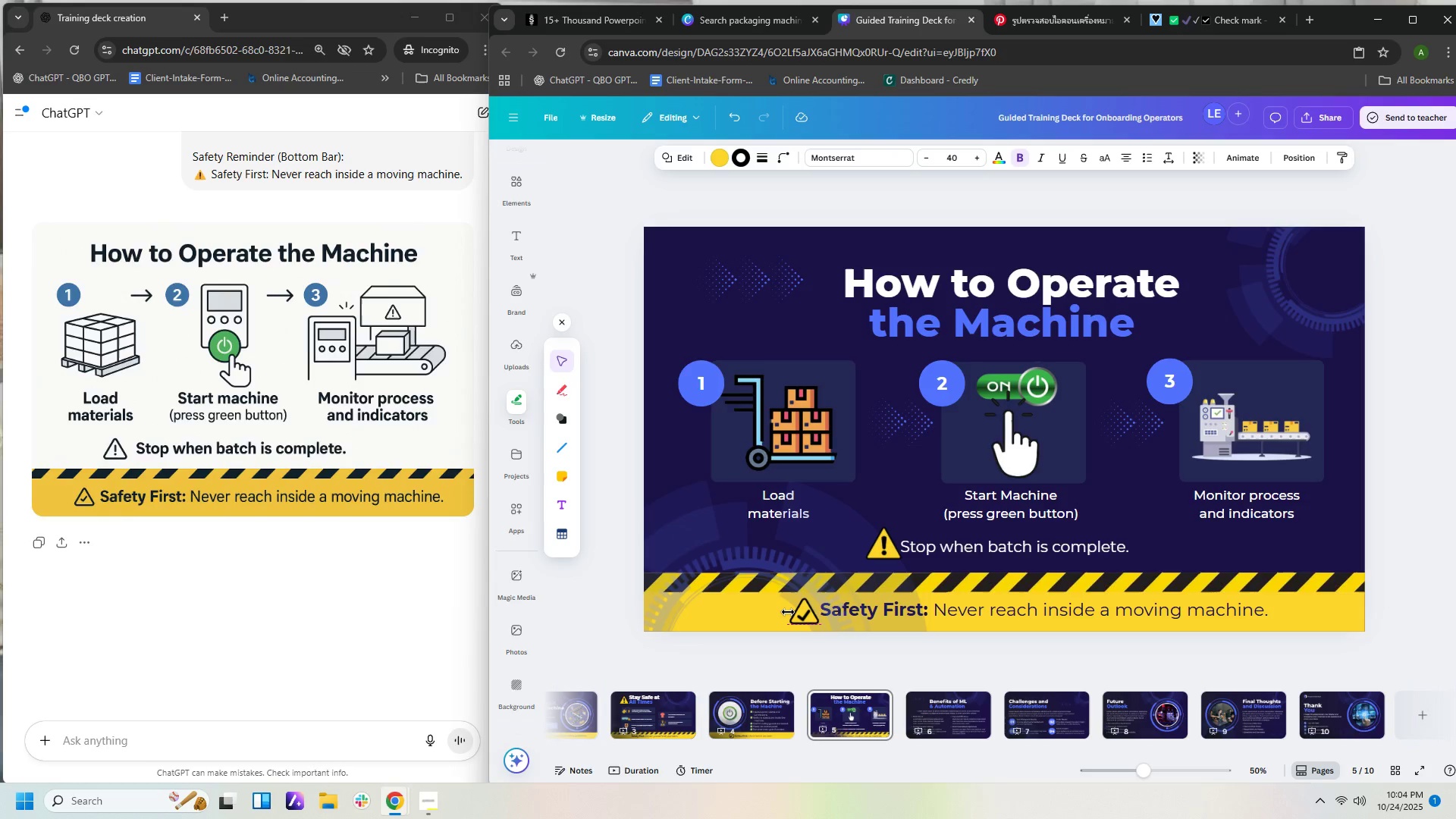 
key(ArrowUp)
 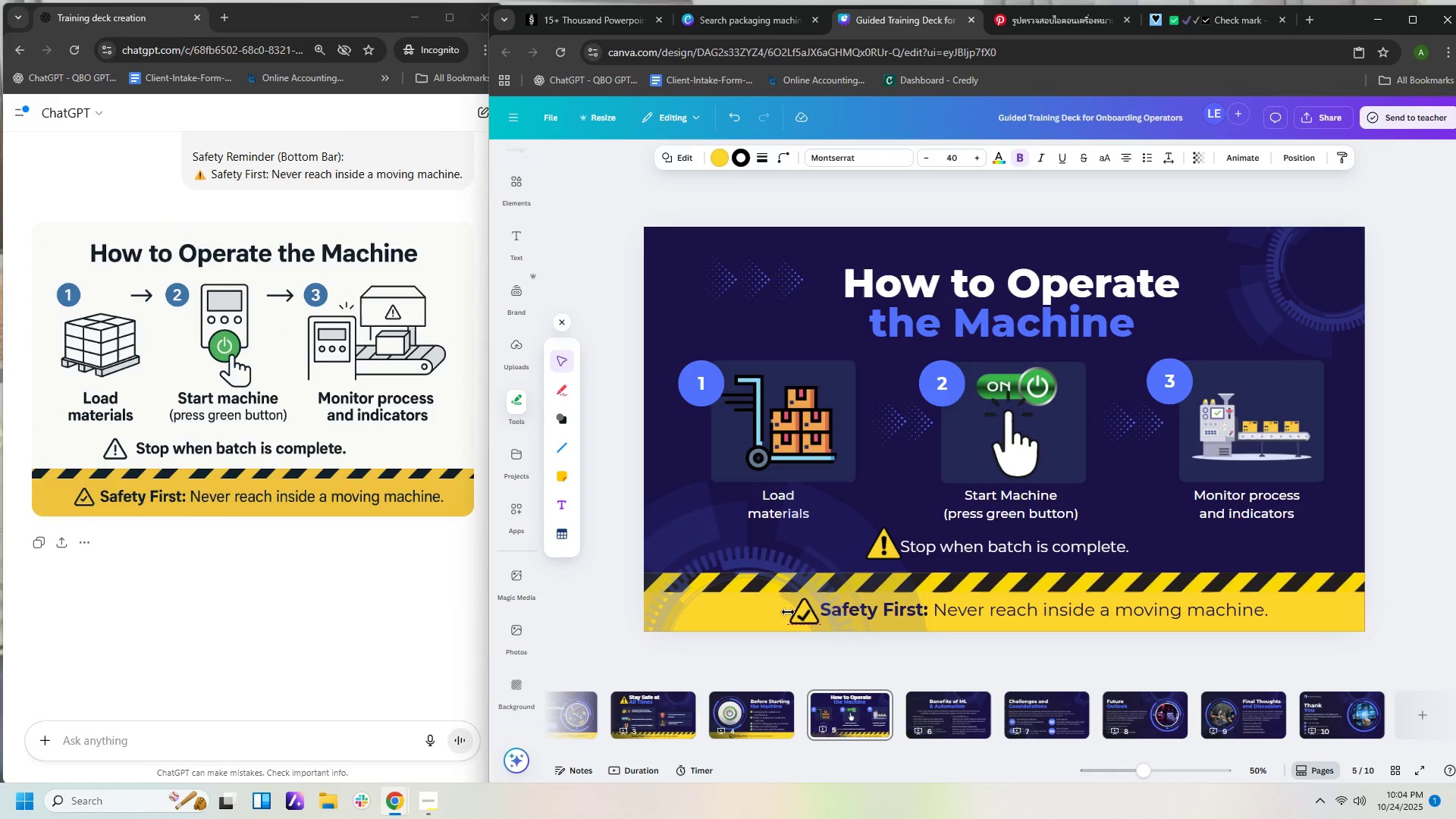 
key(ArrowUp)
 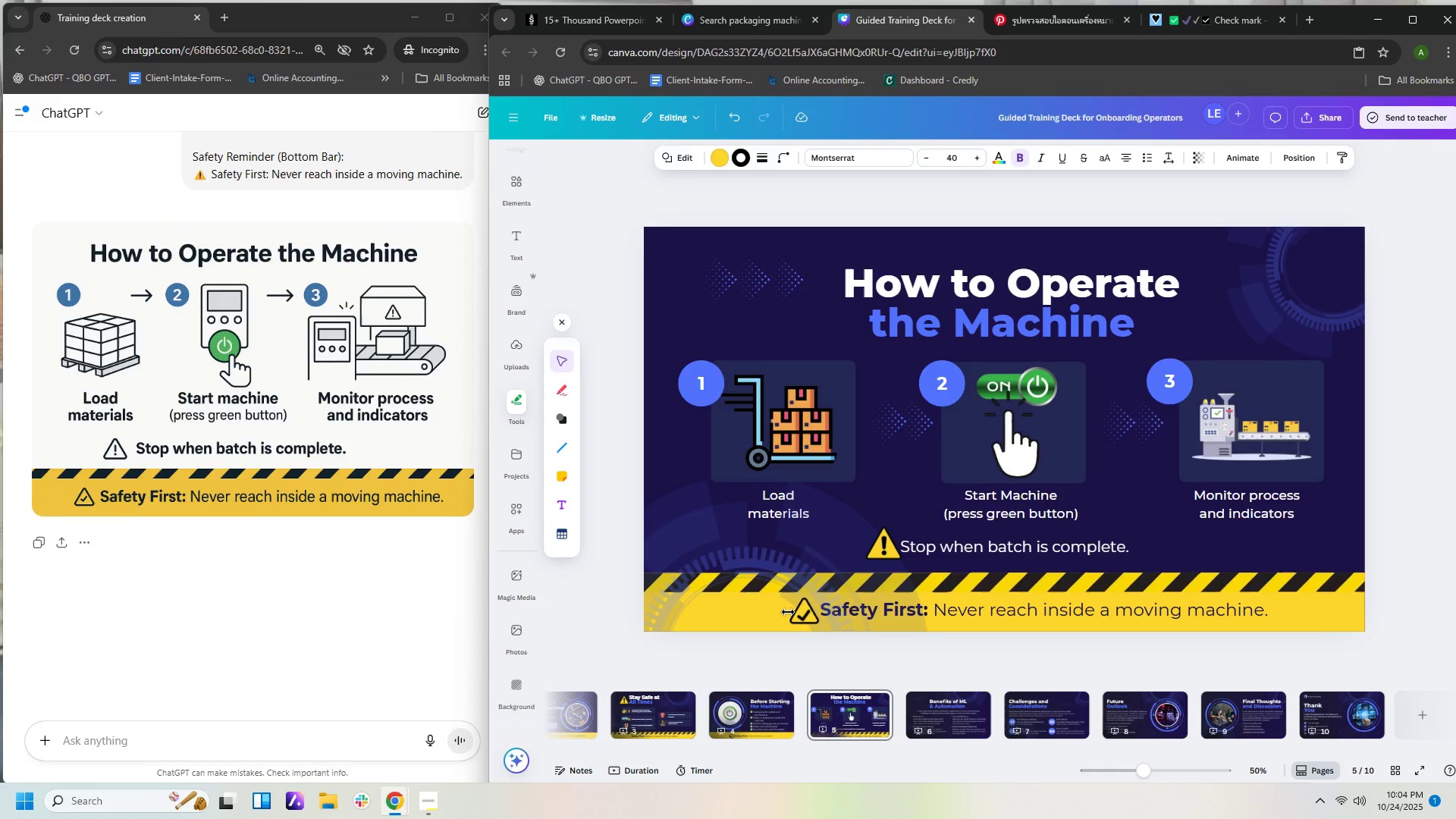 
key(ArrowUp)
 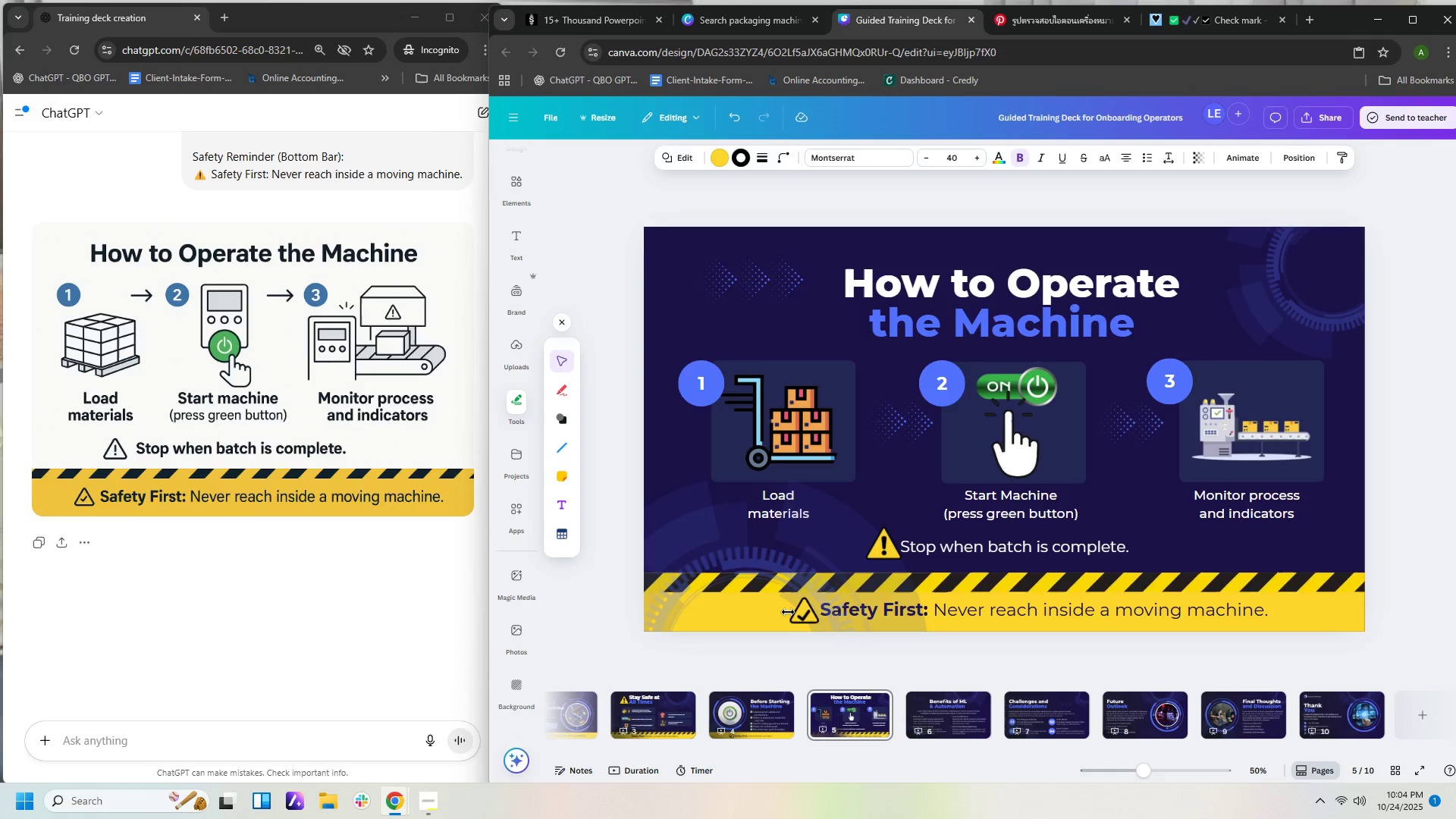 
key(ArrowUp)
 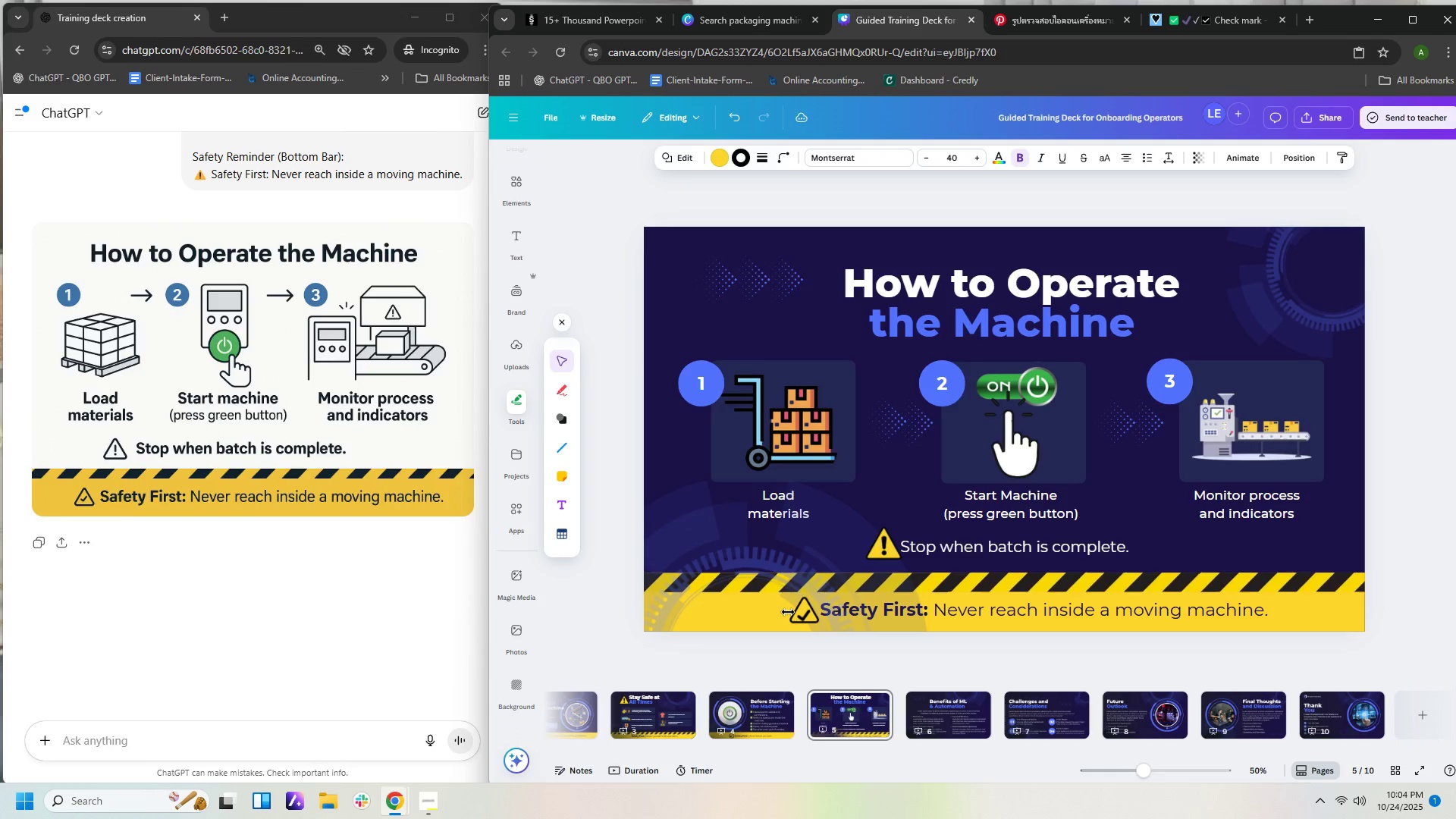 
key(ArrowLeft)
 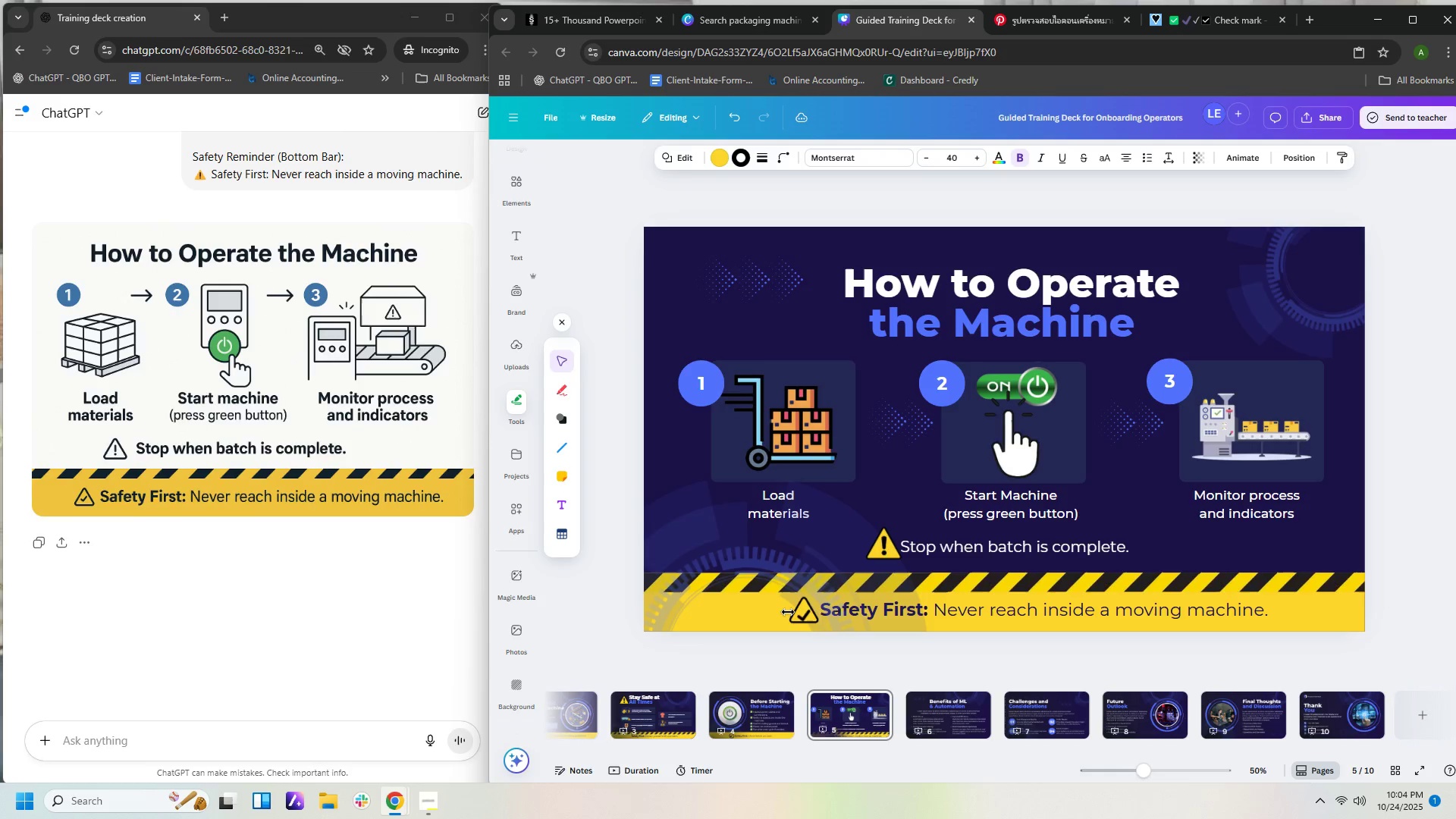 
key(ArrowLeft)
 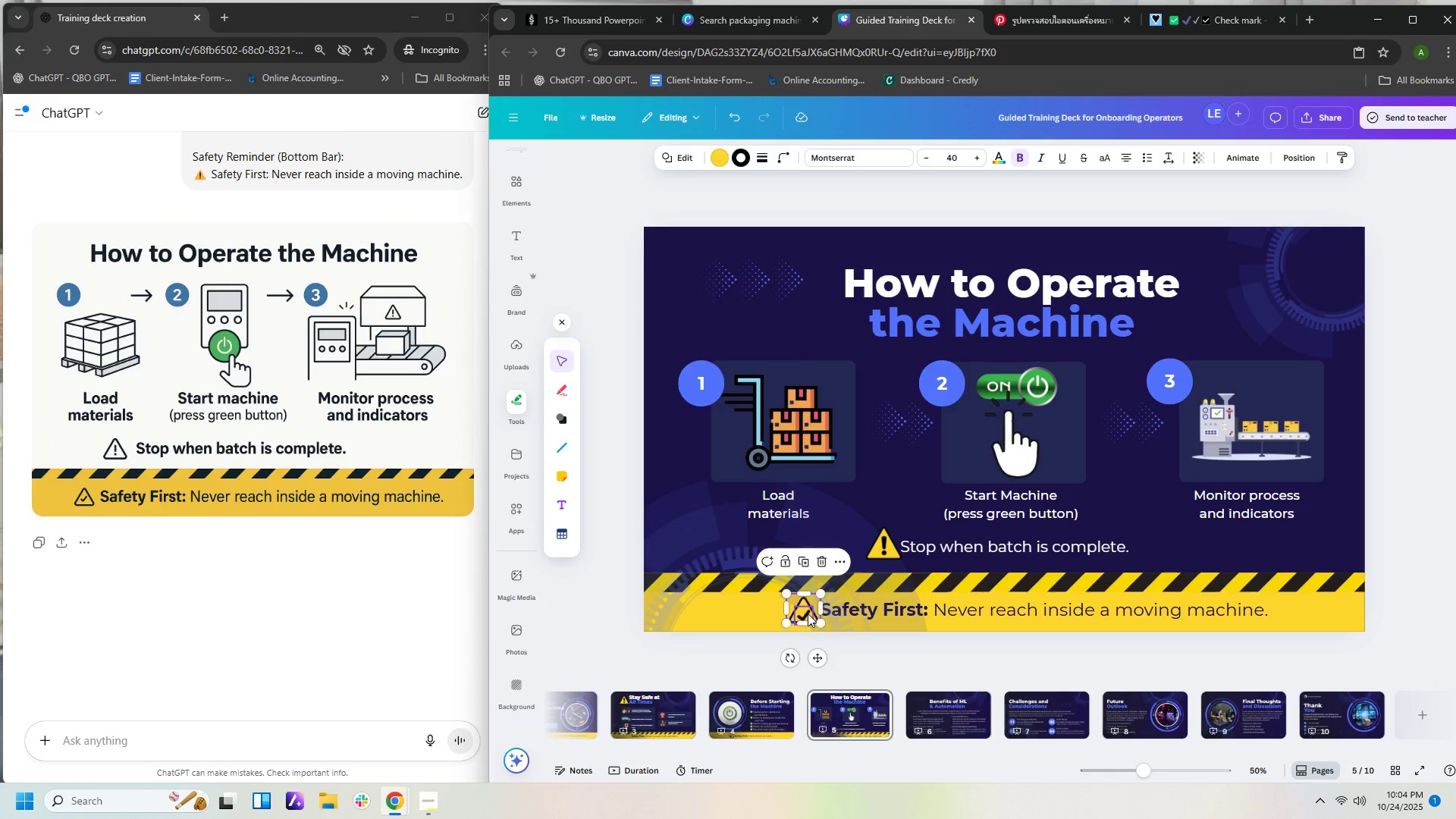 
left_click([808, 613])
 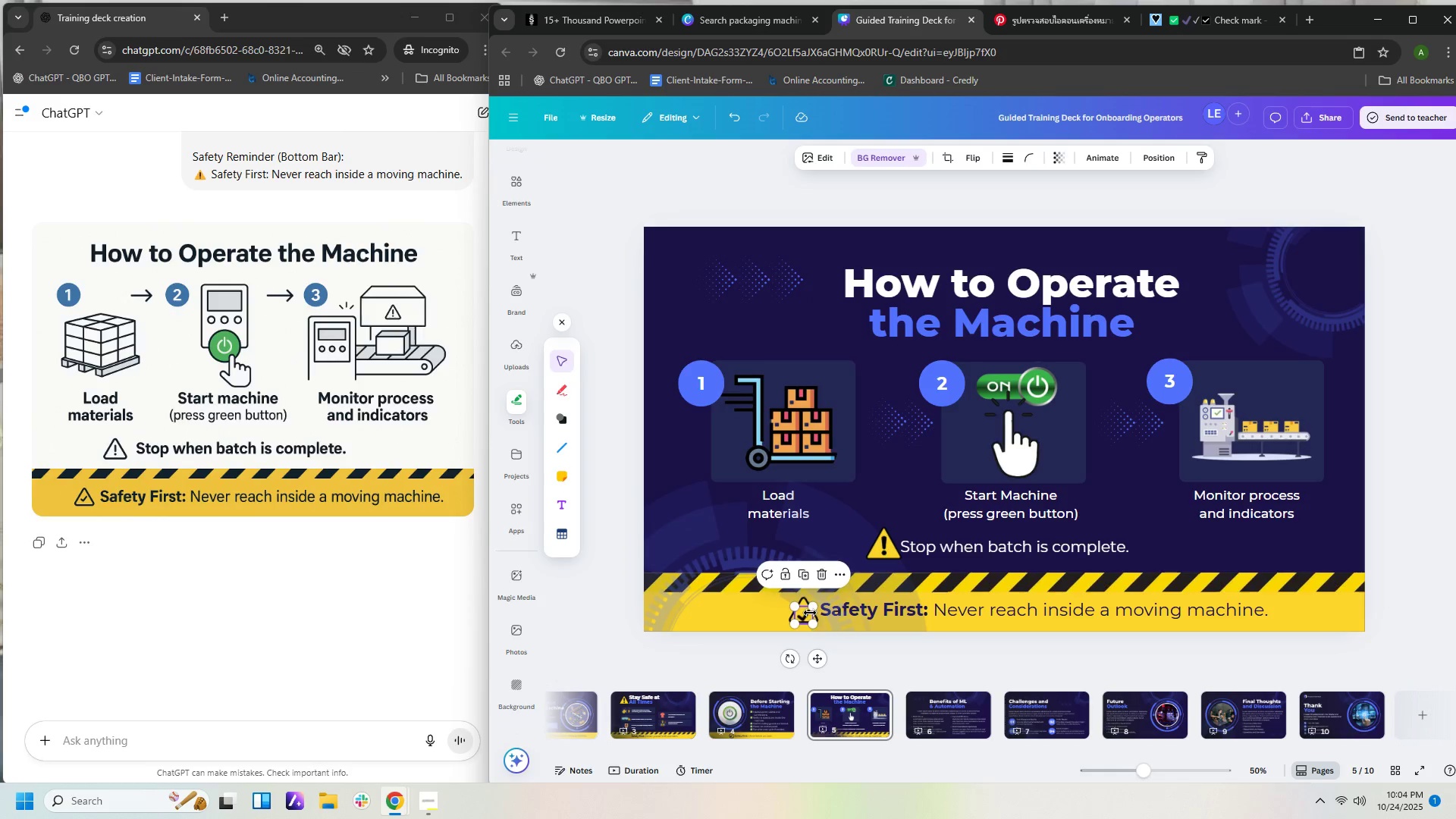 
key(ArrowUp)
 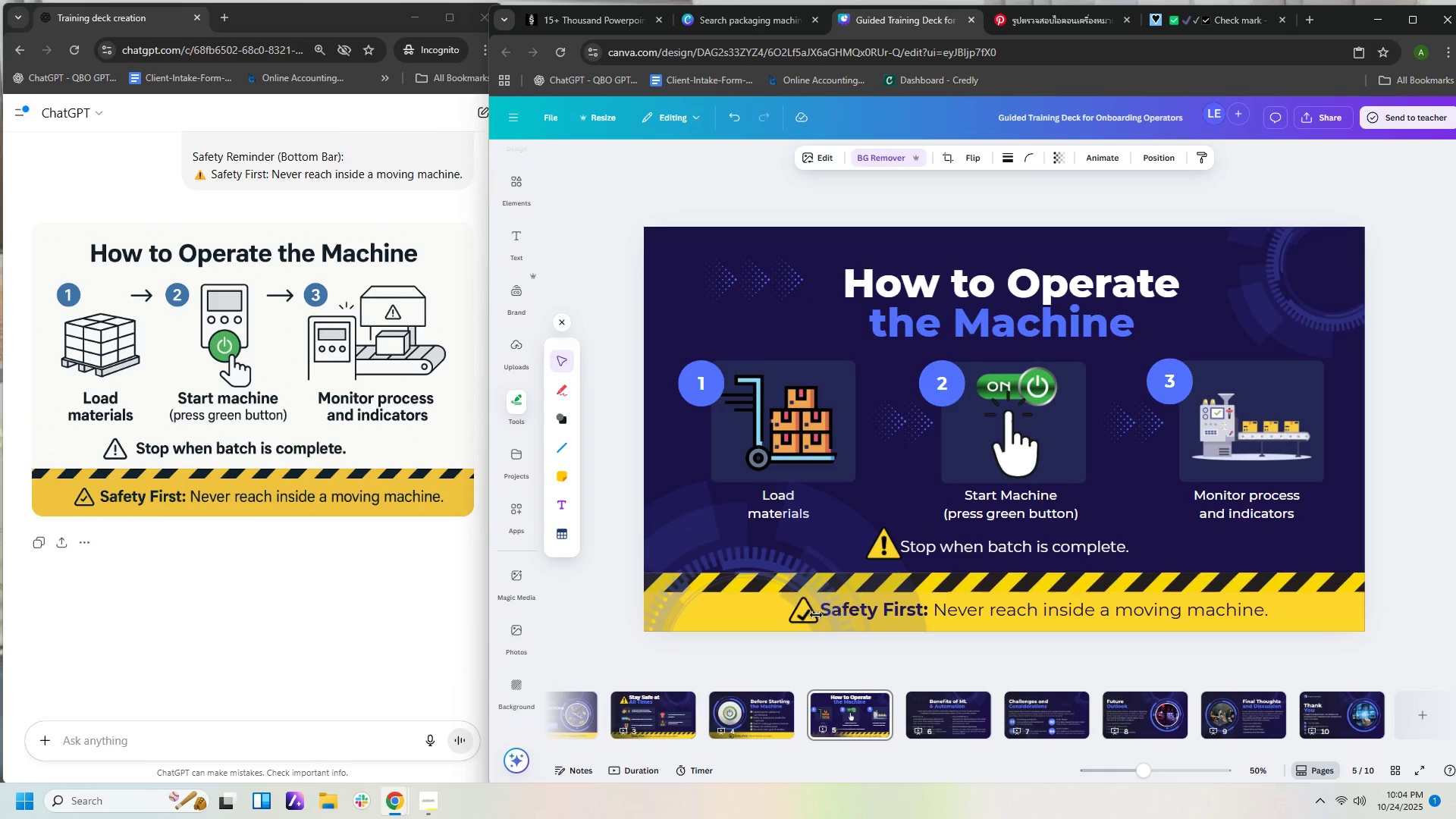 
key(ArrowUp)
 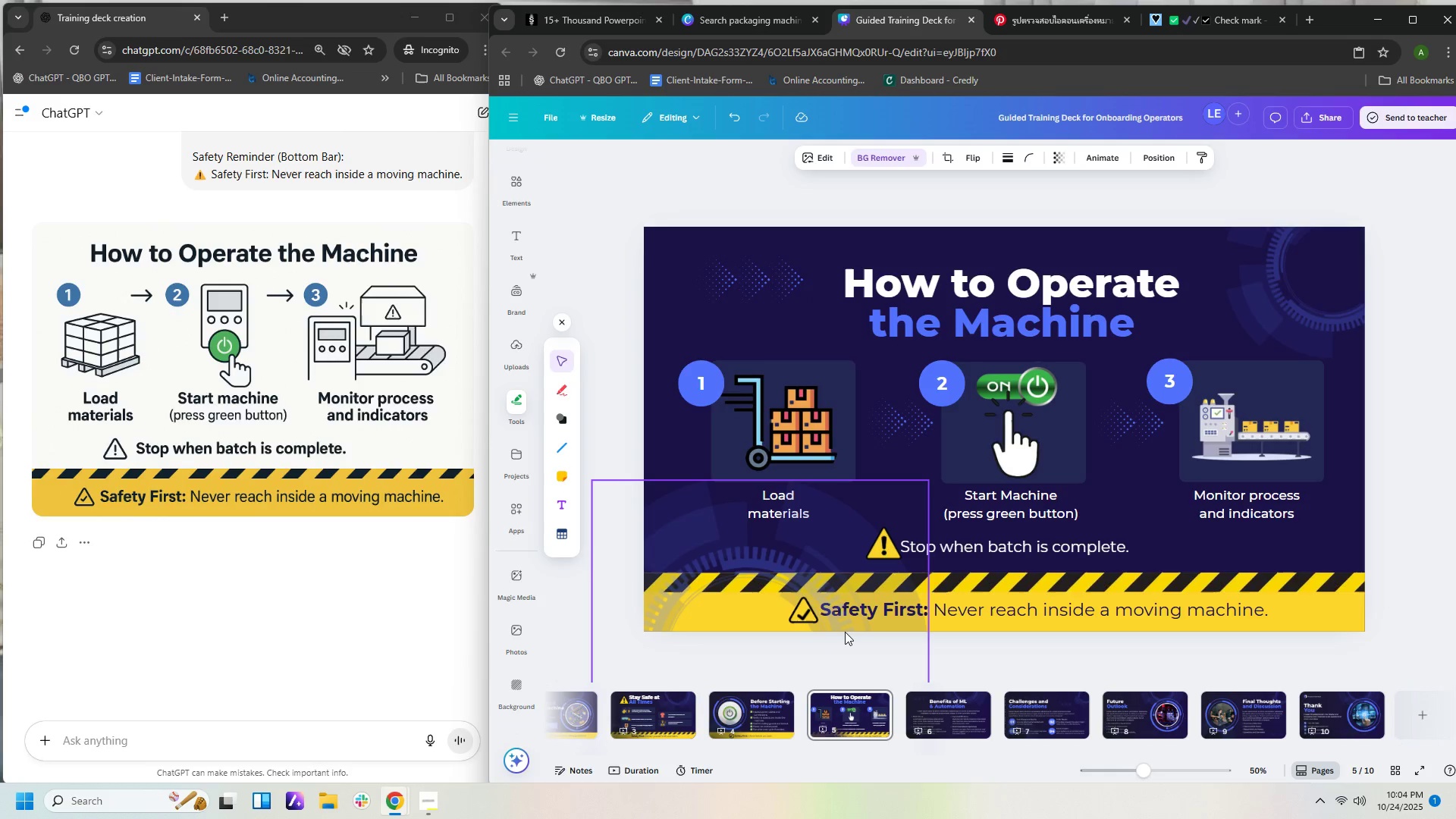 
key(ArrowUp)
 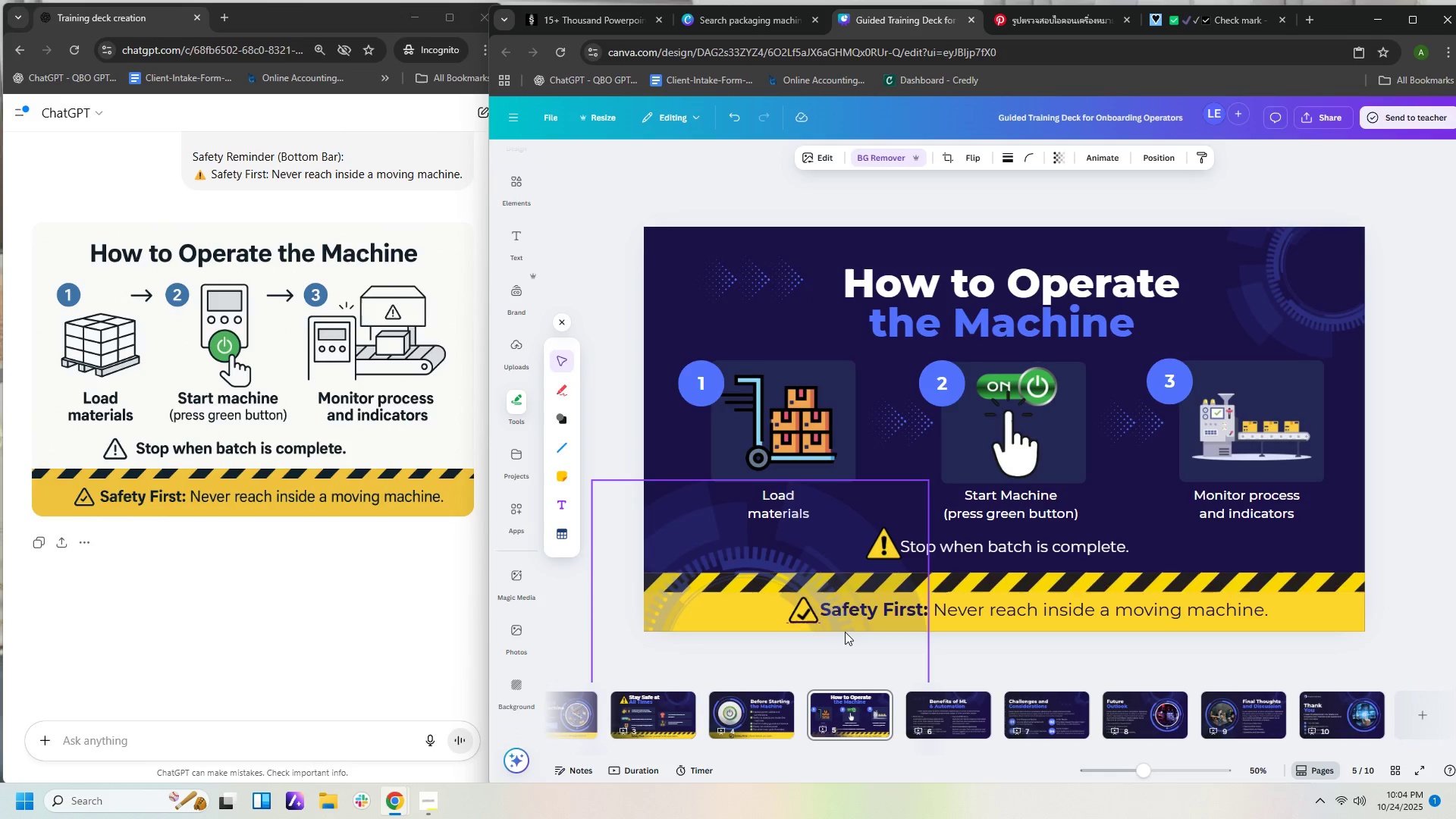 
key(ArrowUp)
 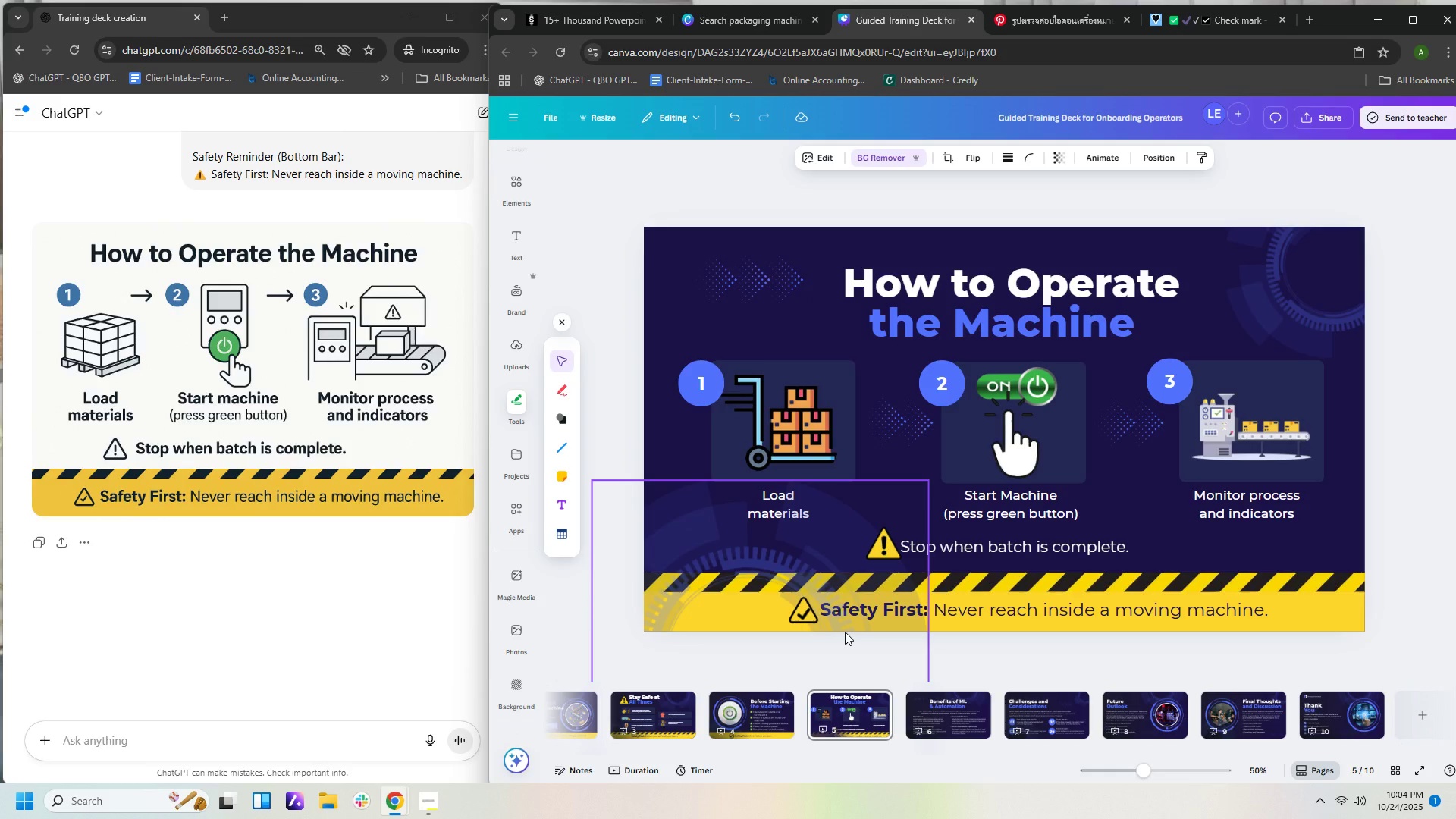 
key(ArrowLeft)
 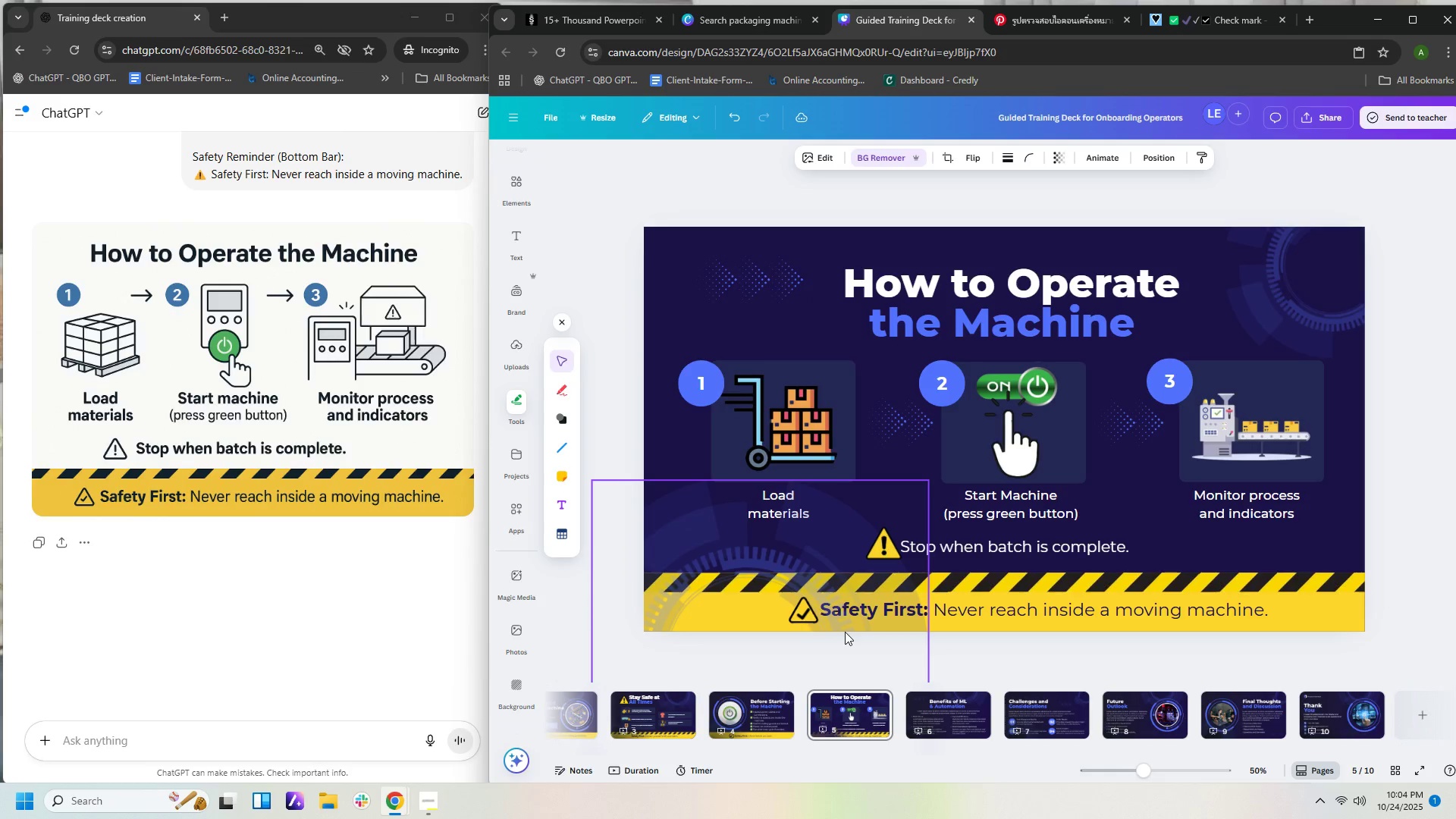 
key(ArrowLeft)
 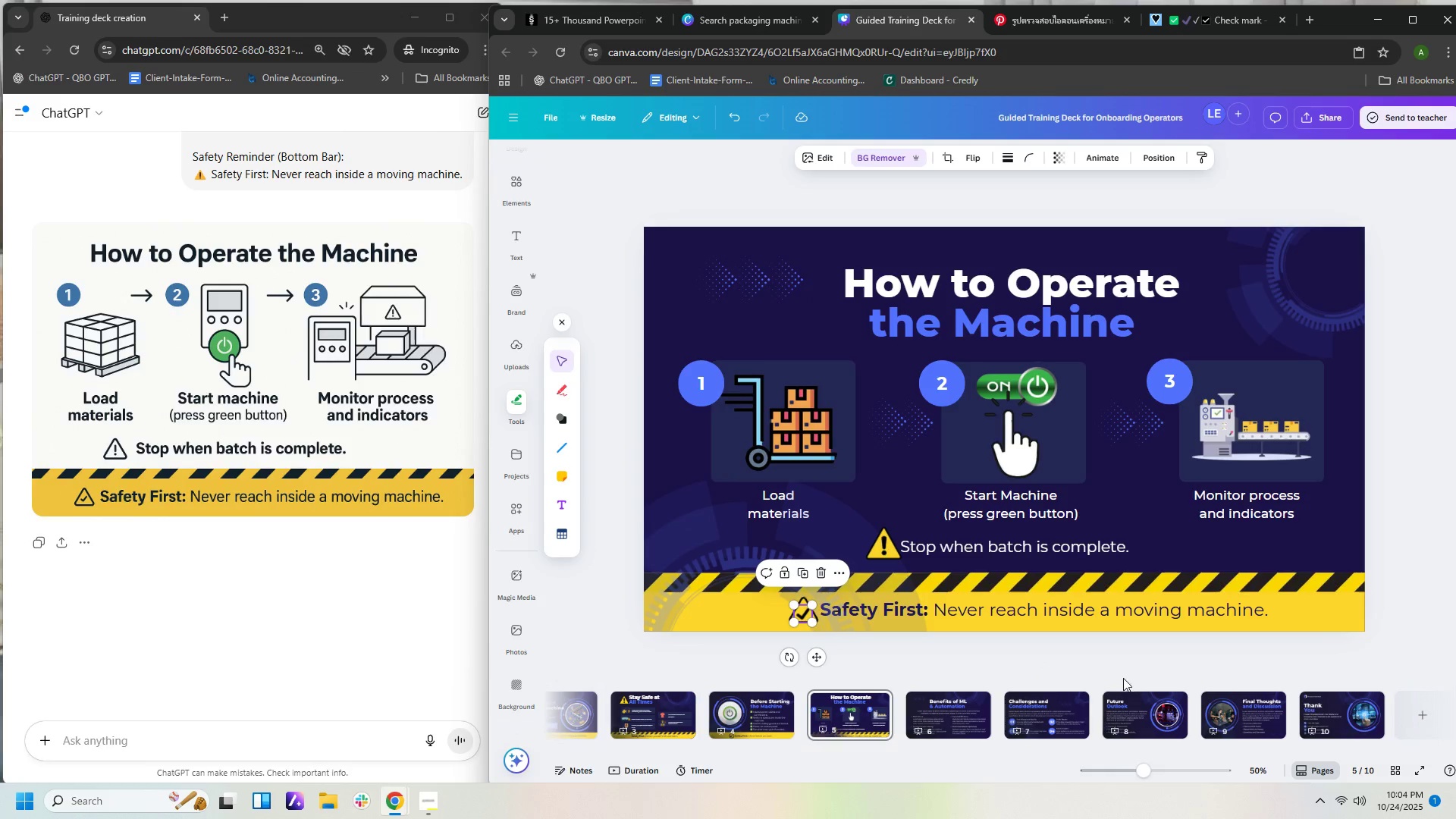 
left_click([1111, 668])
 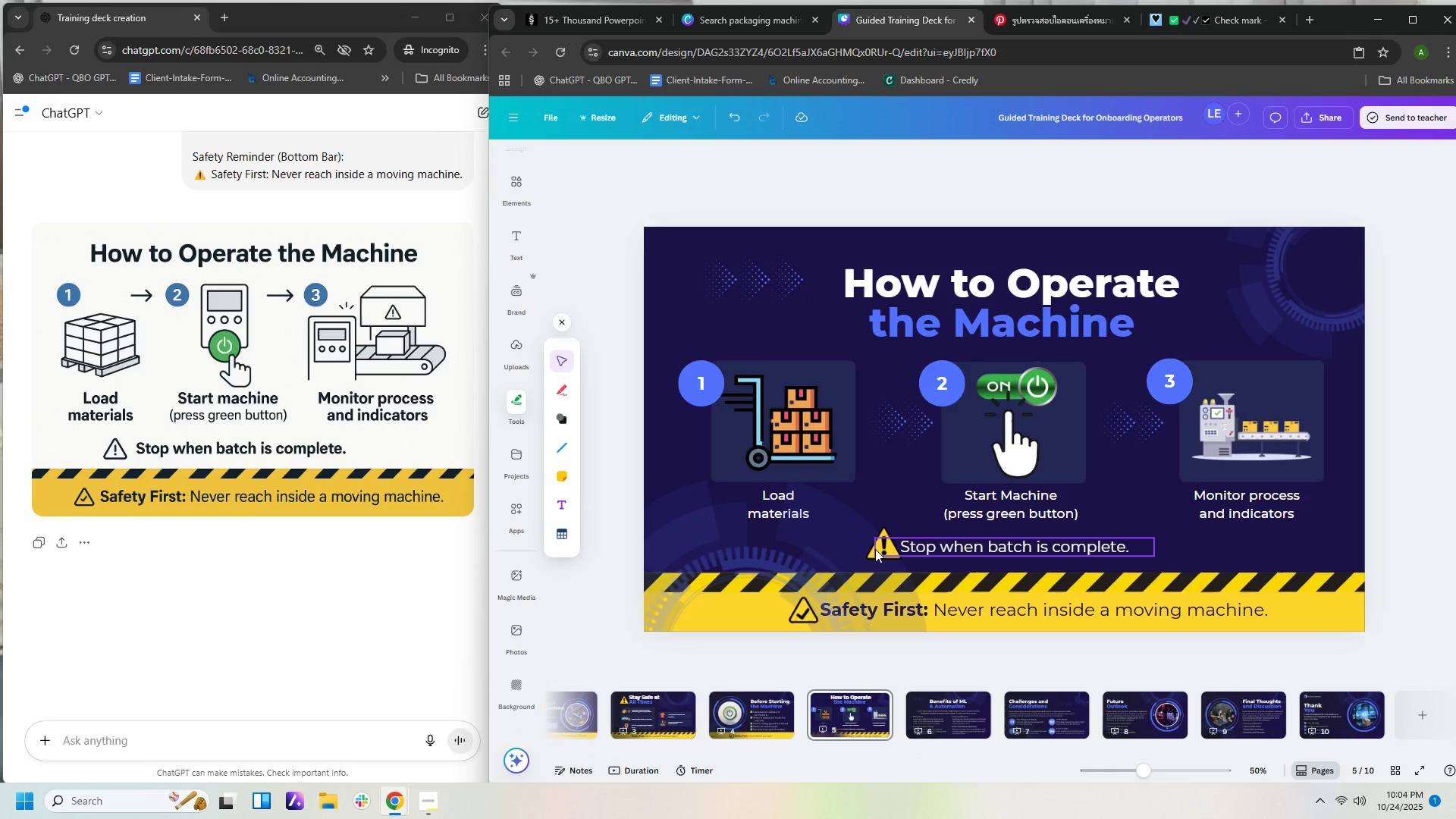 
left_click([870, 549])
 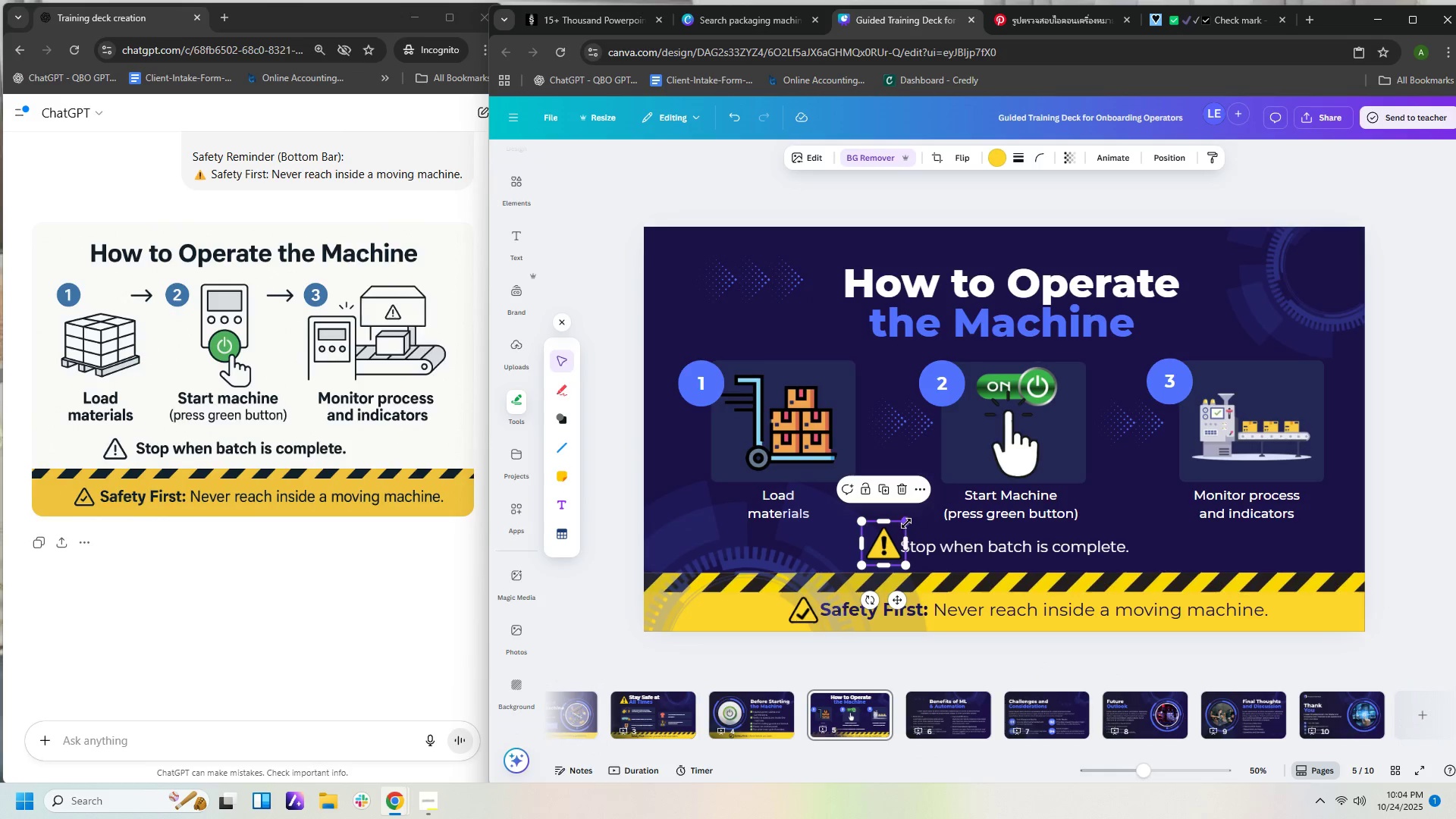 
left_click_drag(start_coordinate=[906, 523], to_coordinate=[902, 528])
 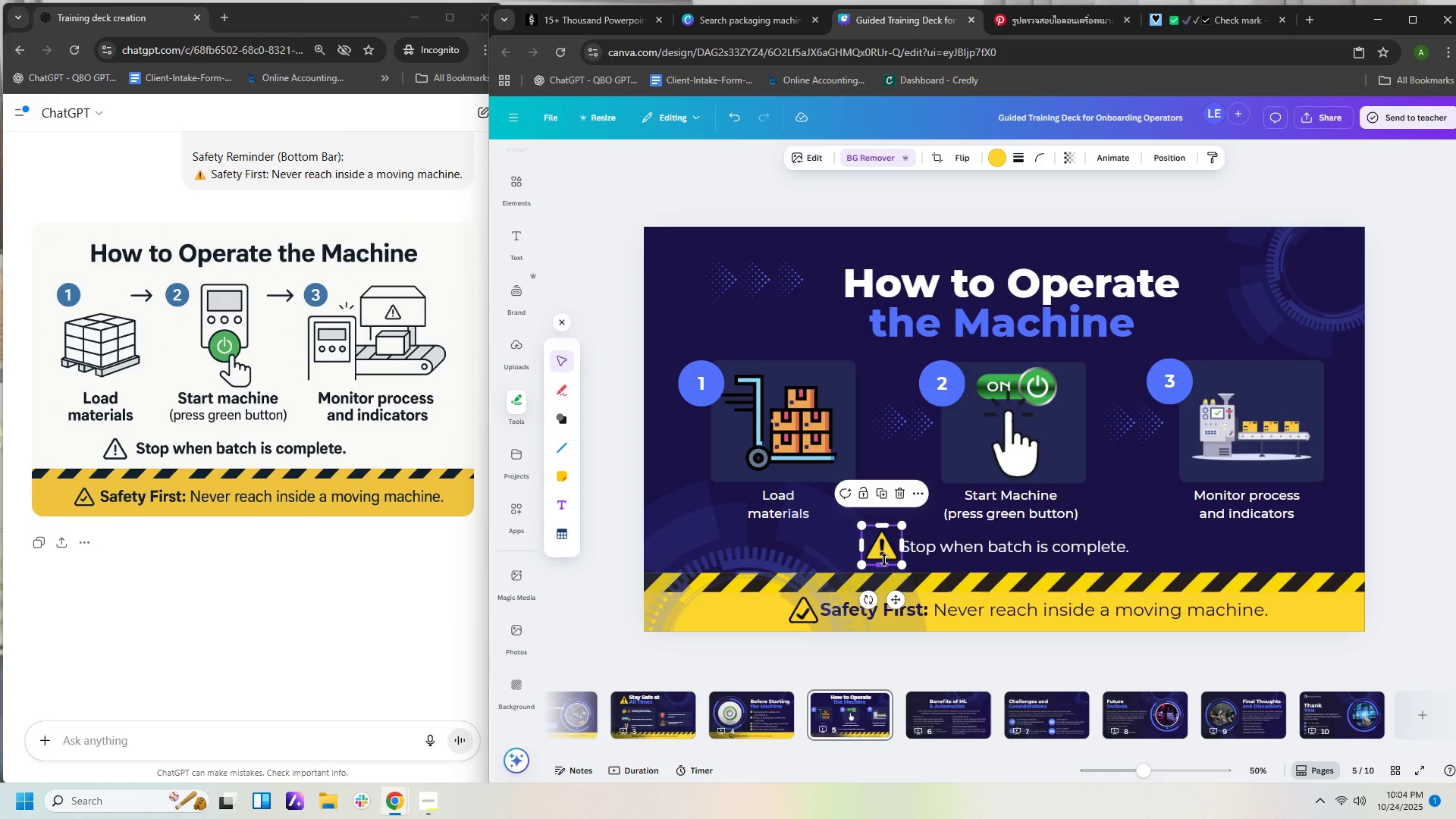 
key(ArrowRight)
 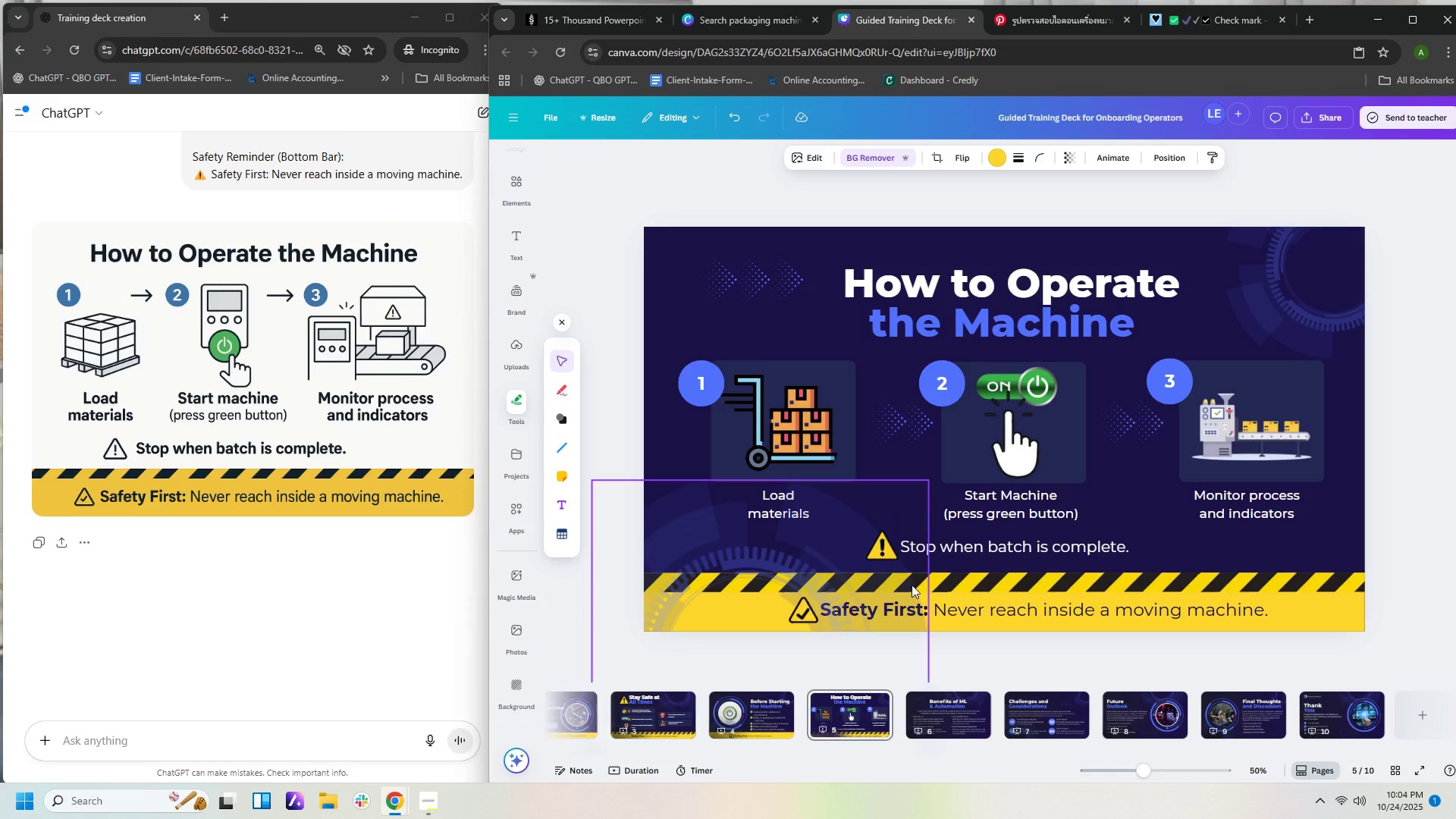 
key(ArrowRight)
 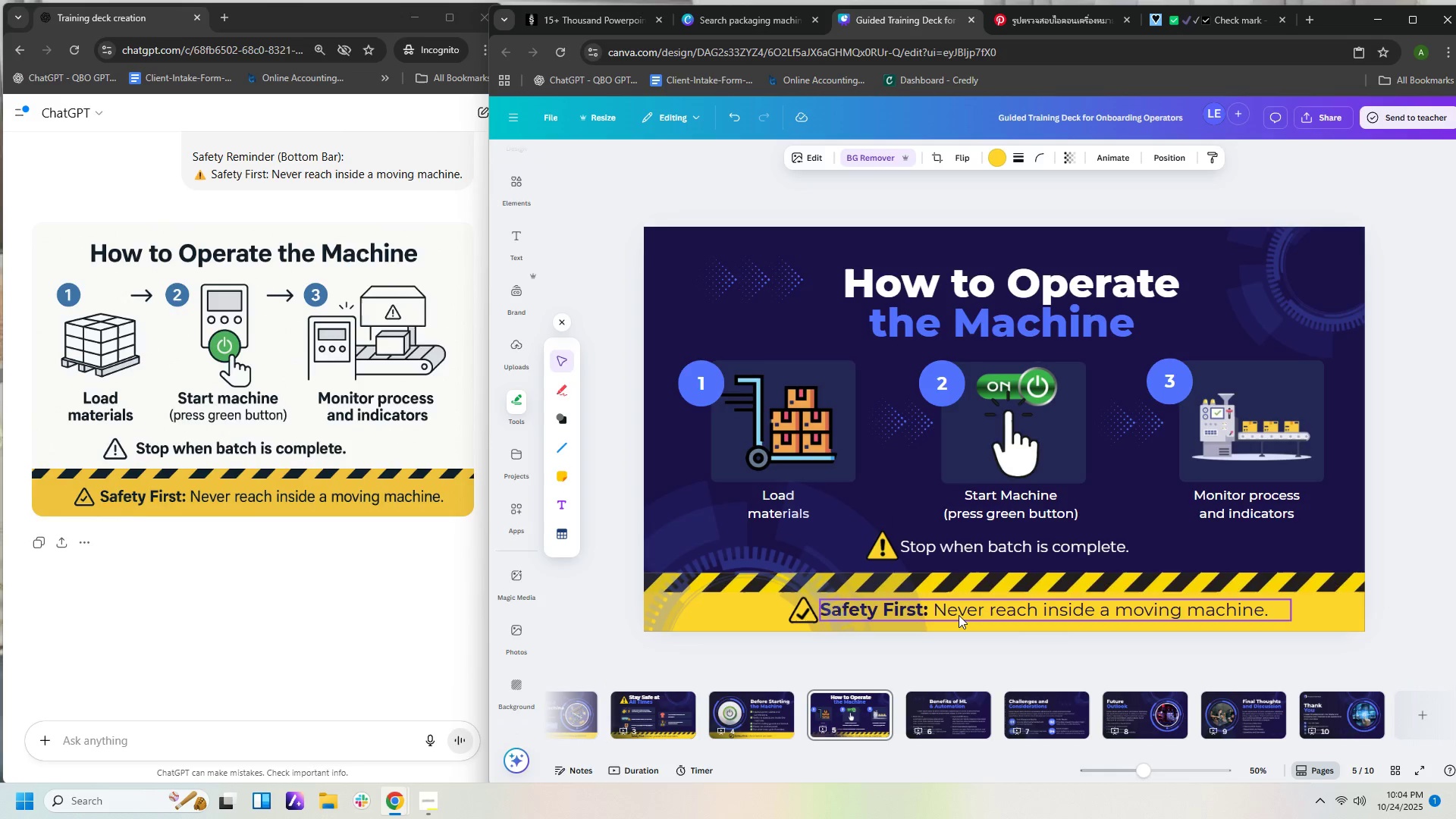 
key(ArrowUp)
 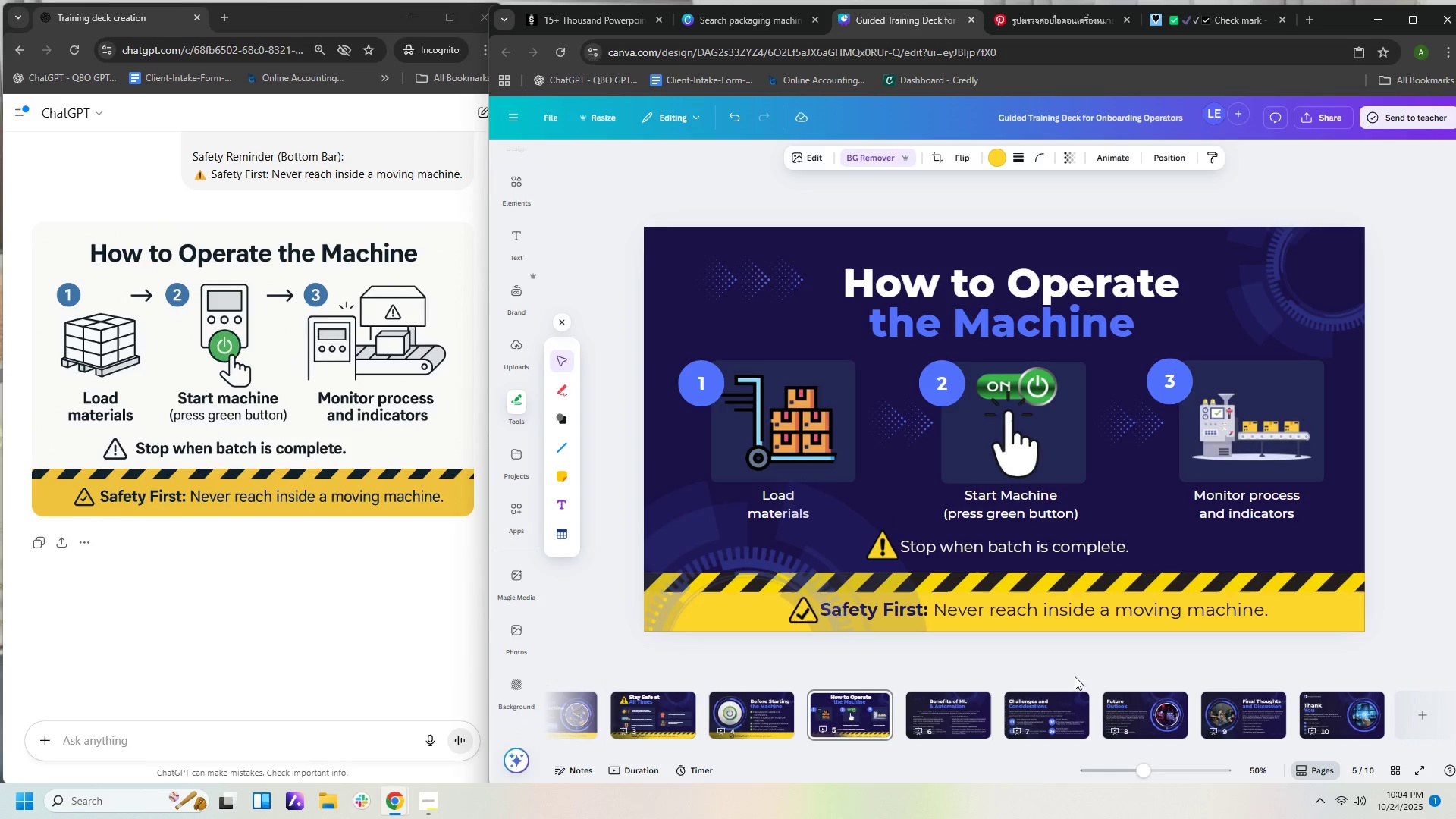 
key(ArrowDown)
 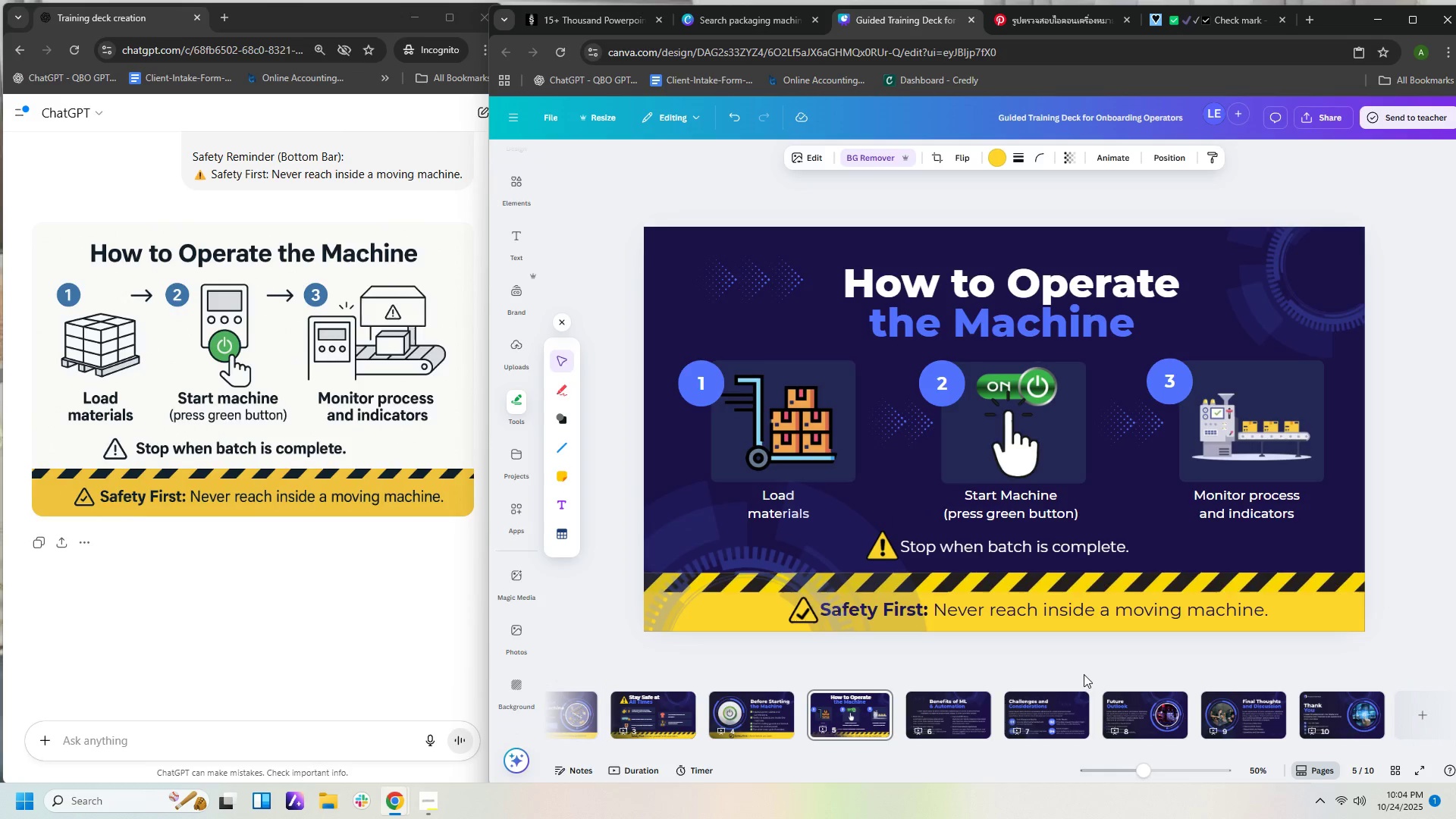 
left_click([1084, 674])
 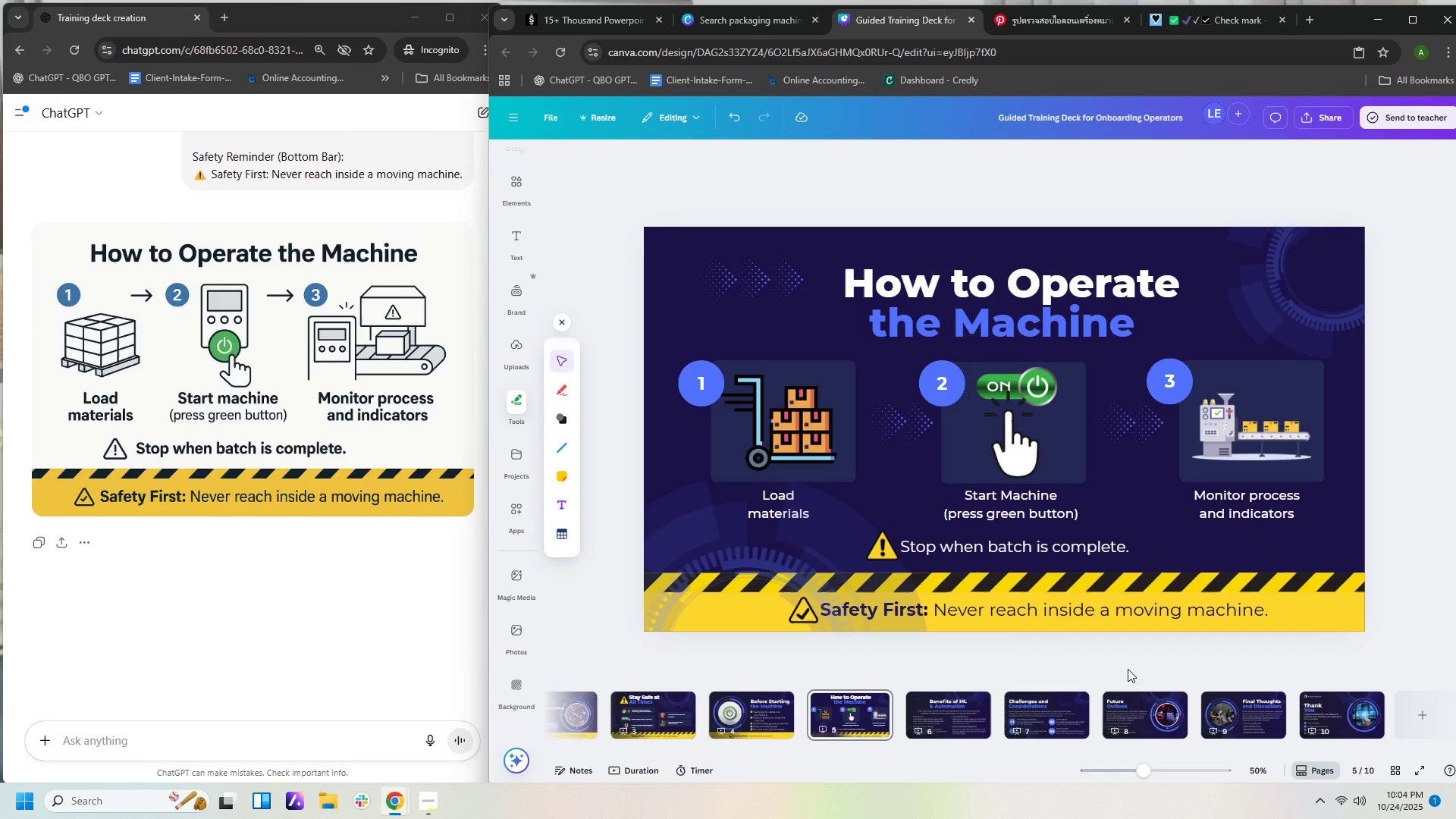 
wait(14.13)
 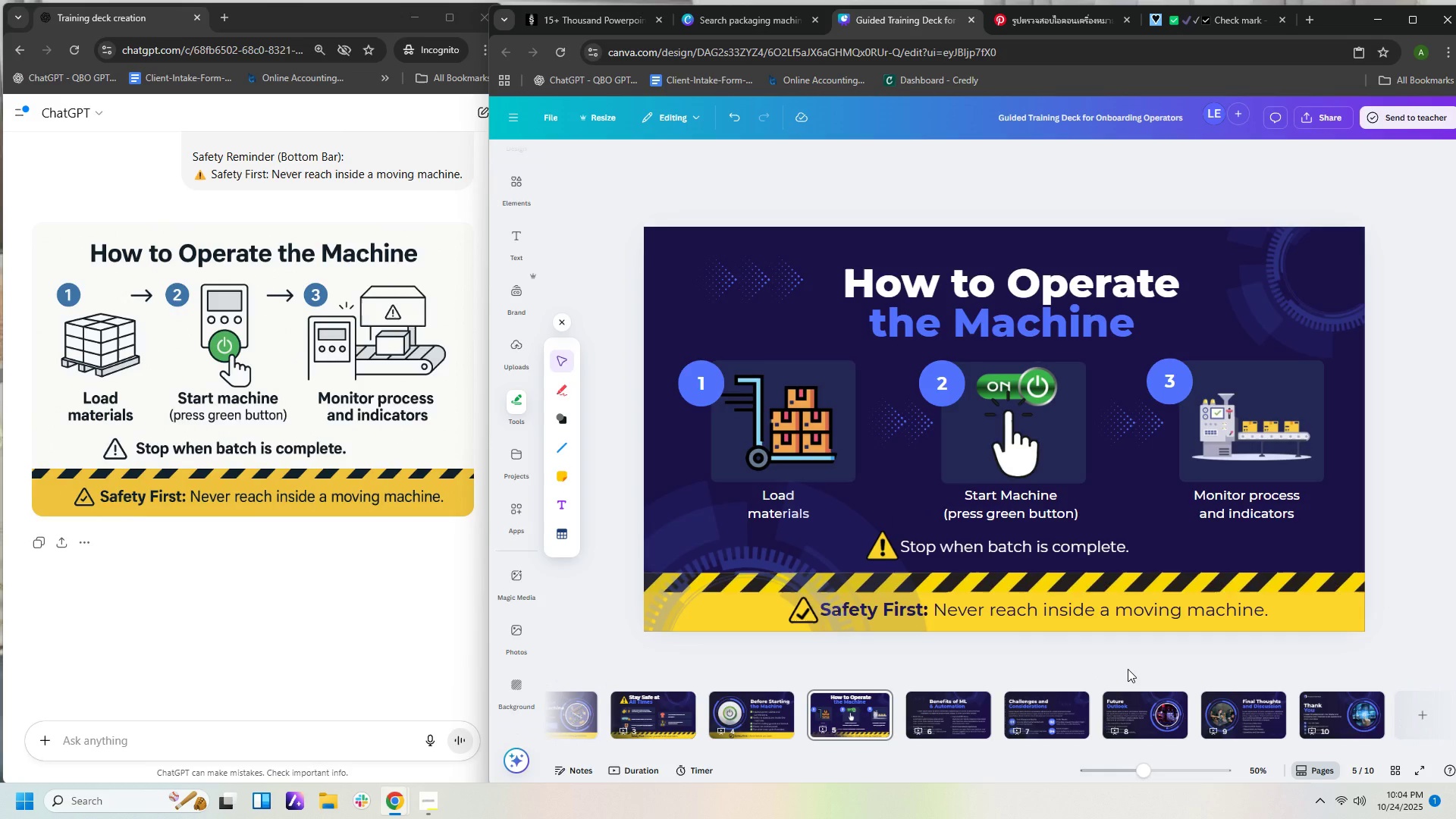 
scroll: coordinate [393, 506], scroll_direction: up, amount: 75.0
 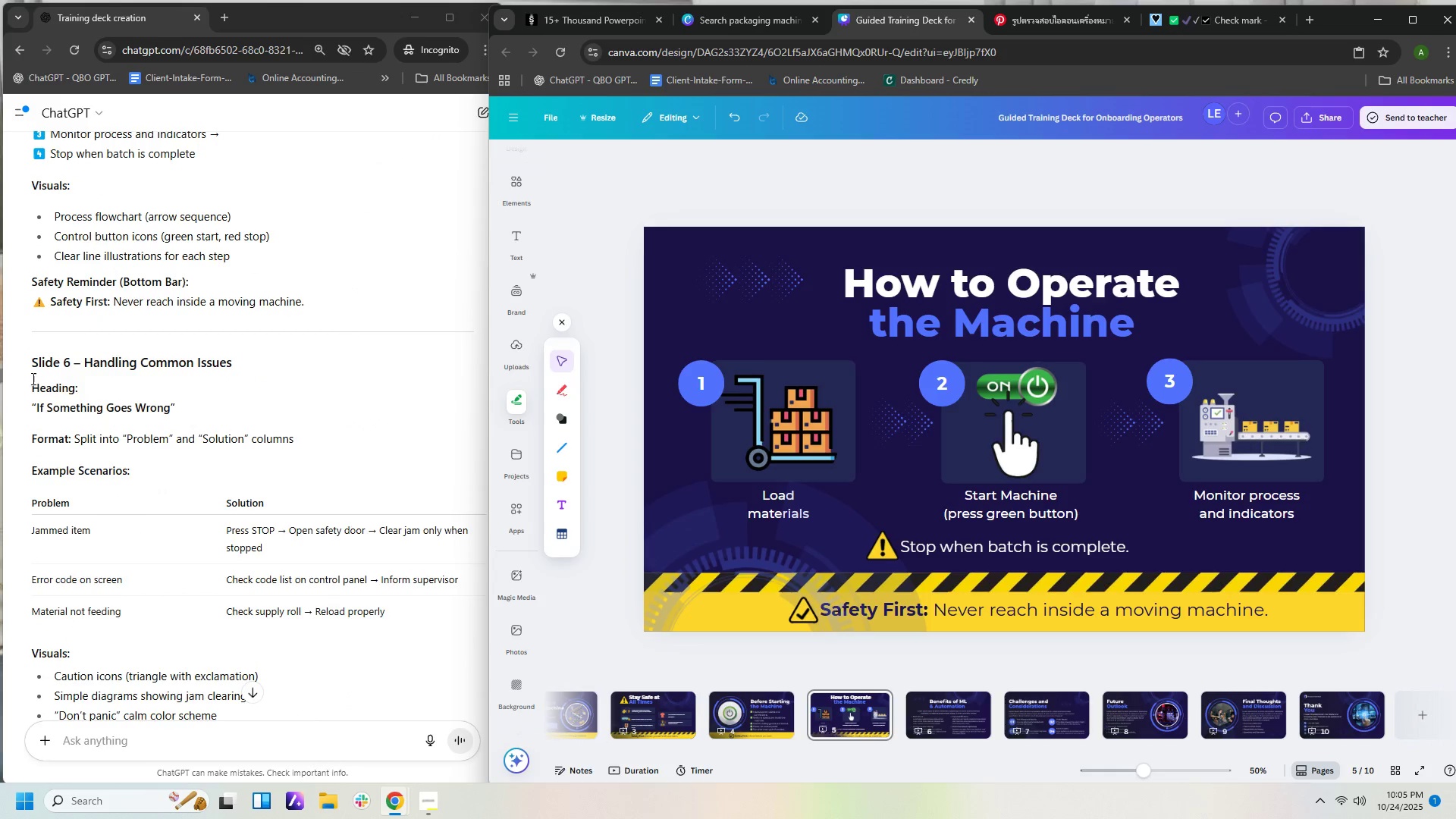 
left_click_drag(start_coordinate=[28, 362], to_coordinate=[422, 713])
 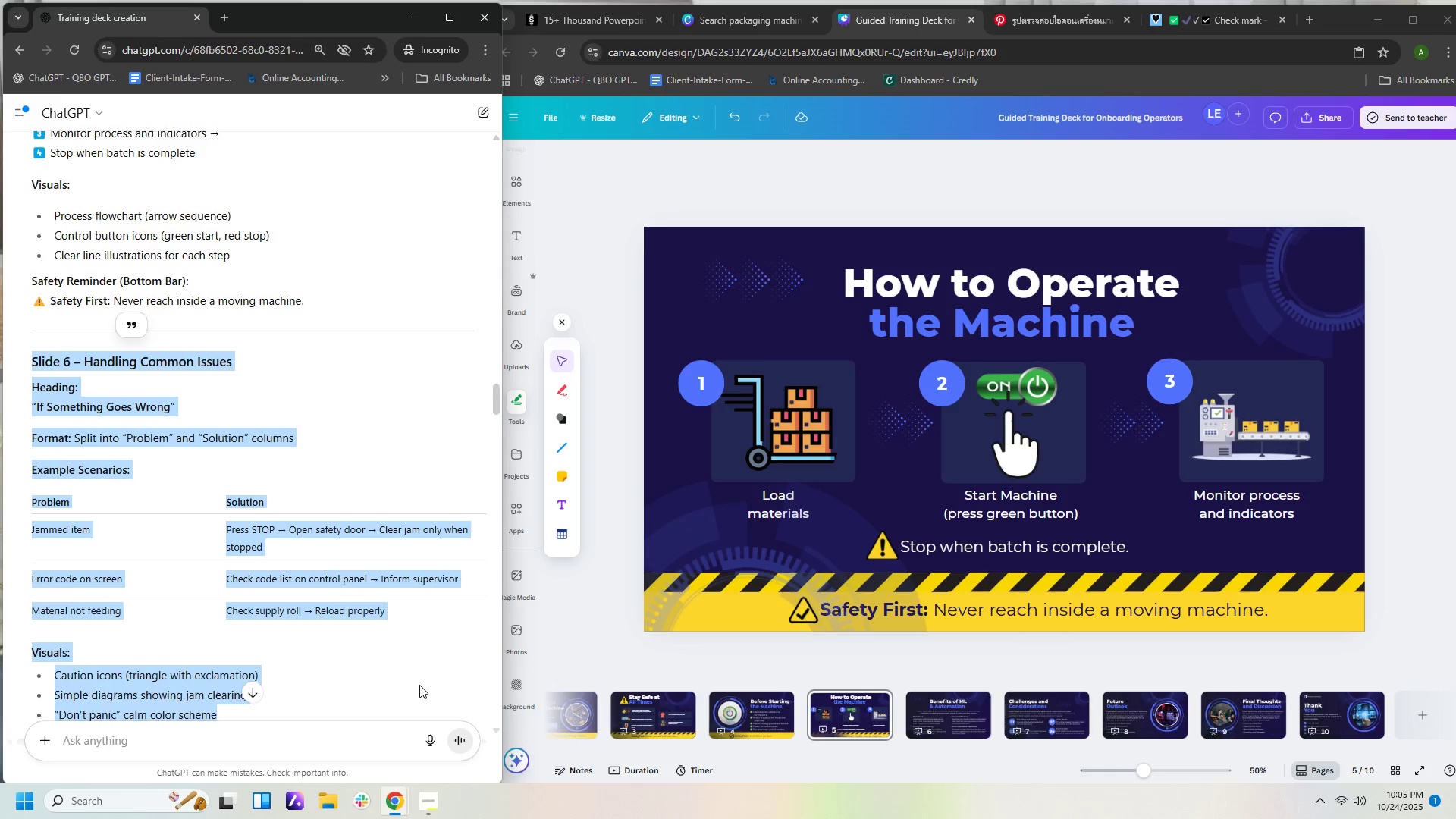 
scroll: coordinate [416, 682], scroll_direction: down, amount: 2.0
 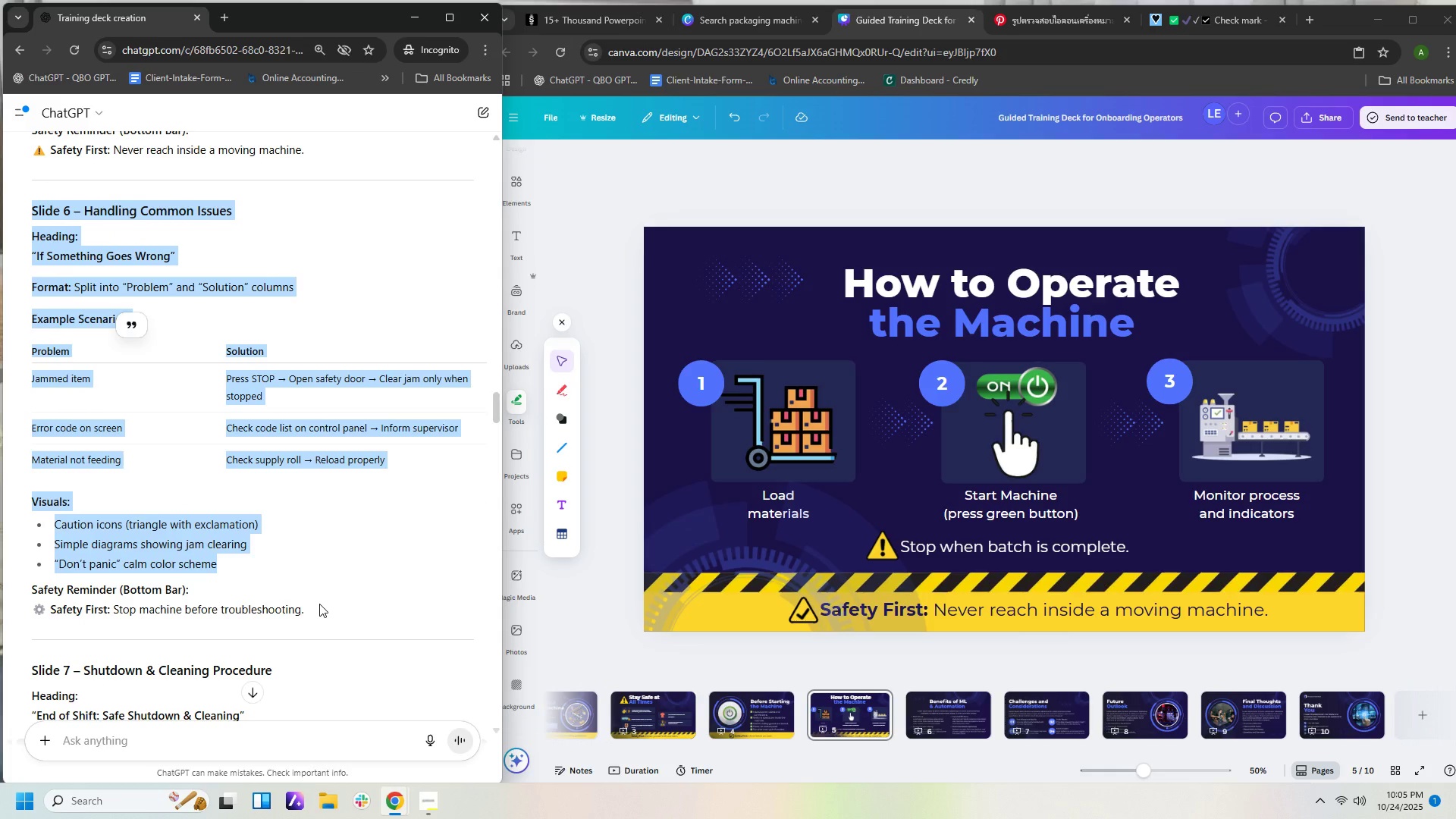 
key(Shift+ArrowDown)
 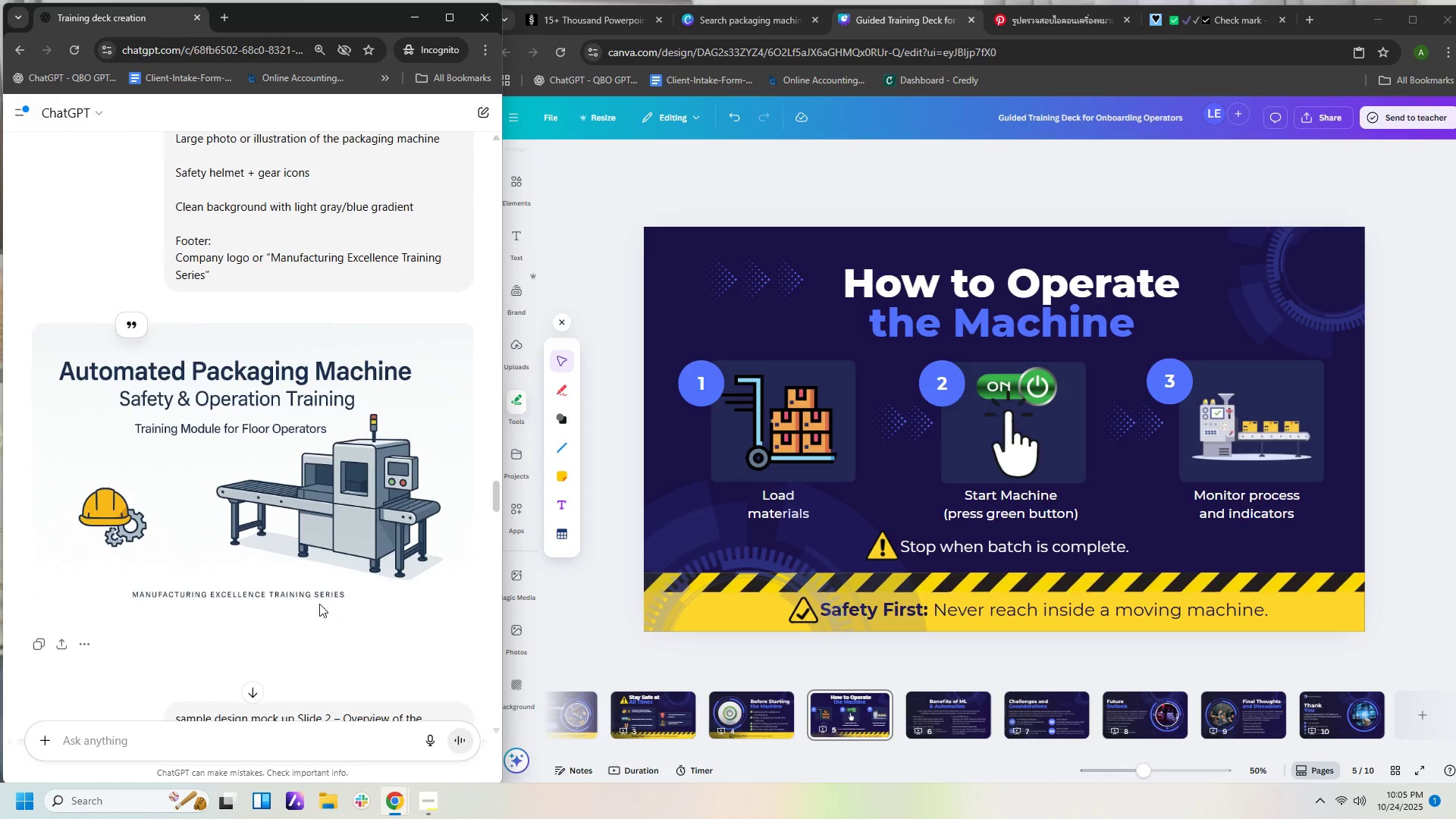 
hold_key(key=ArrowUp, duration=1.47)
 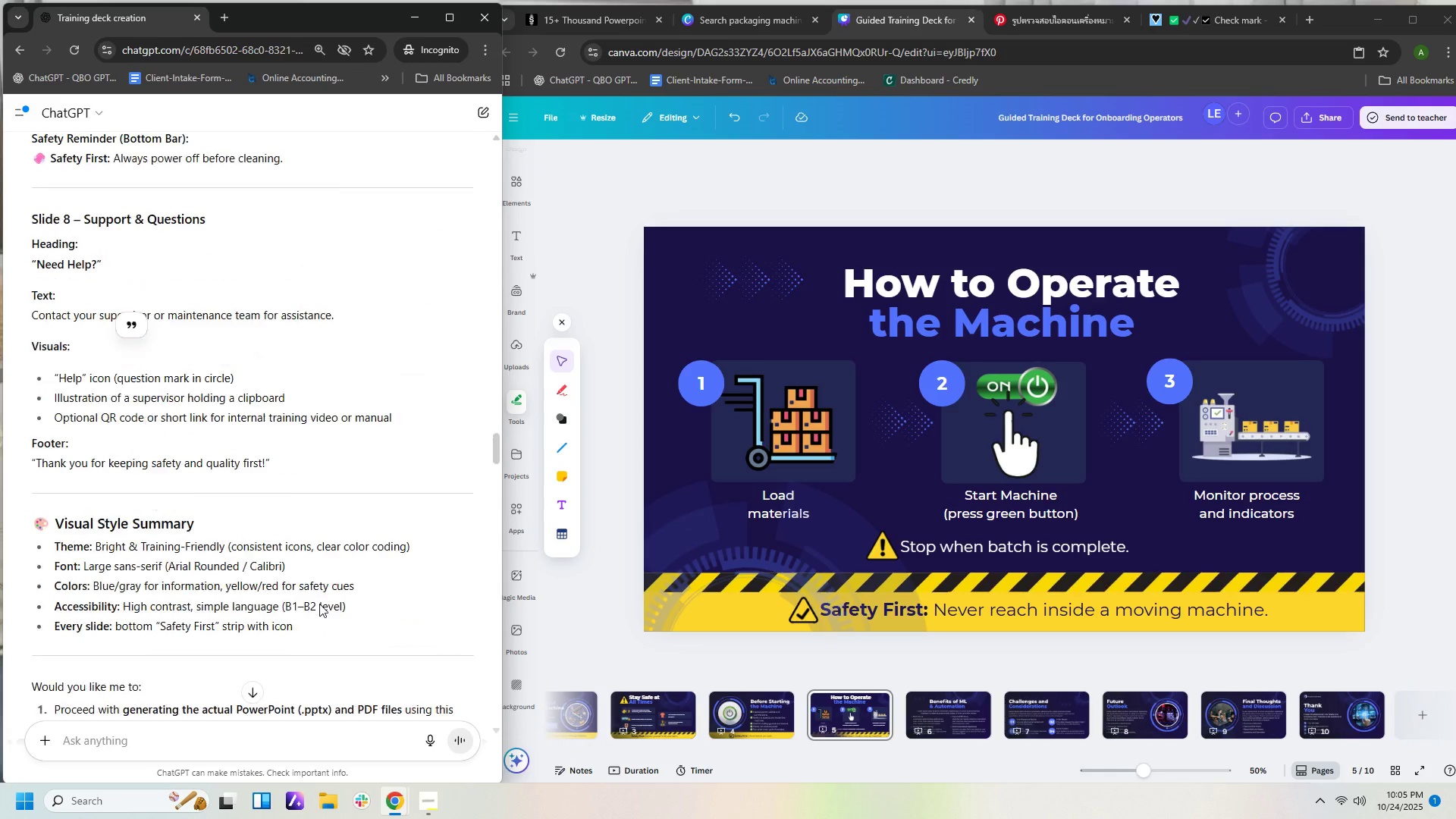 
key(ArrowUp)
 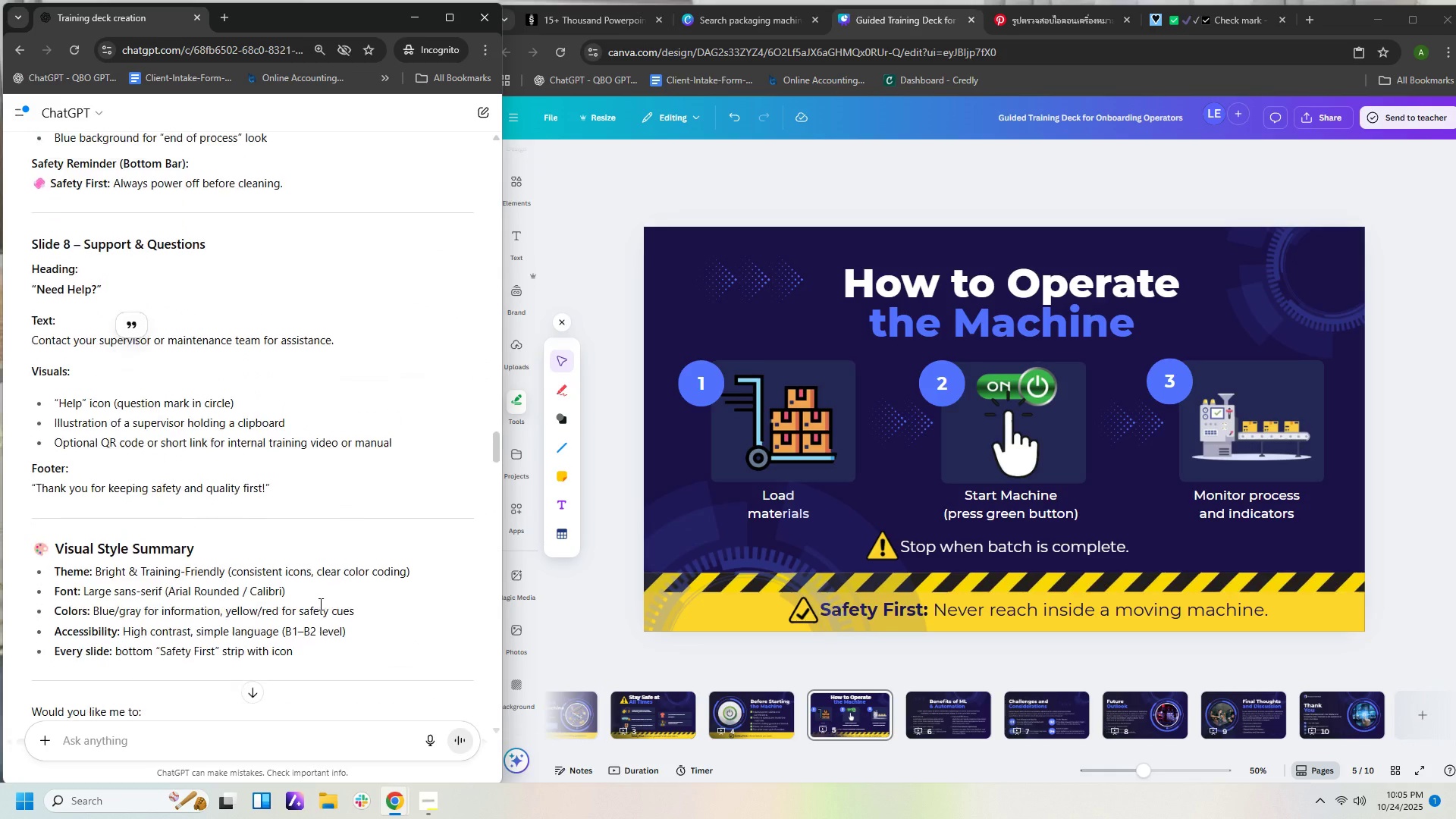 
key(ArrowUp)
 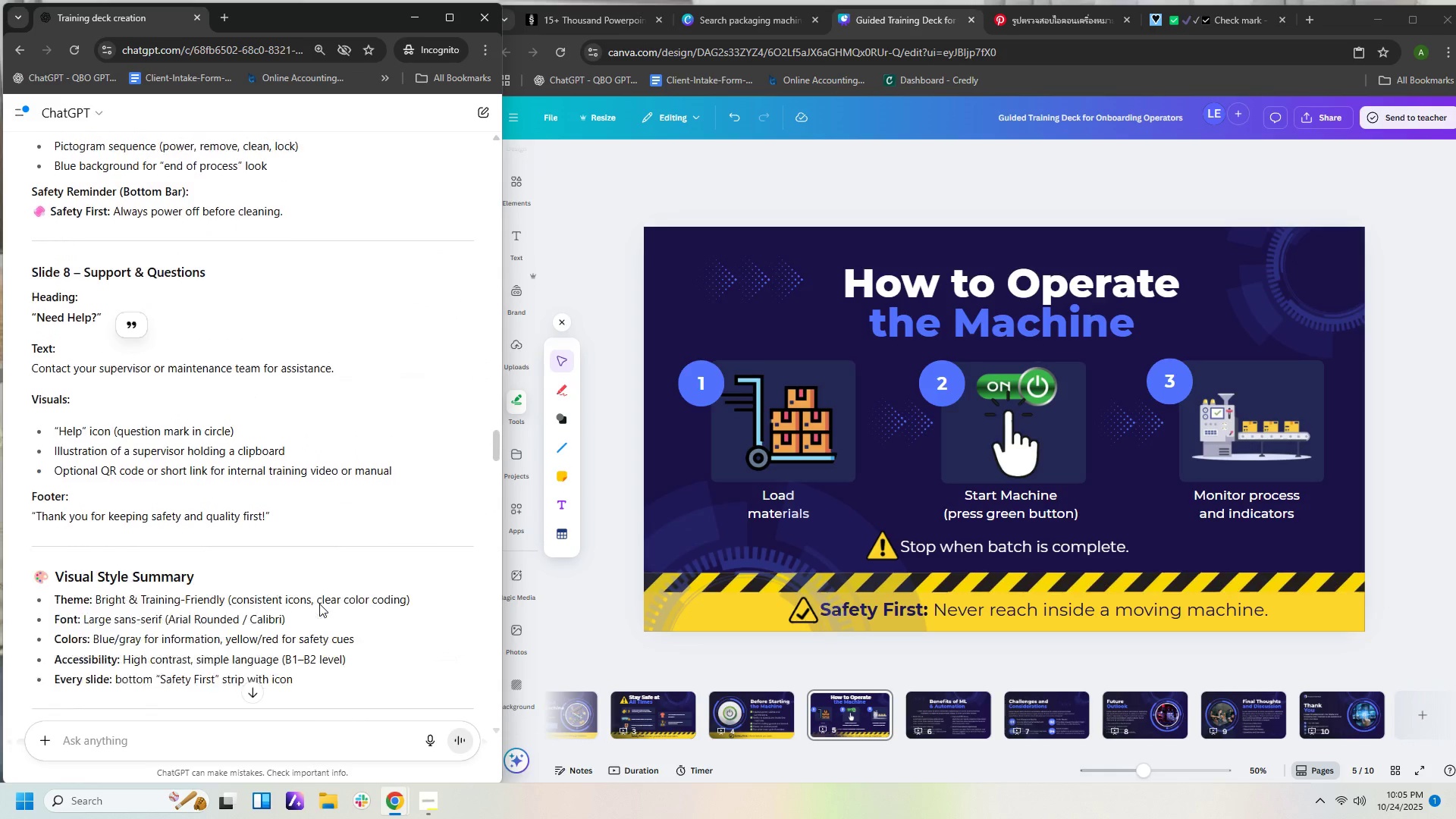 
key(ArrowUp)
 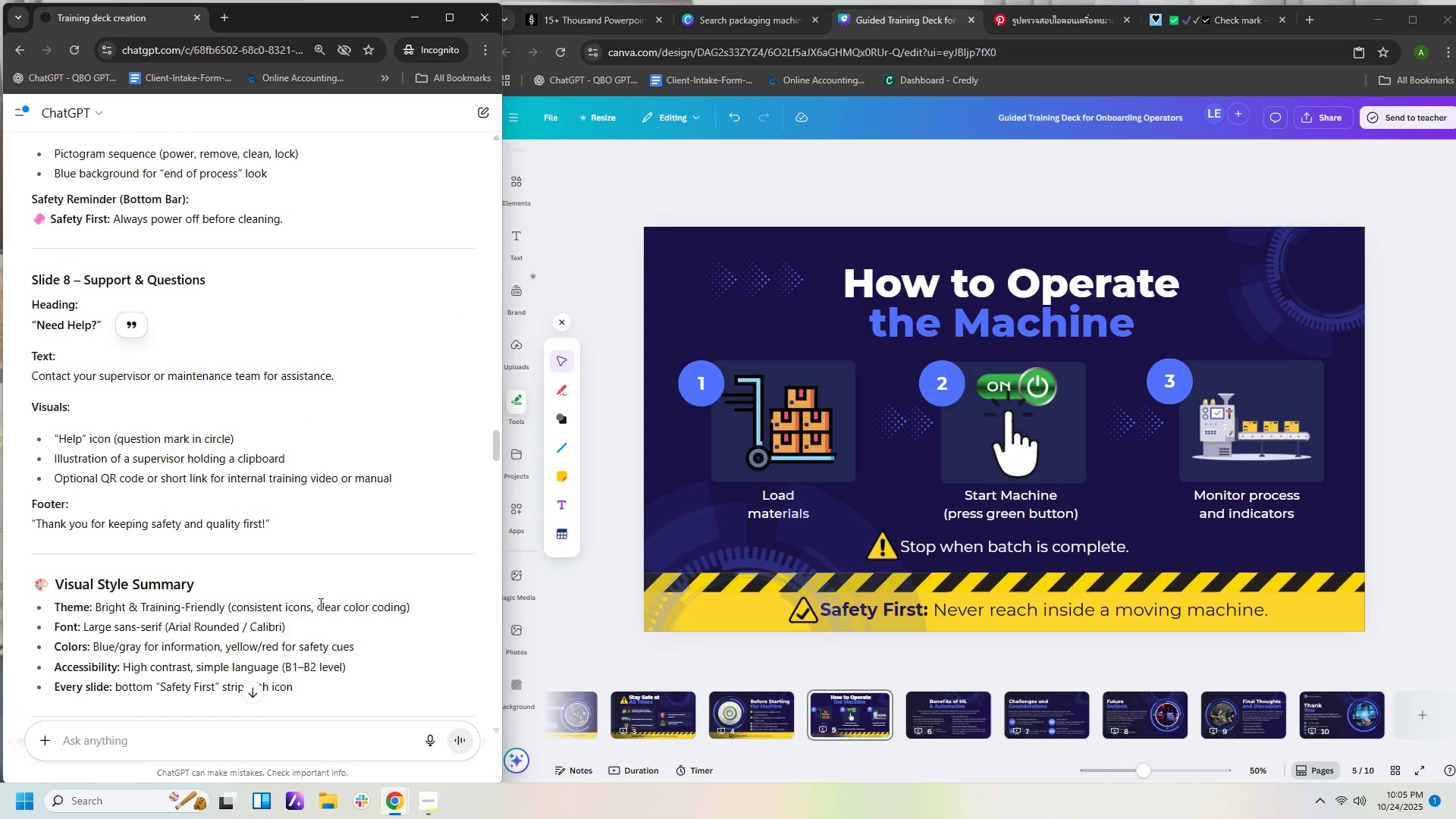 
key(ArrowUp)
 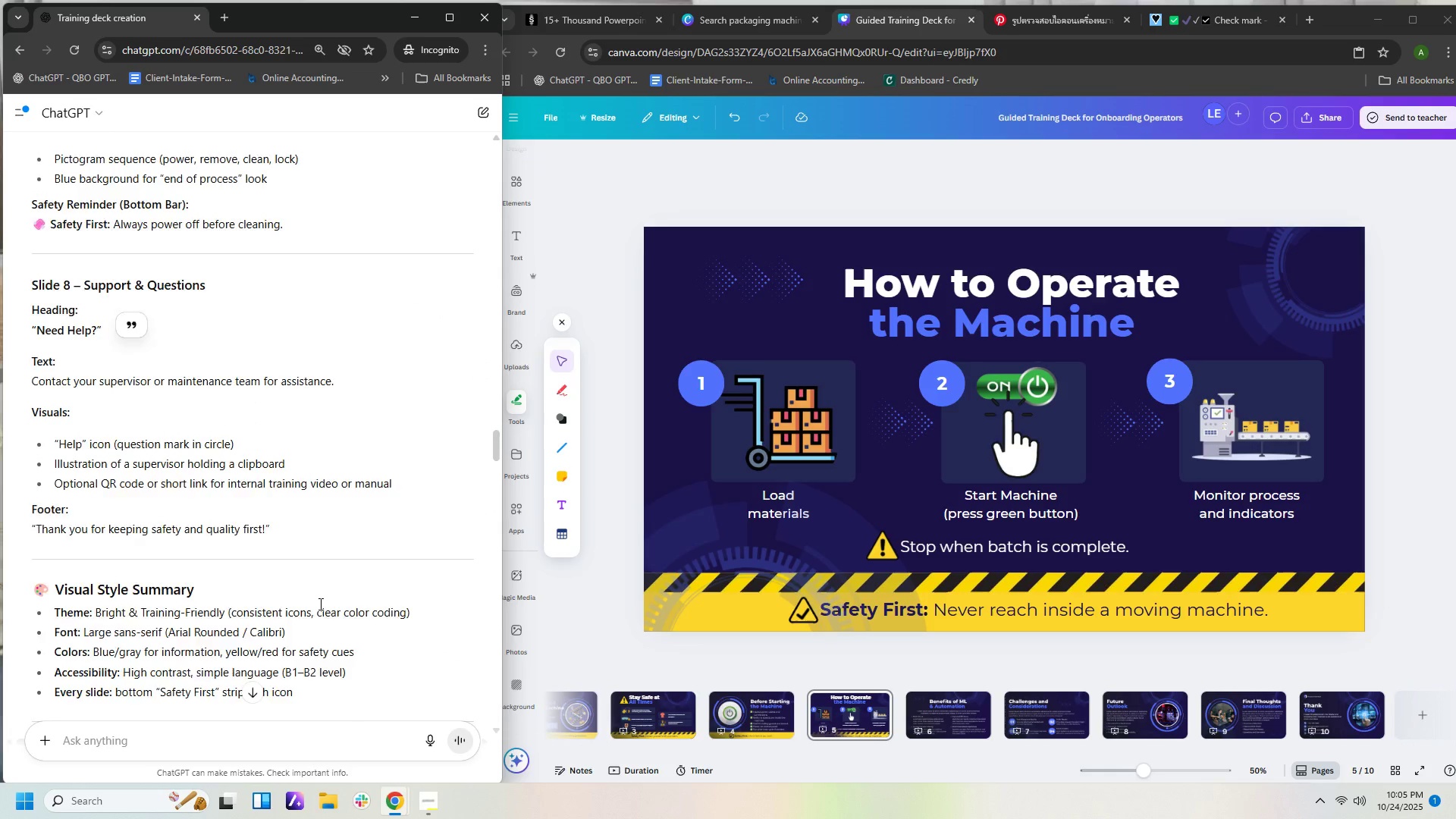 
hold_key(key=ArrowUp, duration=1.1)
 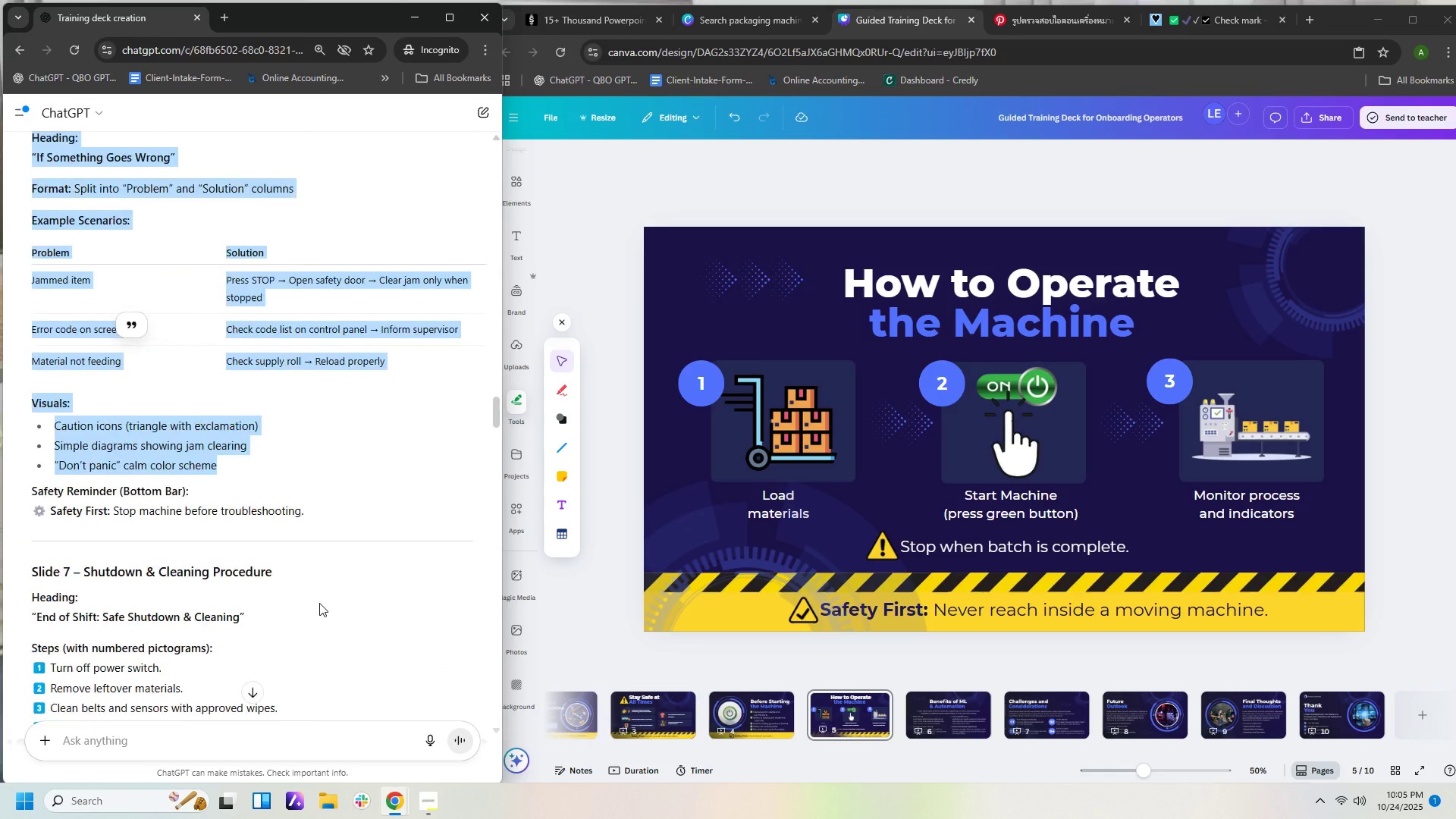 
key(ArrowUp)
 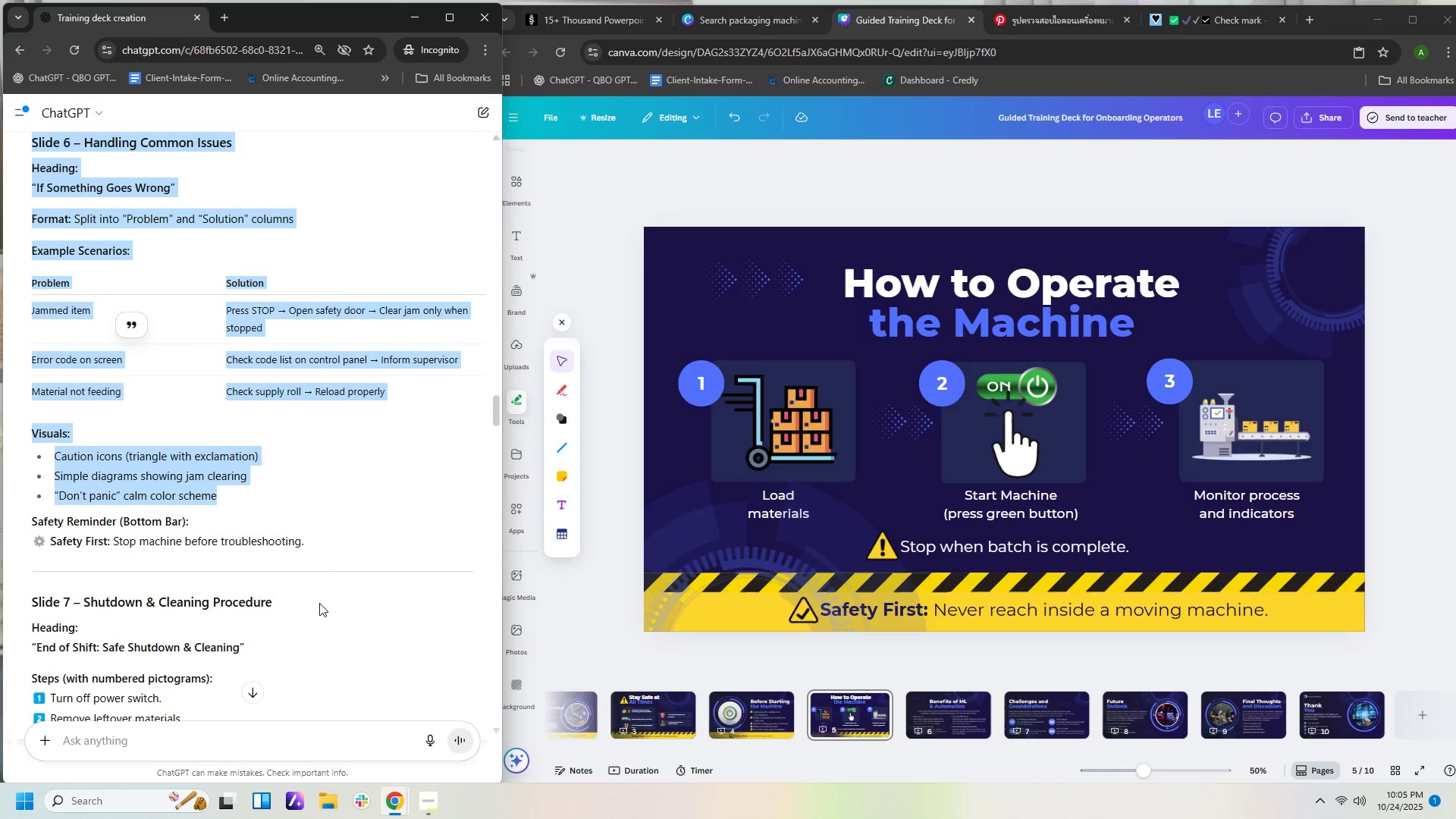 
key(ArrowUp)
 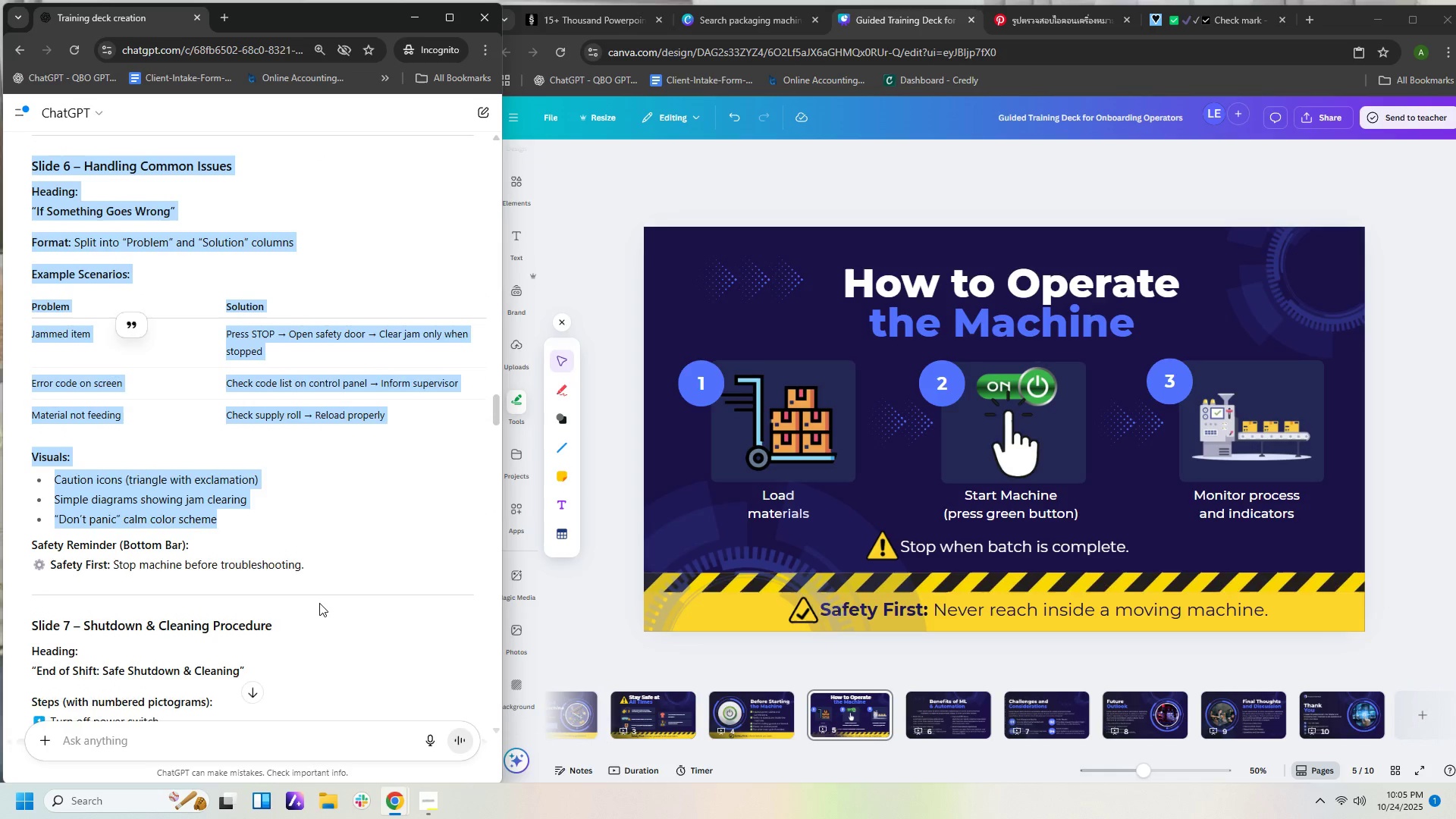 
key(ArrowUp)
 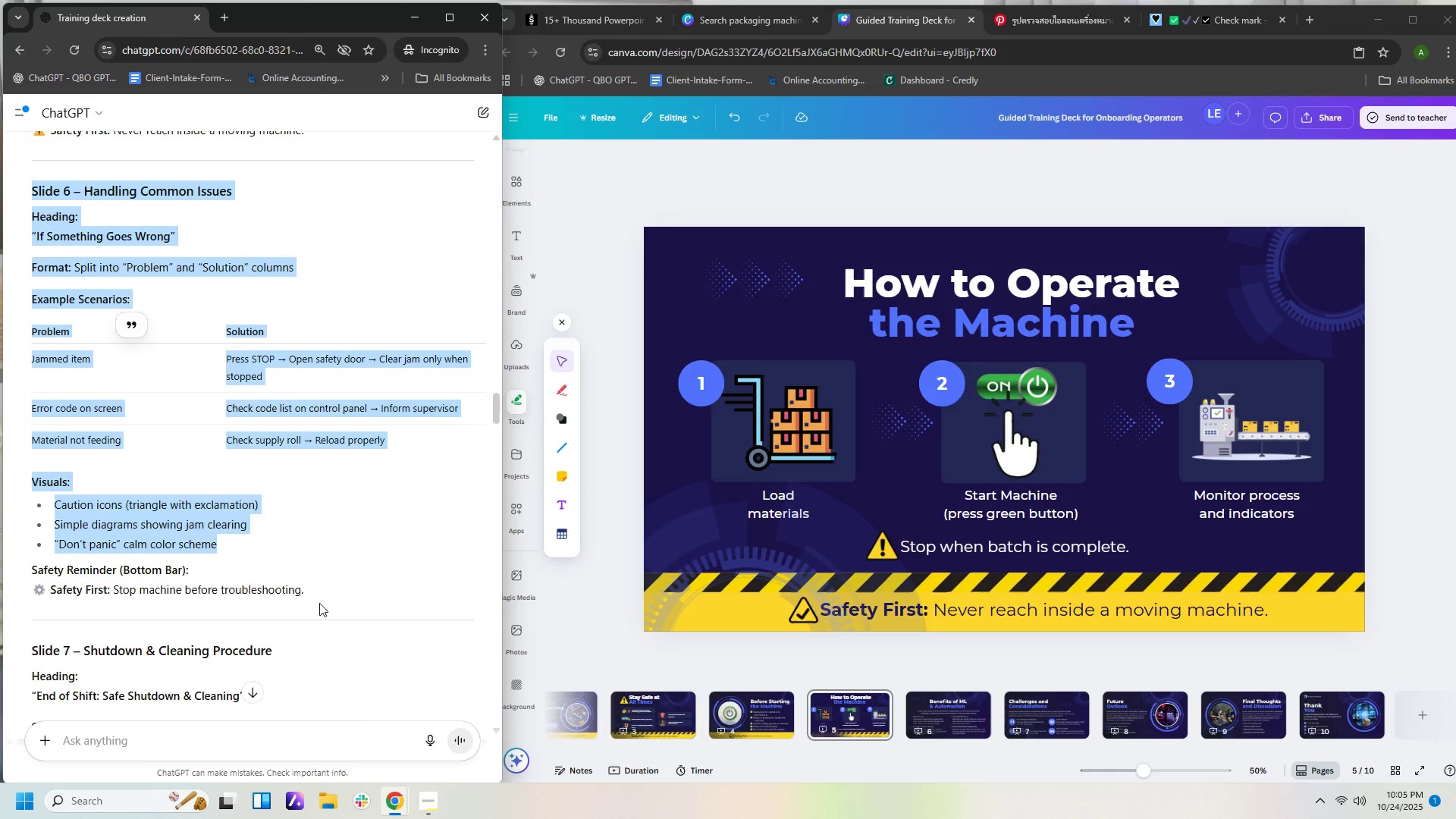 
key(ArrowUp)
 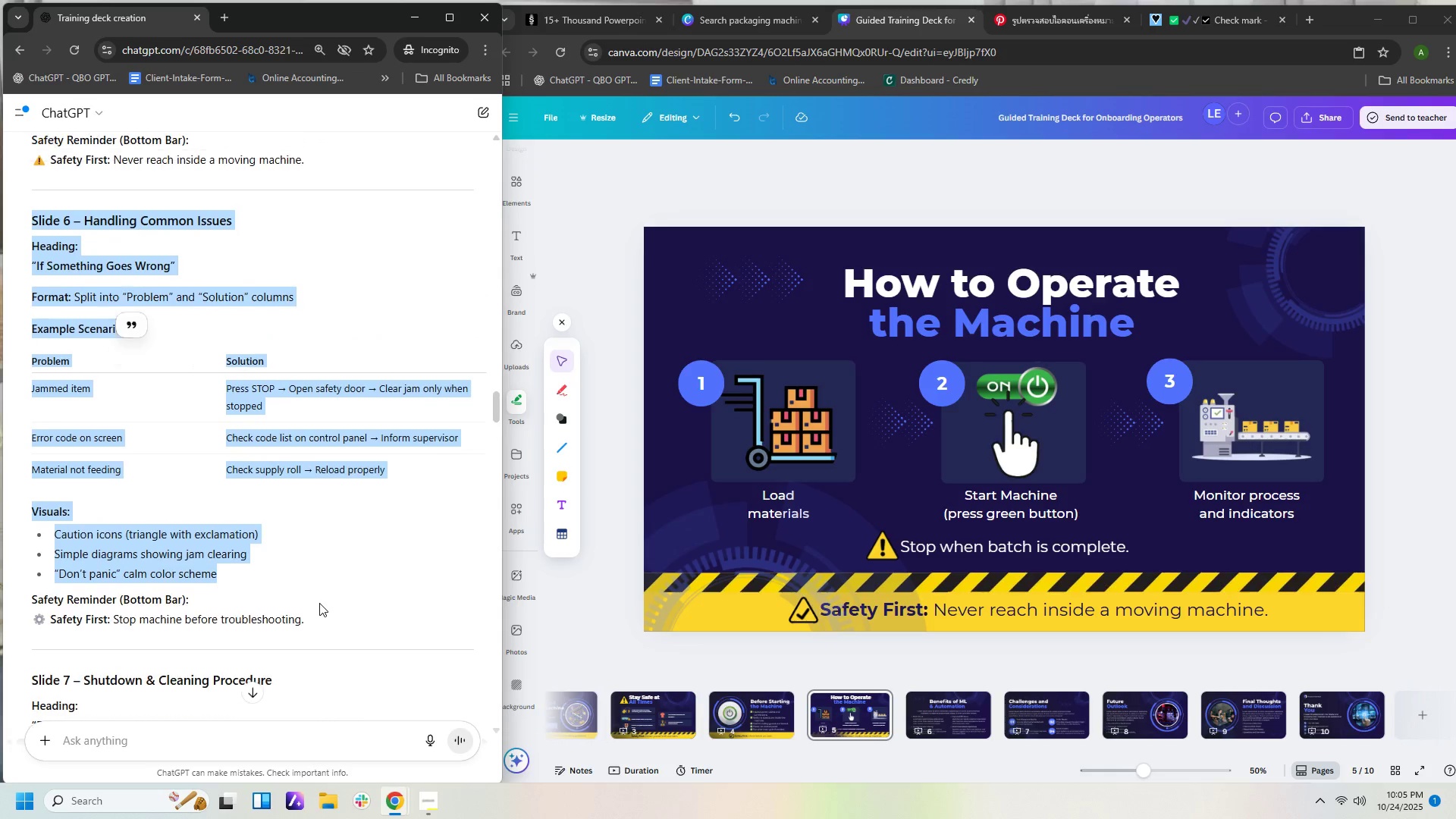 
key(ArrowUp)
 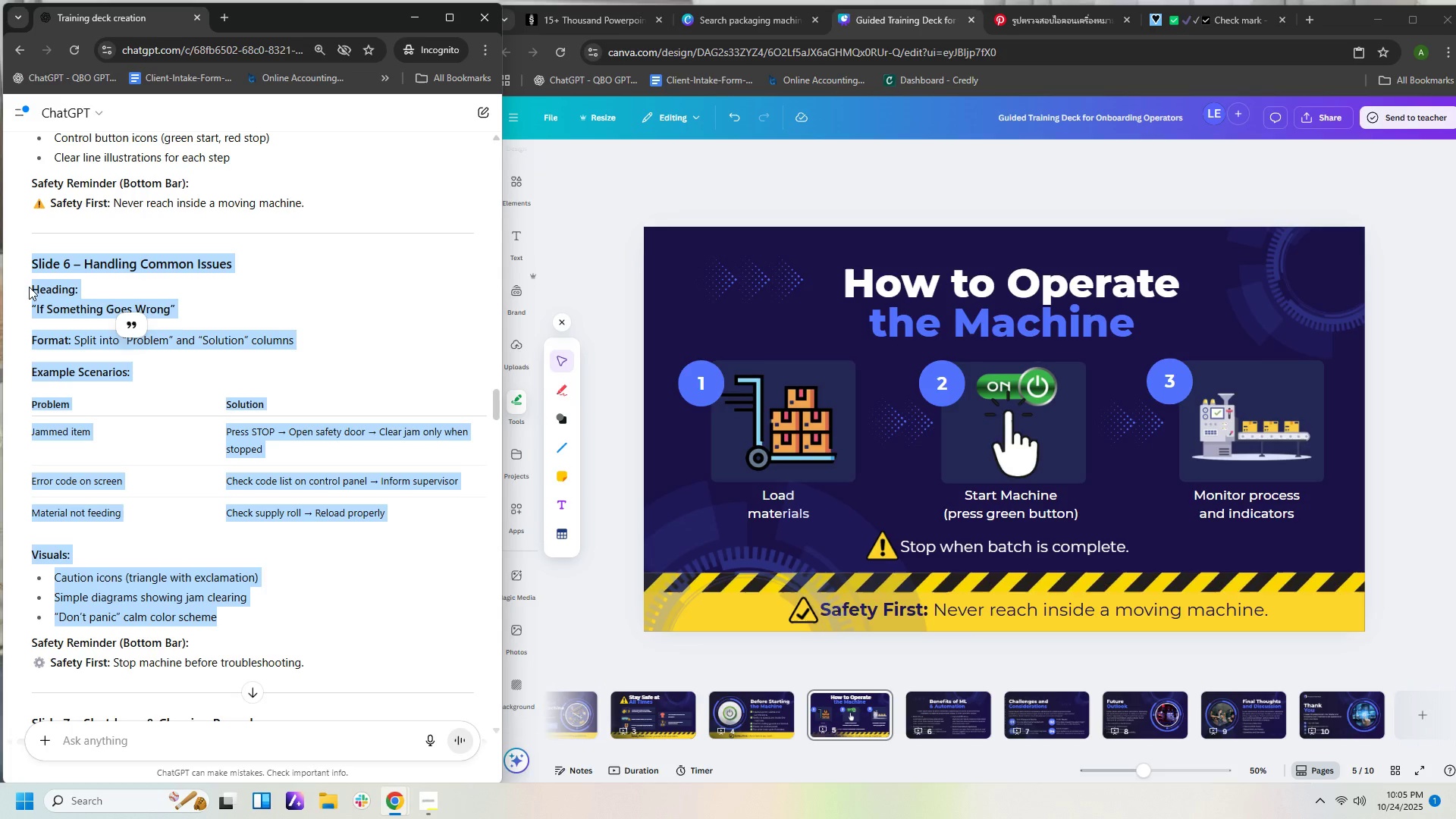 
left_click([26, 266])
 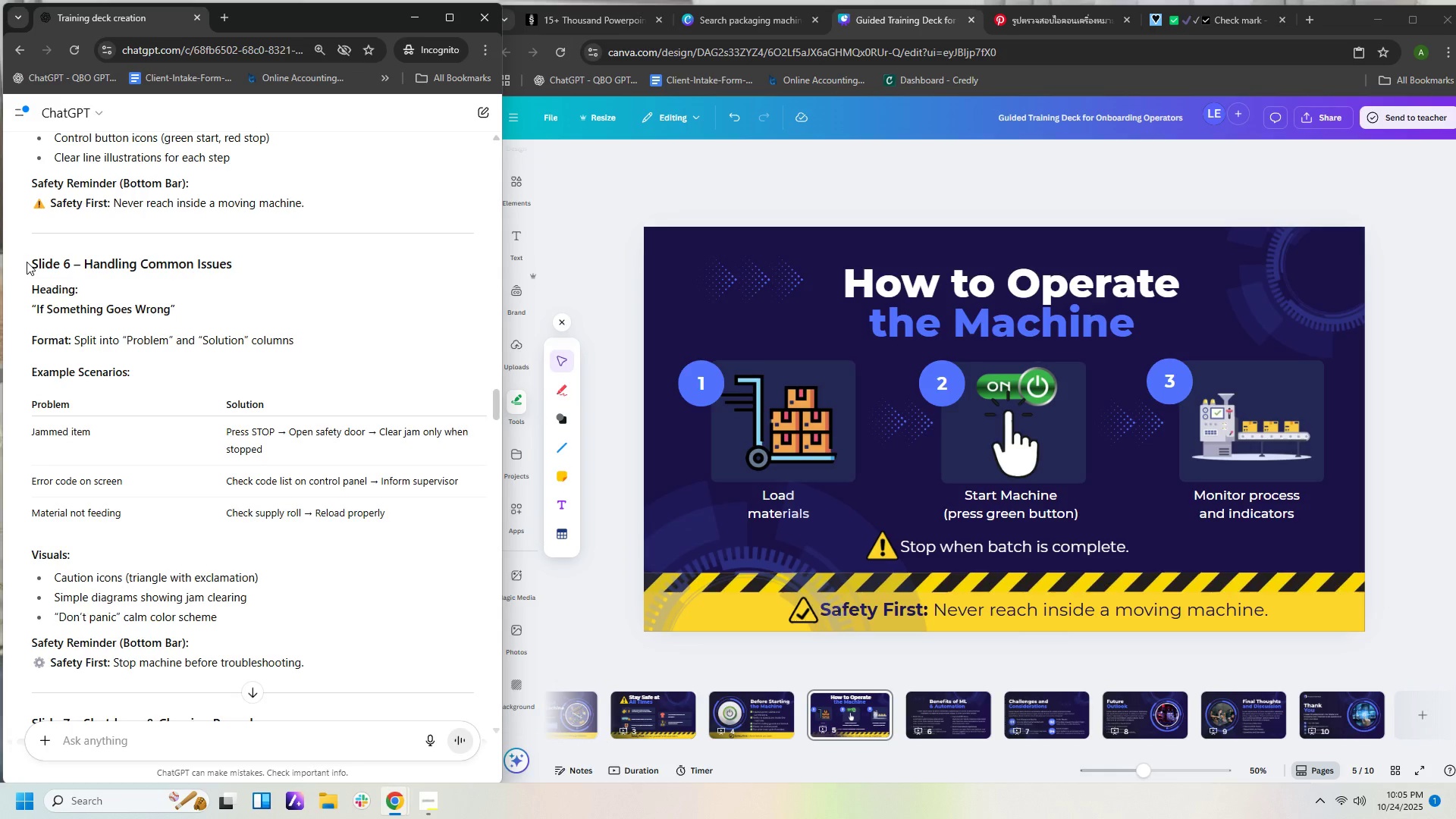 
left_click_drag(start_coordinate=[27, 258], to_coordinate=[326, 655])
 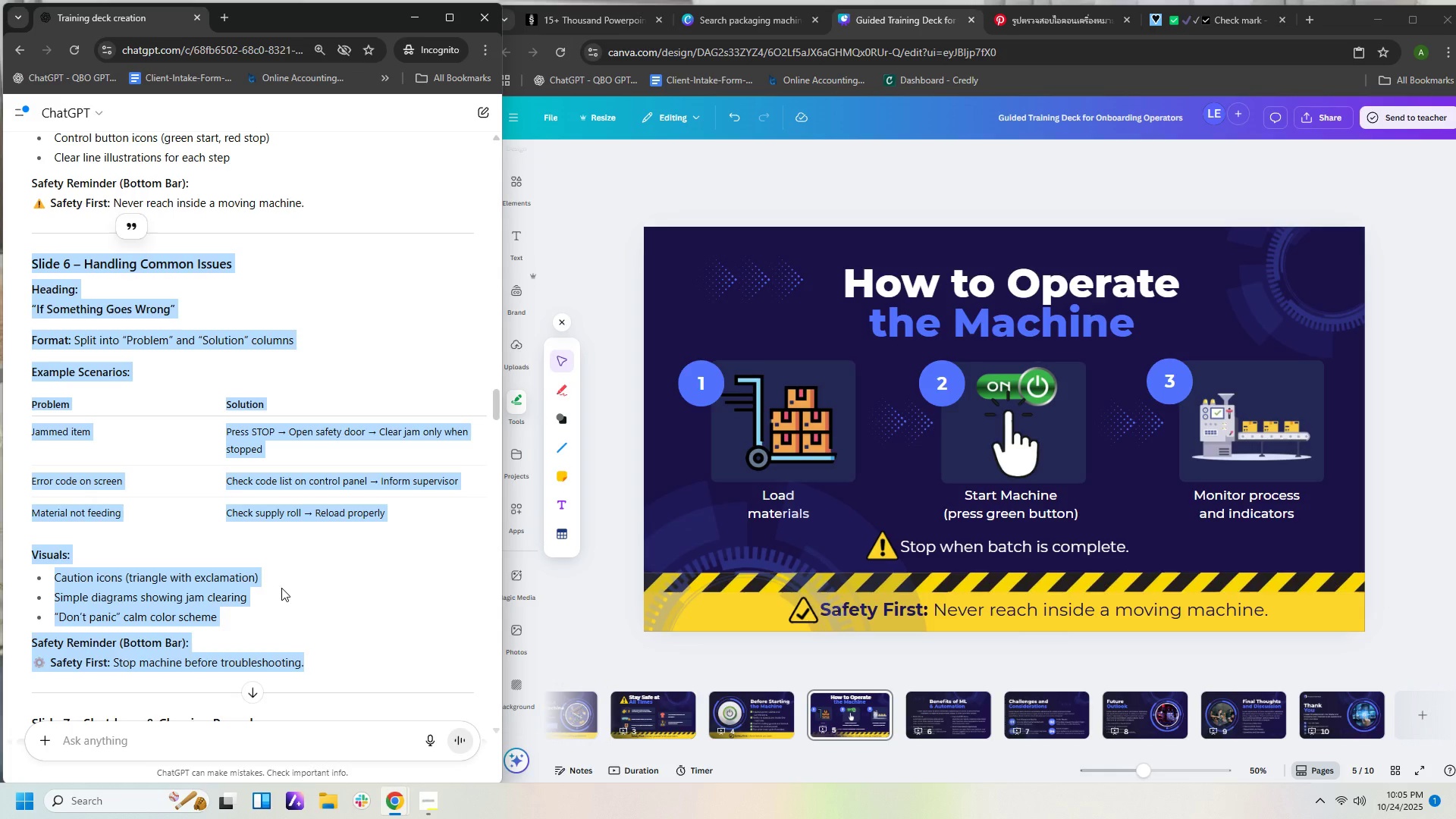 
key(Control+C)
 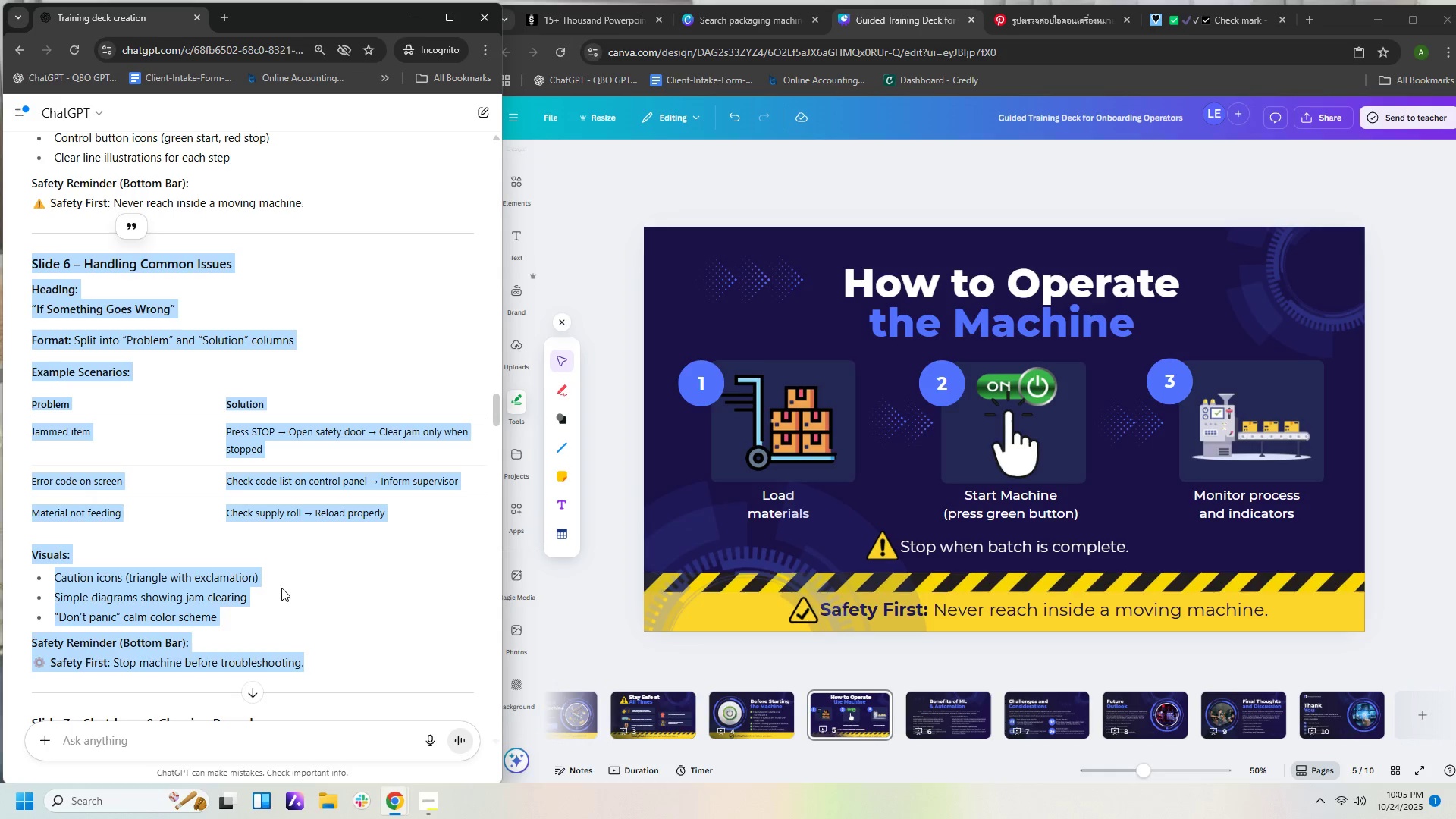 
key(Control+C)
 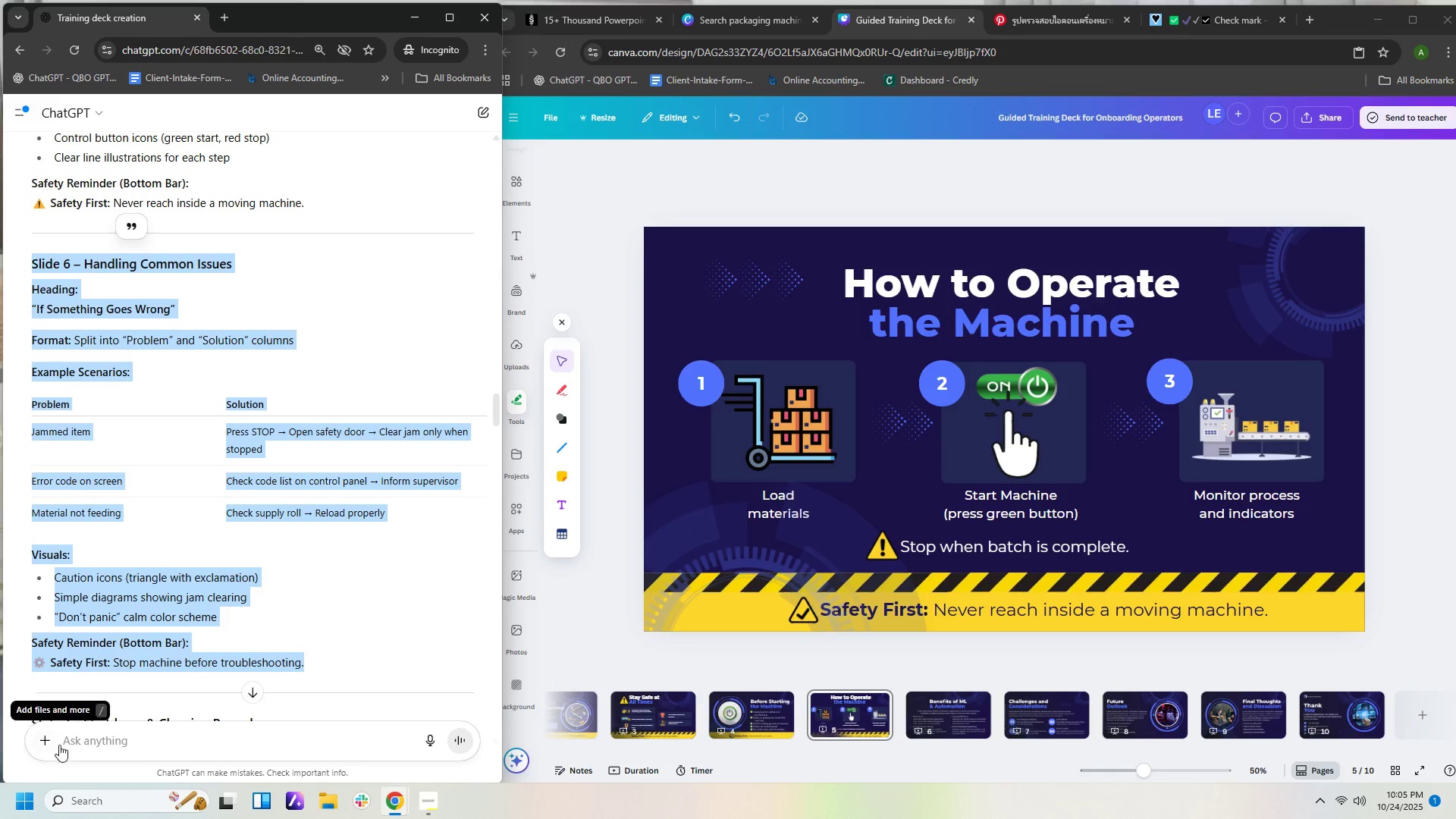 
left_click([114, 749])
 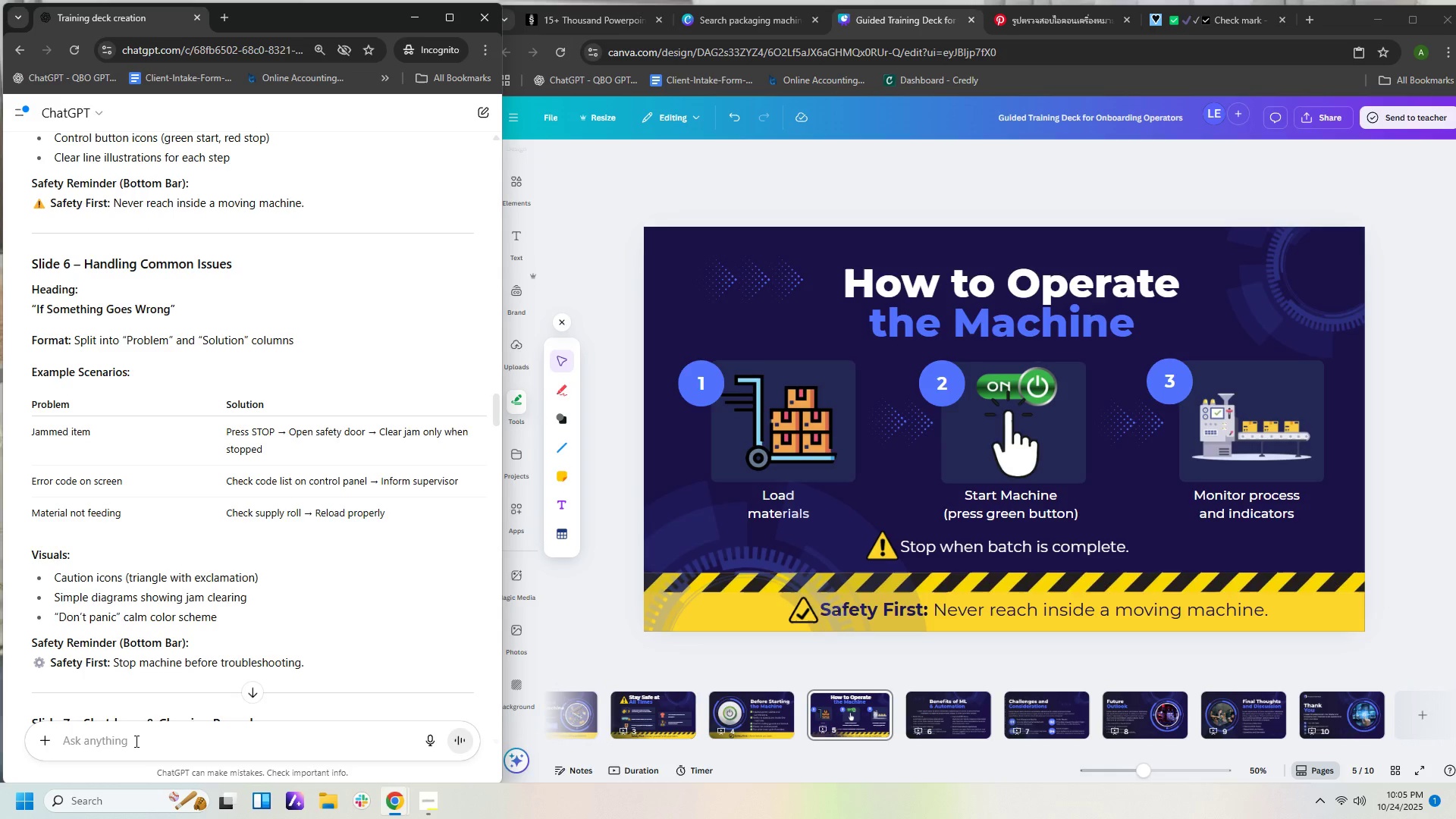 
key(Control+Shift+ShiftLeft)
 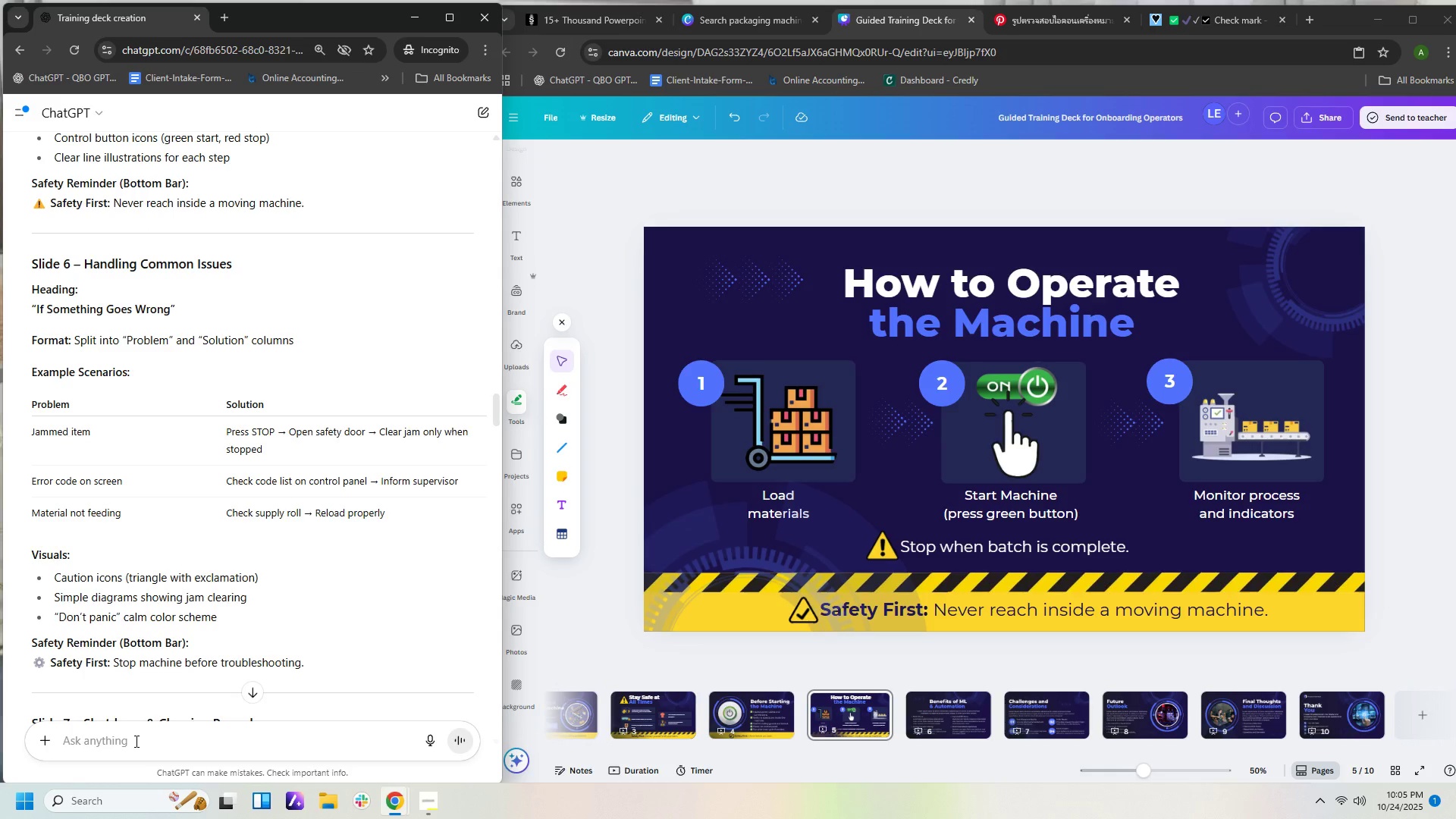 
key(Control+V)
 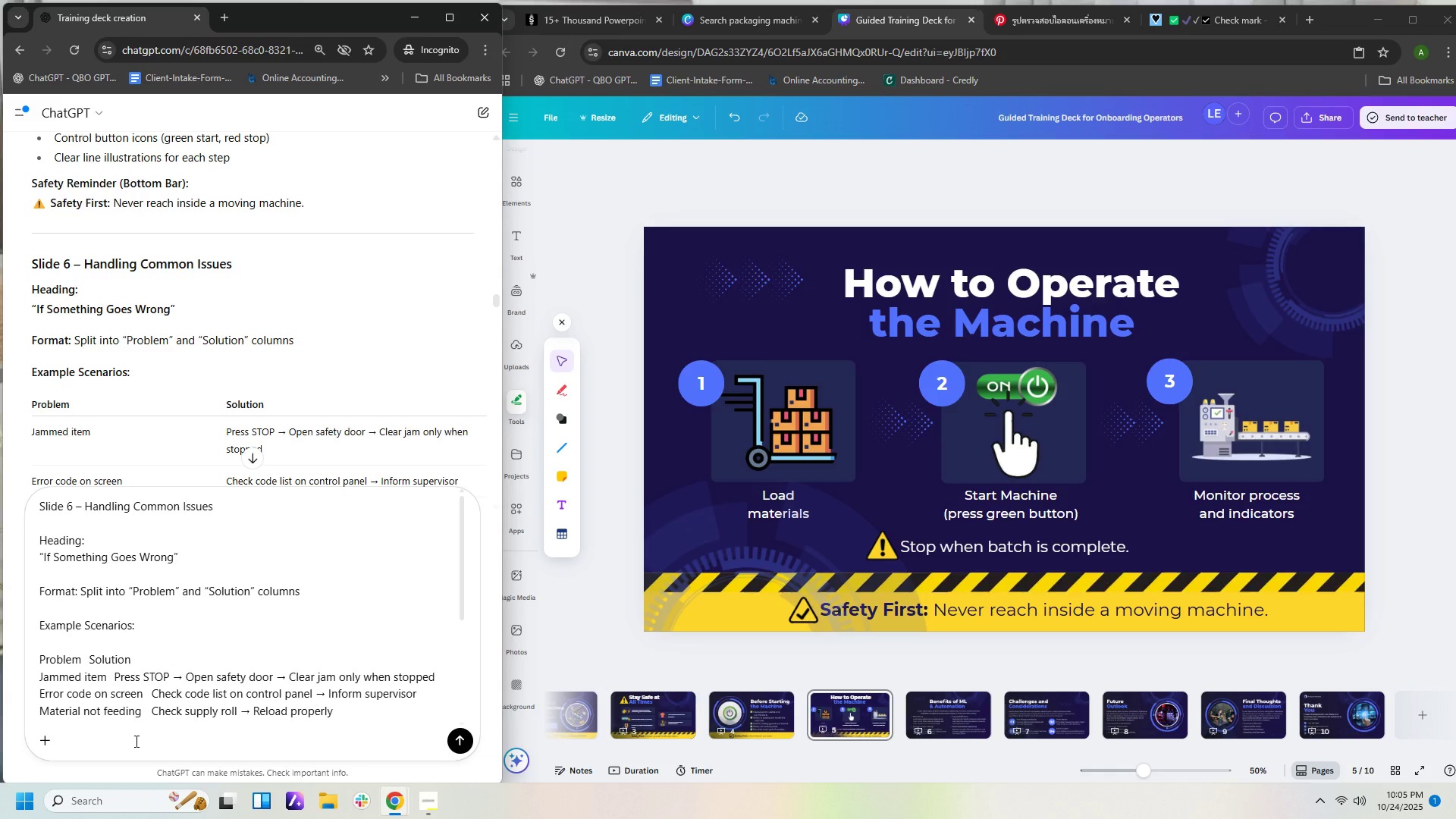 
key(Enter)
 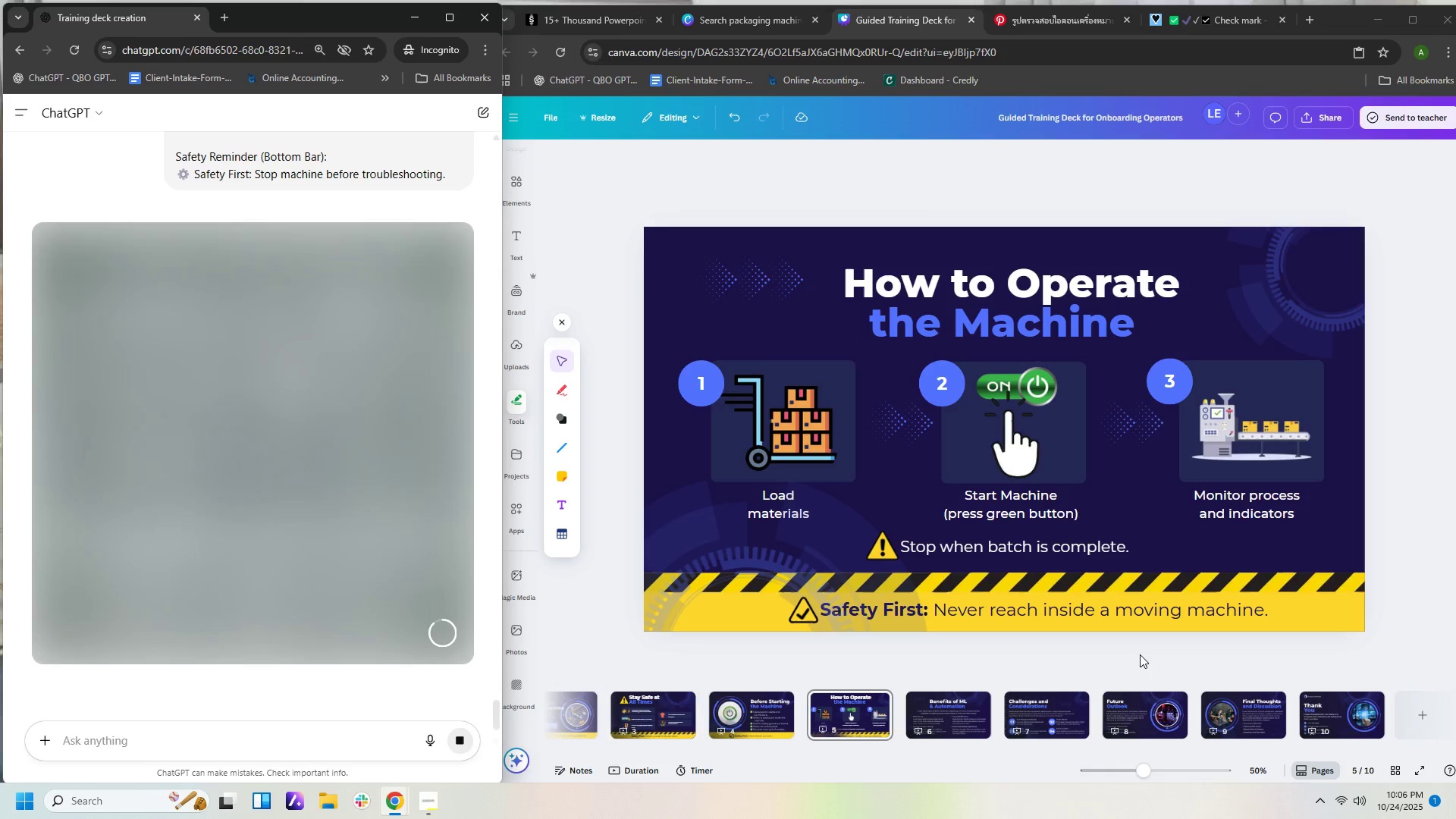 
wait(91.89)
 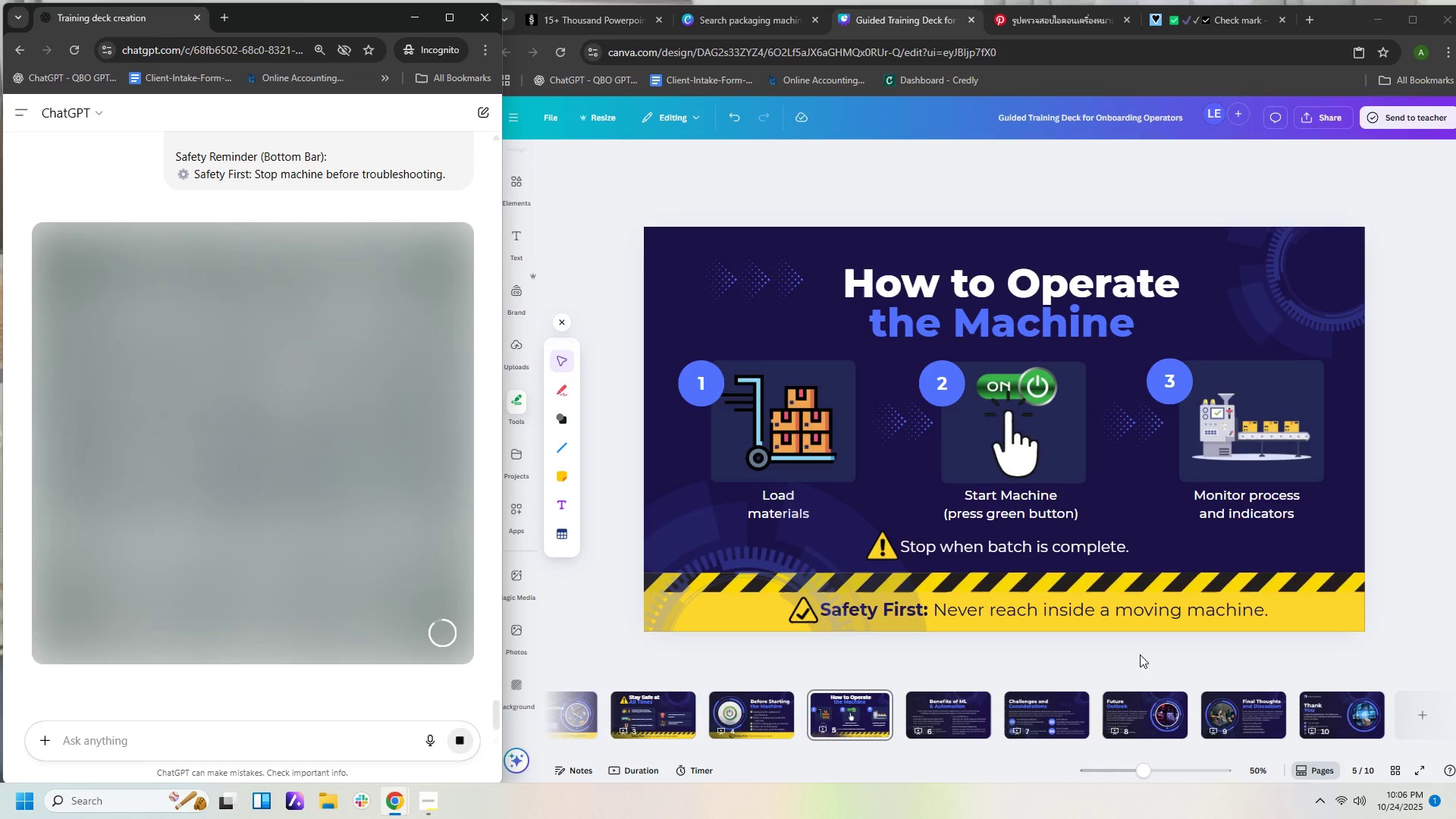 
left_click_drag(start_coordinate=[768, 751], to_coordinate=[601, 751])
 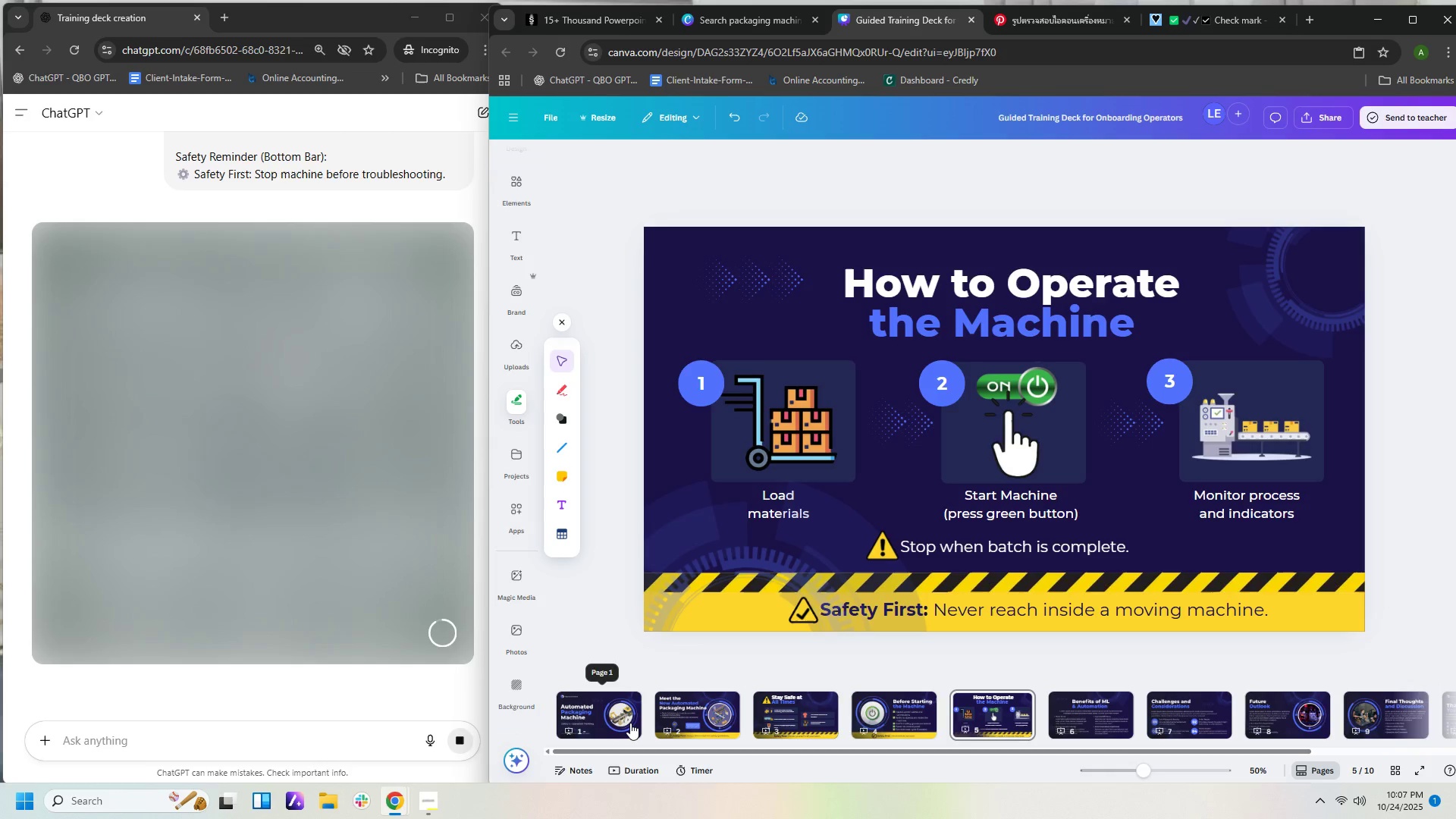 
left_click([630, 723])
 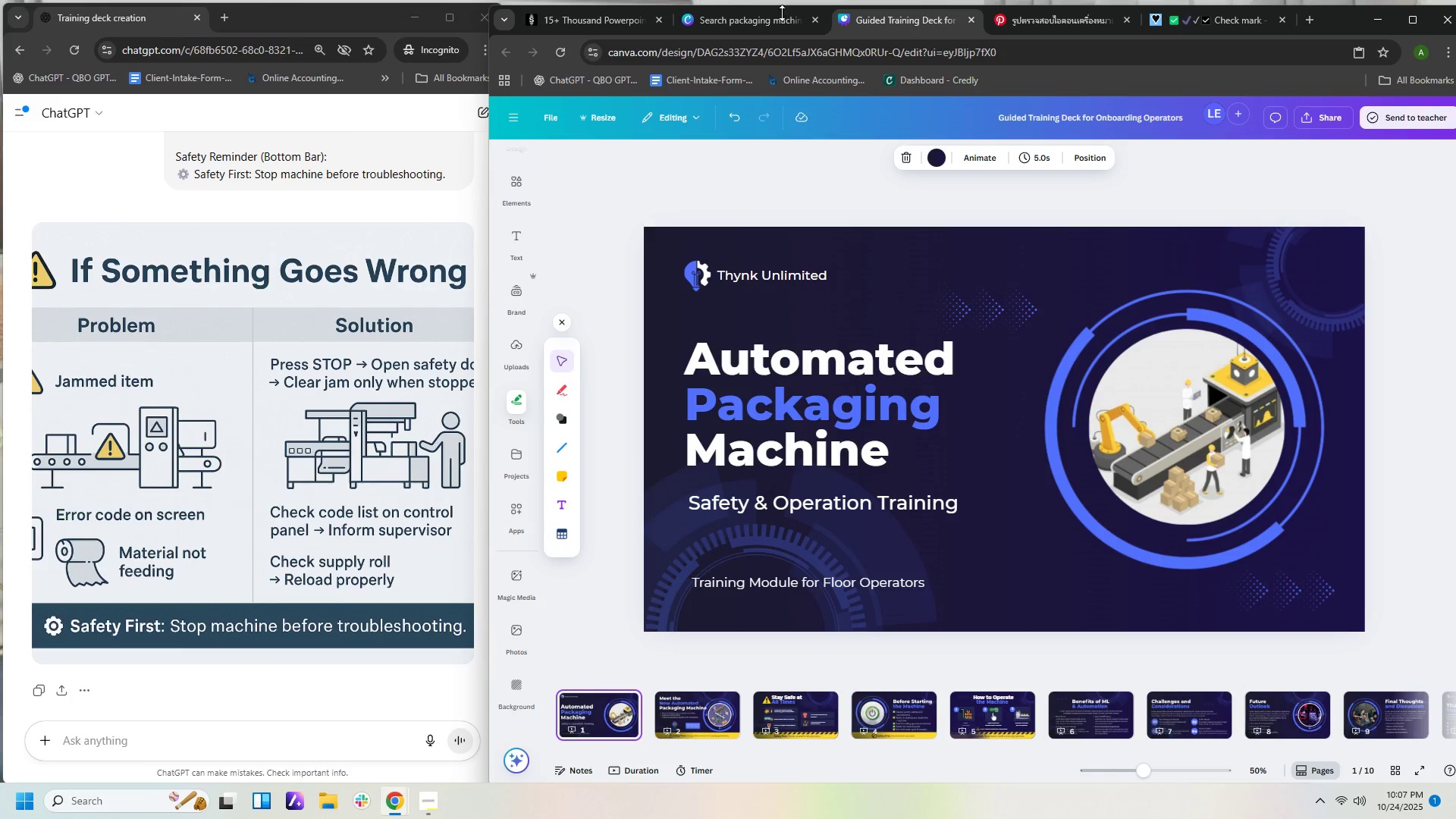 
wait(45.97)
 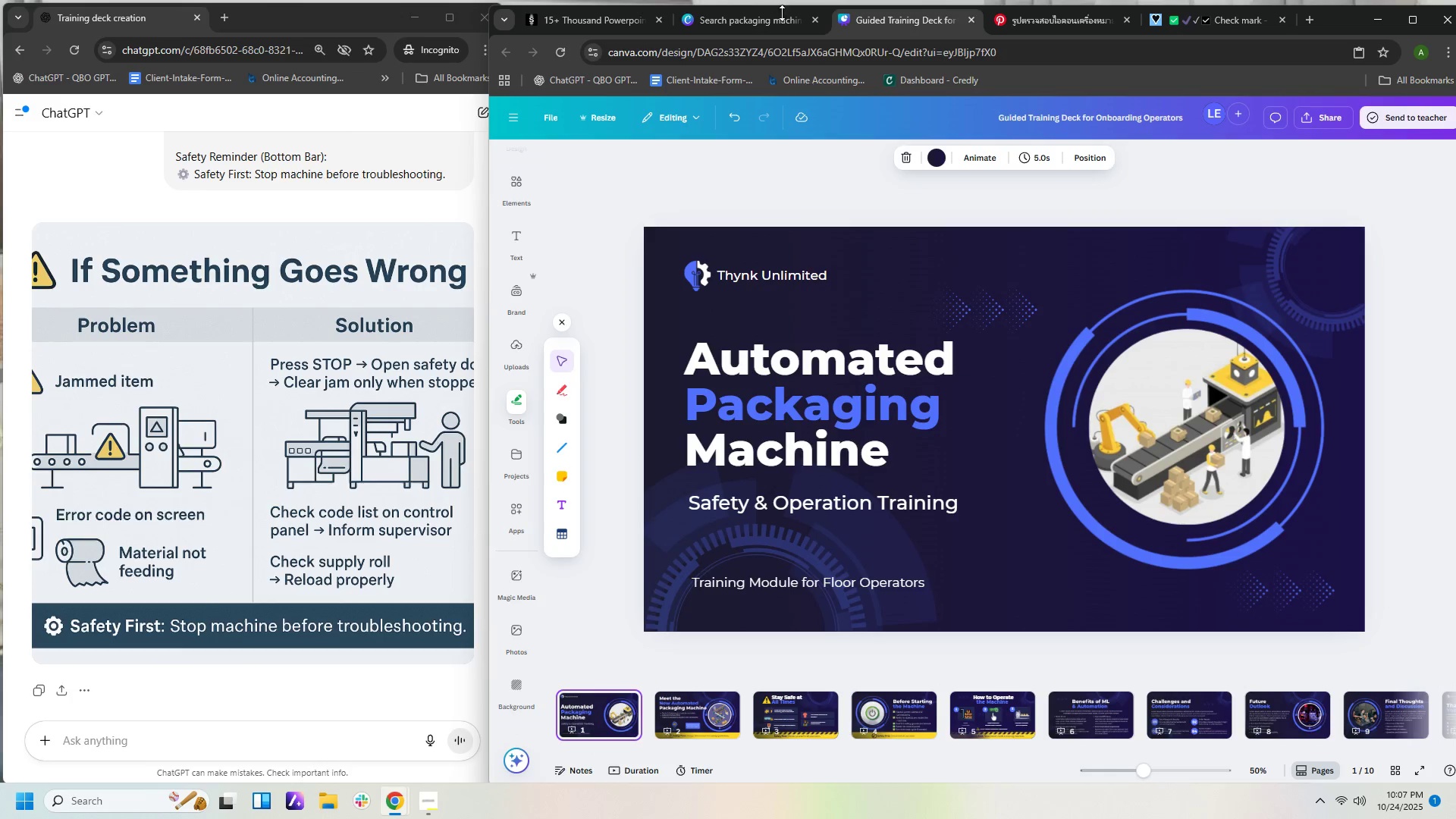 
left_click([314, 607])
 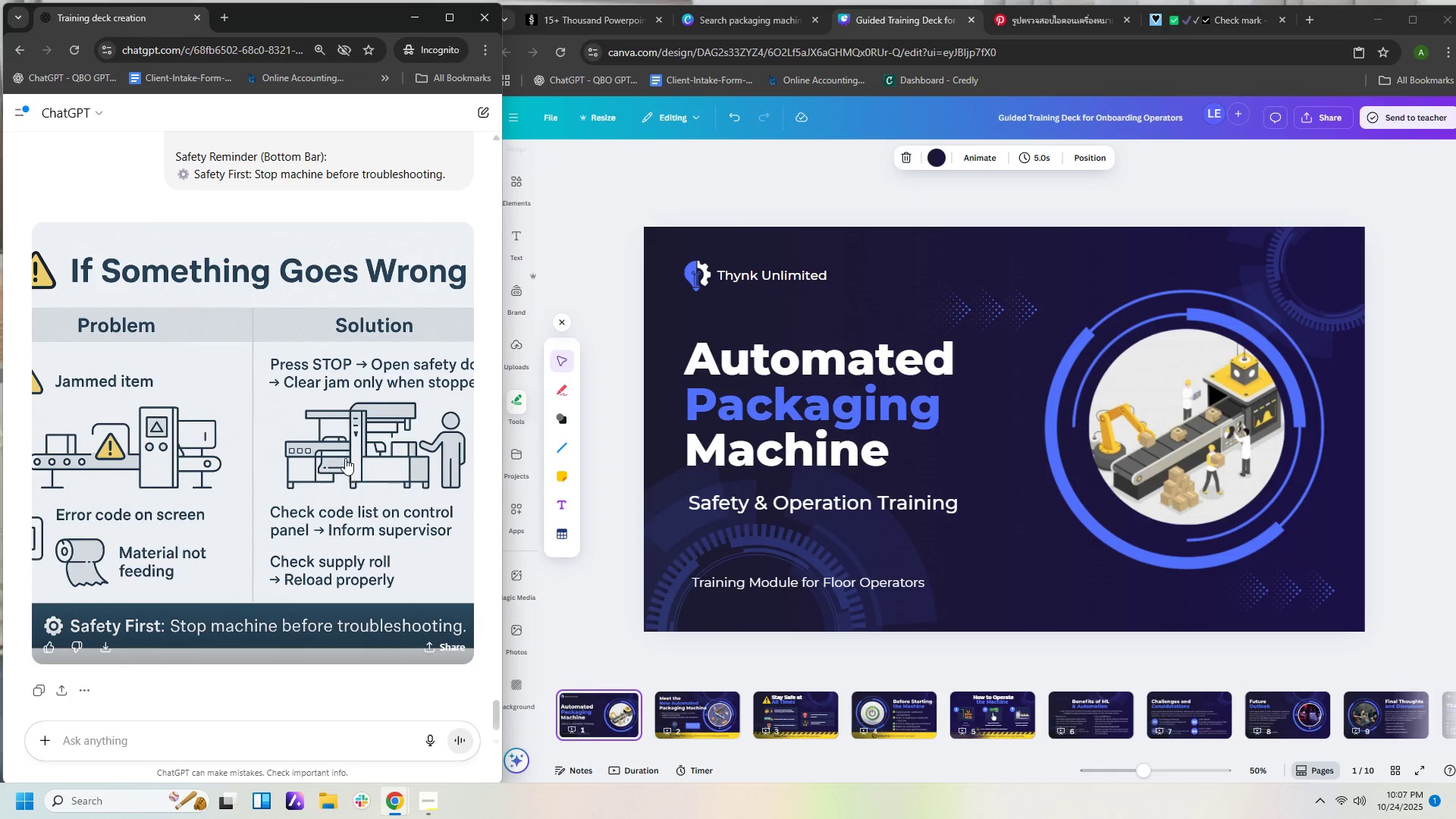 
left_click([346, 445])
 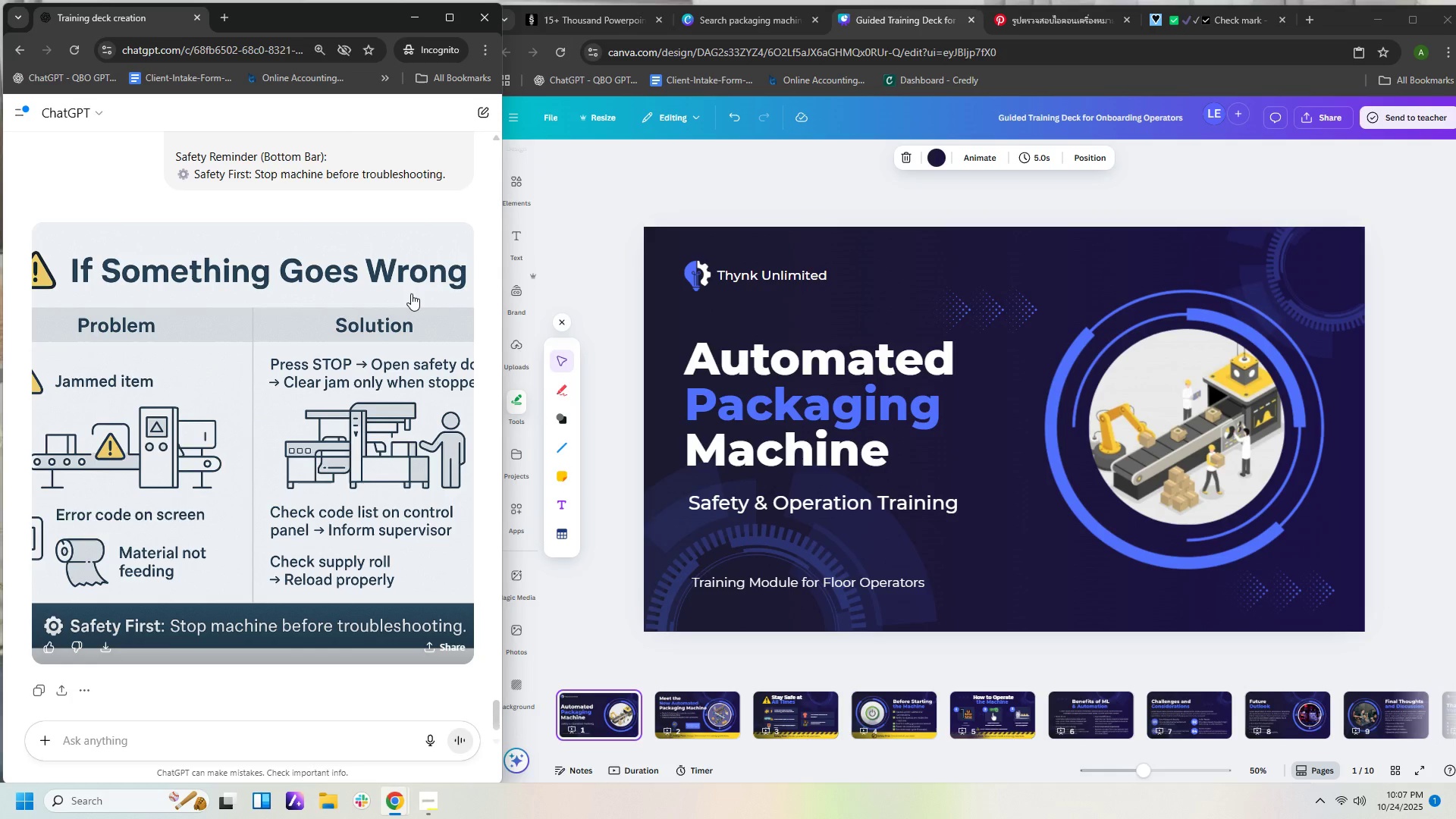 
left_click([411, 293])
 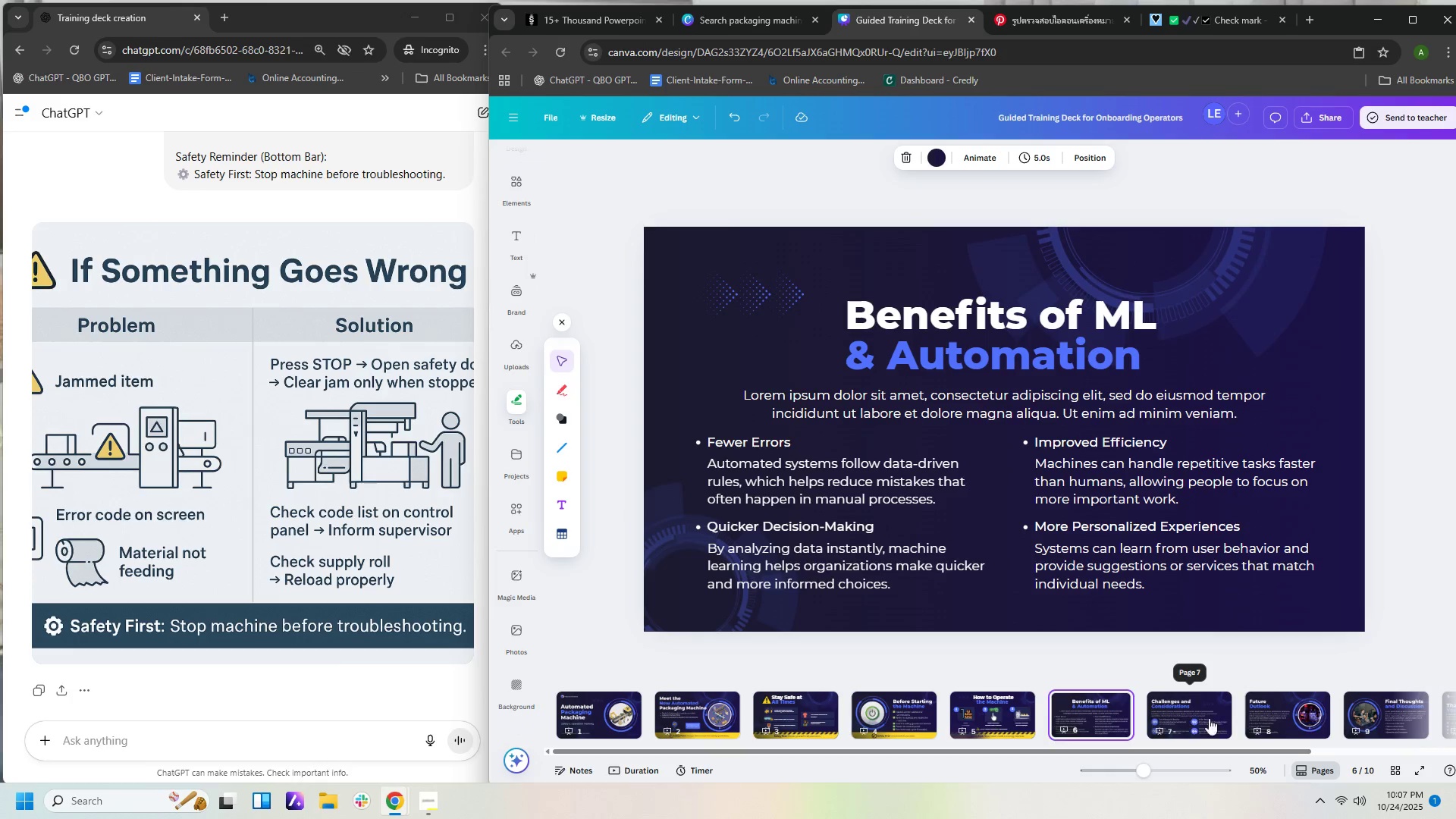 
wait(11.47)
 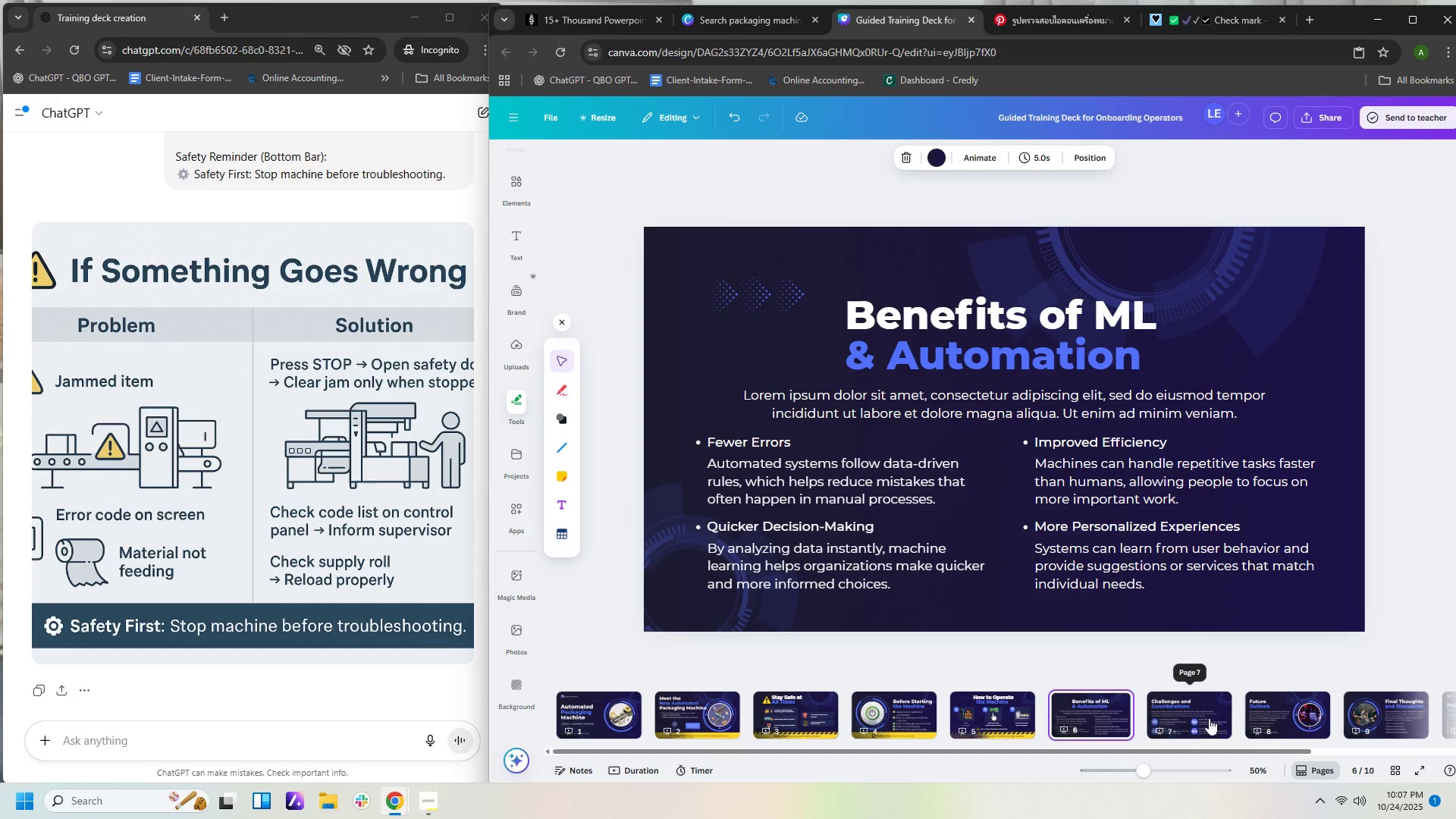 
double_click([946, 315])
 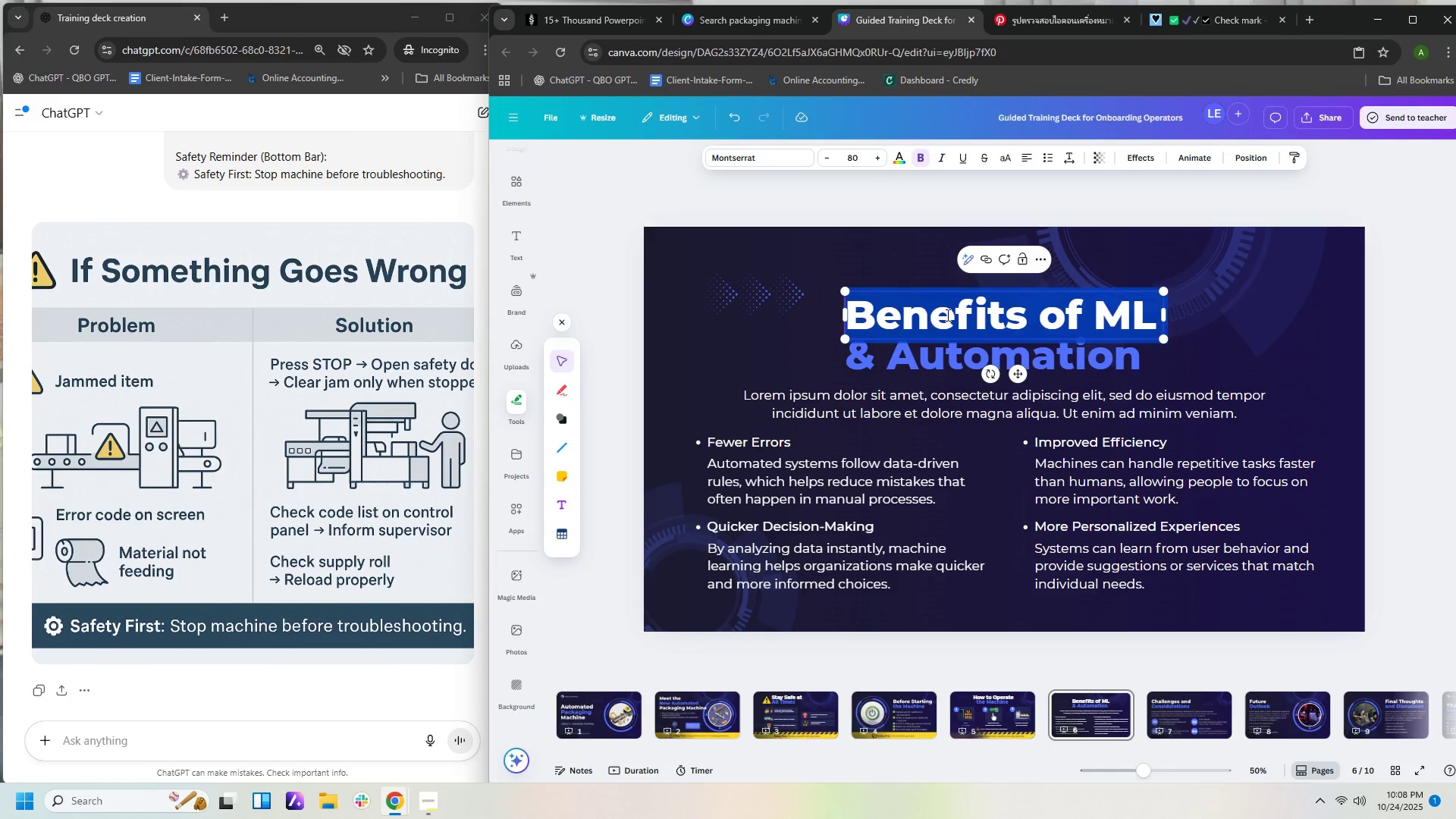 
triple_click([946, 315])
 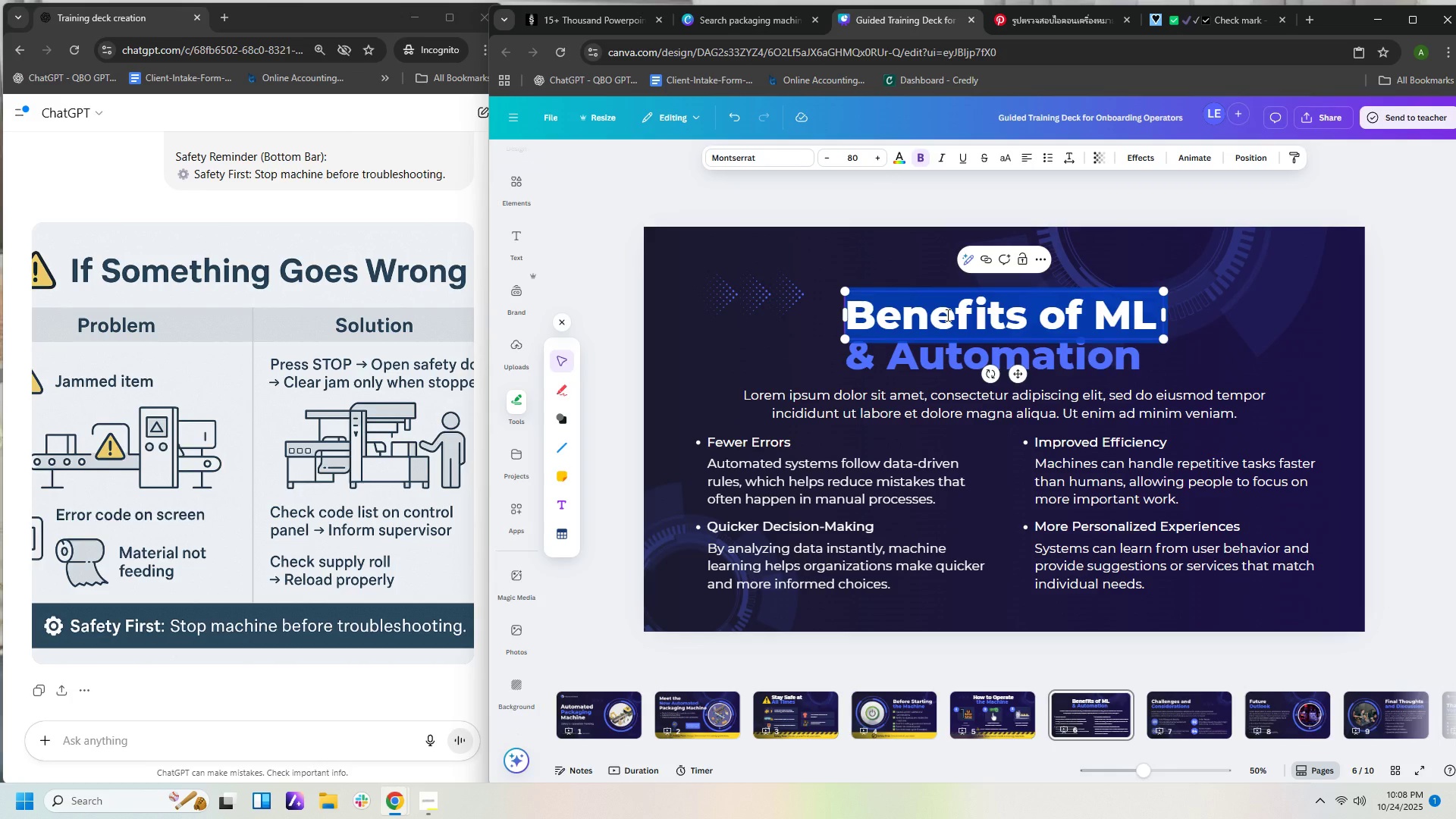 
type(Id)
key(Backspace)
type(f Someti)
key(Backspace)
type(hing)
 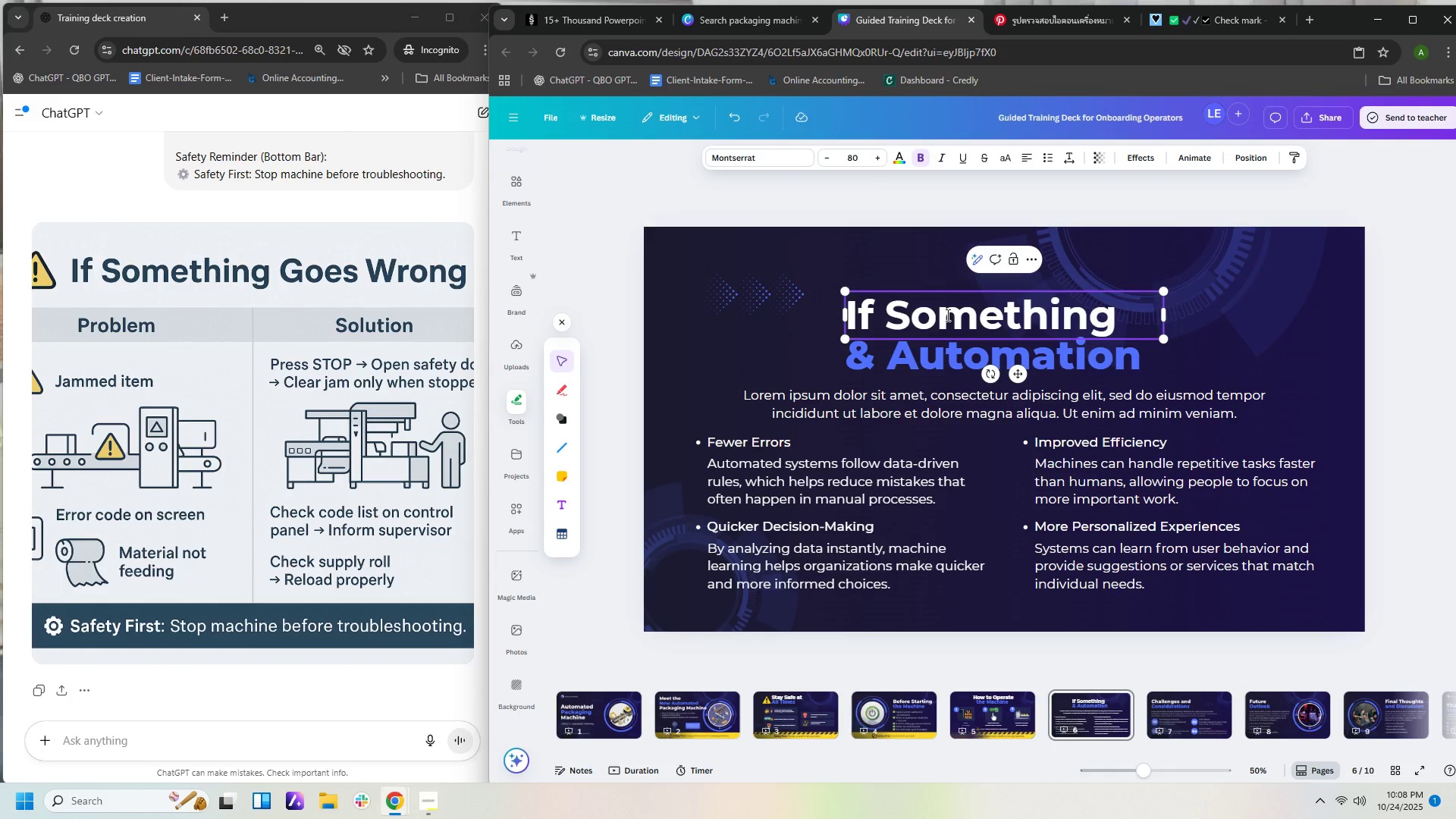 
double_click([956, 358])
 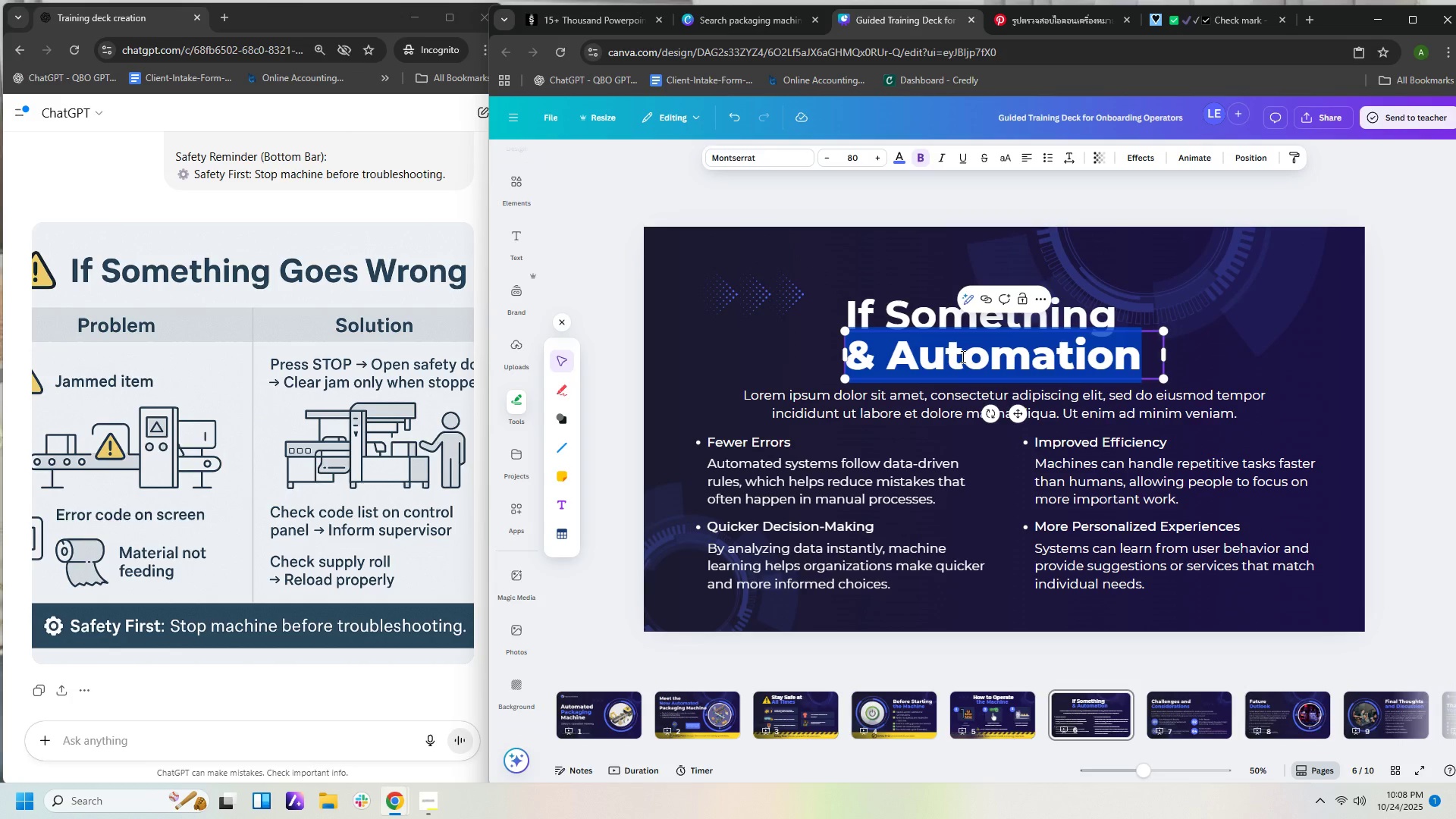 
type(Goes Wrong)
 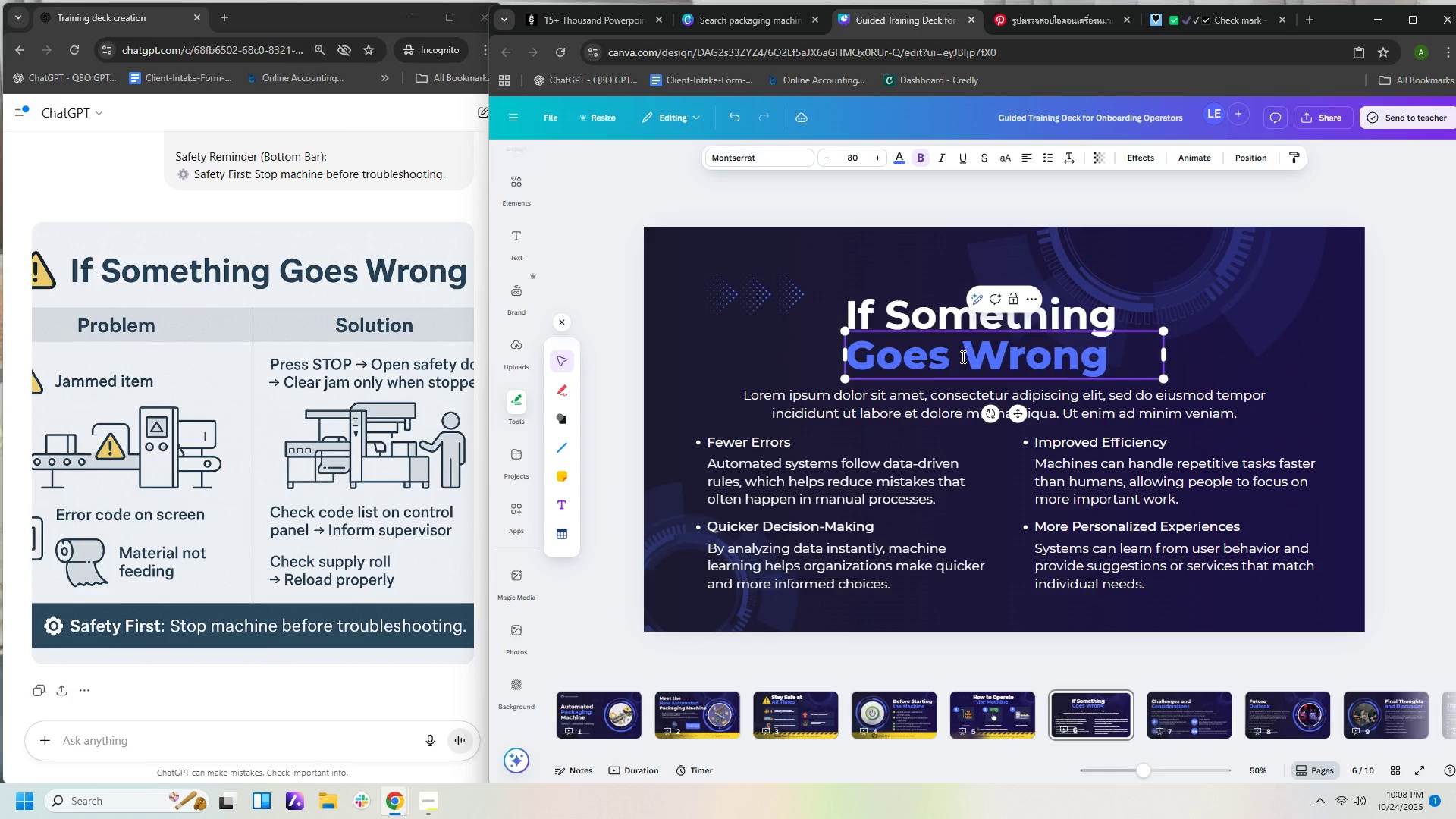 
left_click_drag(start_coordinate=[876, 214], to_coordinate=[902, 345])
 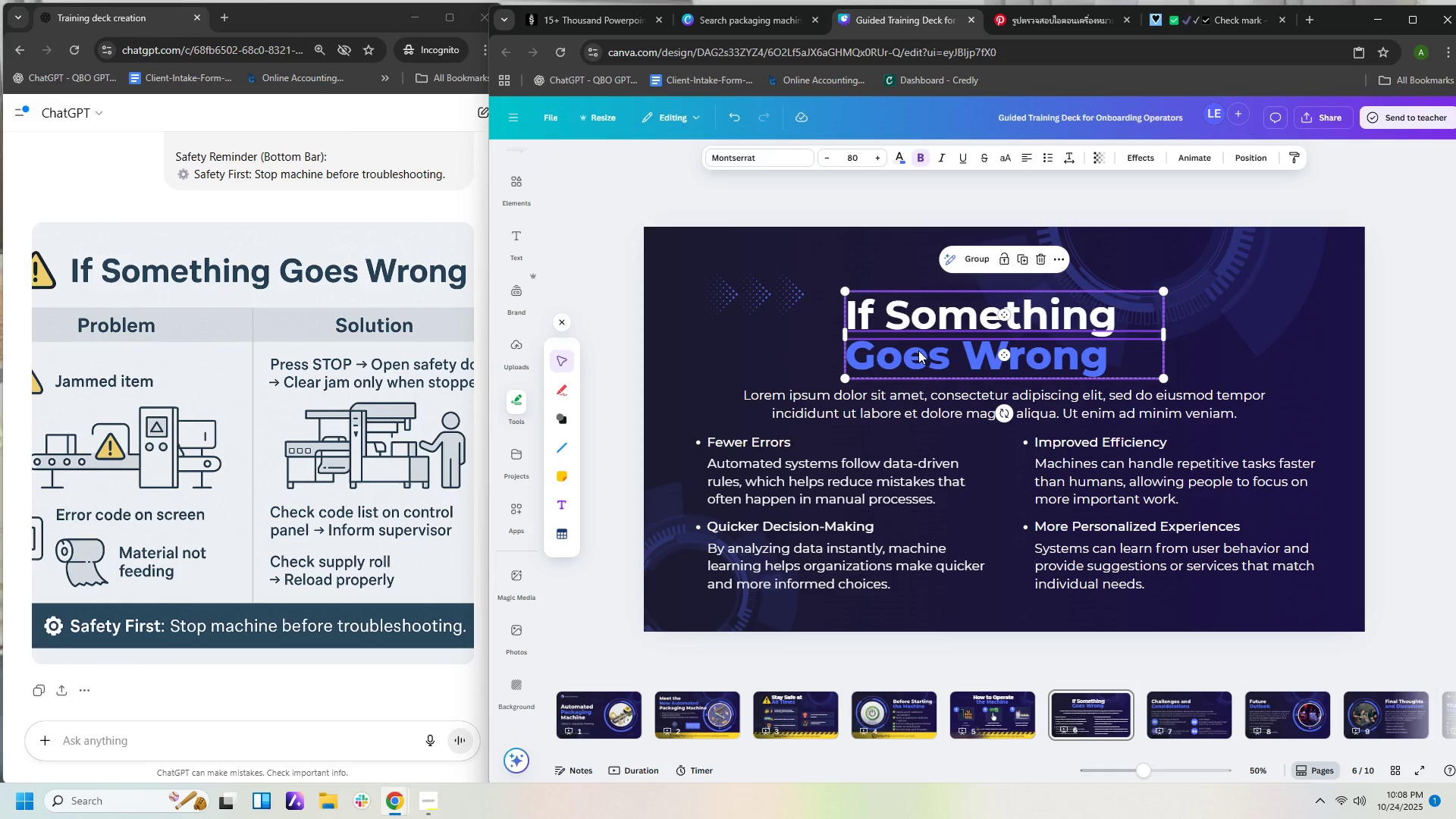 
left_click_drag(start_coordinate=[919, 350], to_coordinate=[925, 318])
 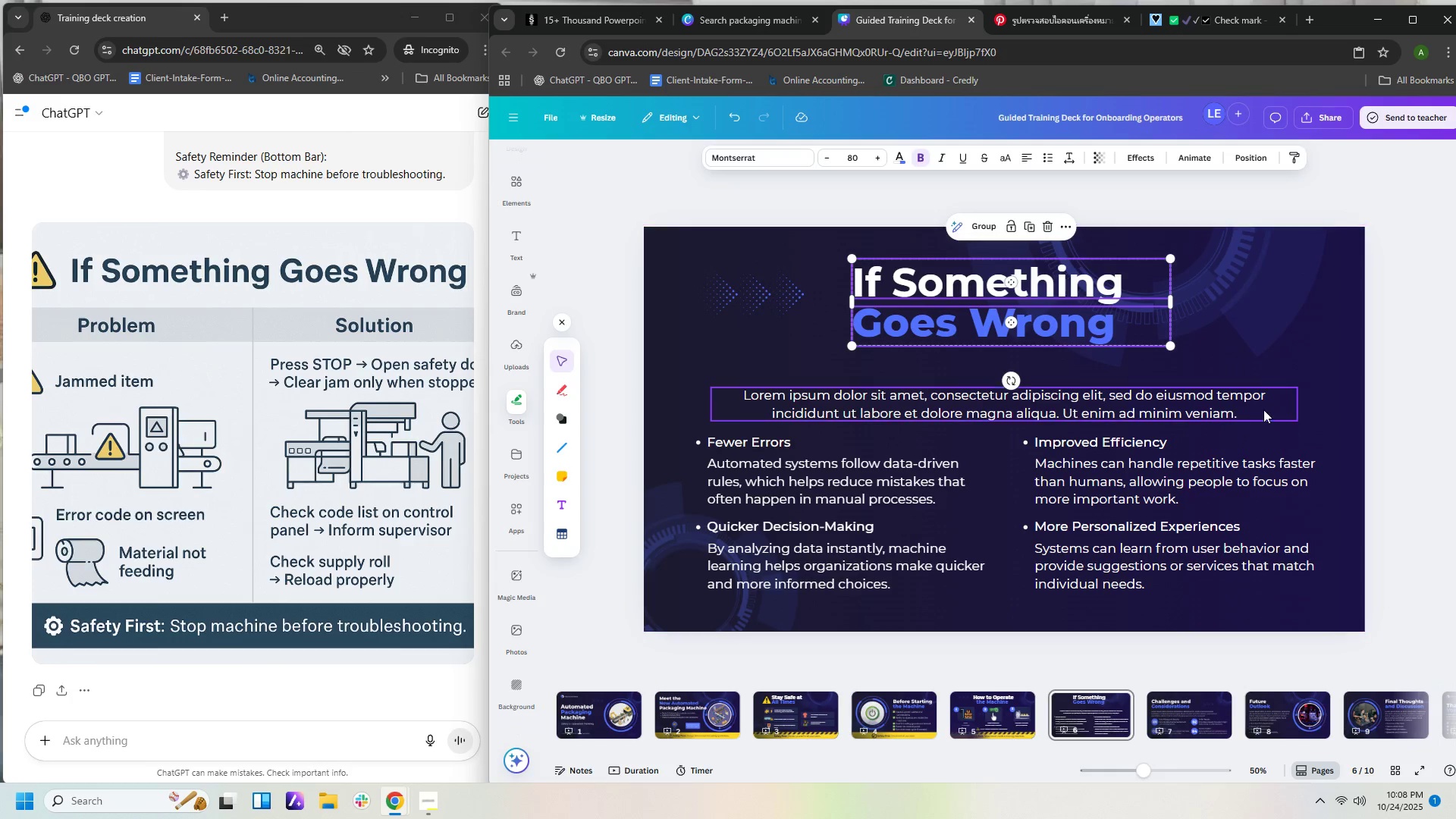 
left_click([1244, 410])
 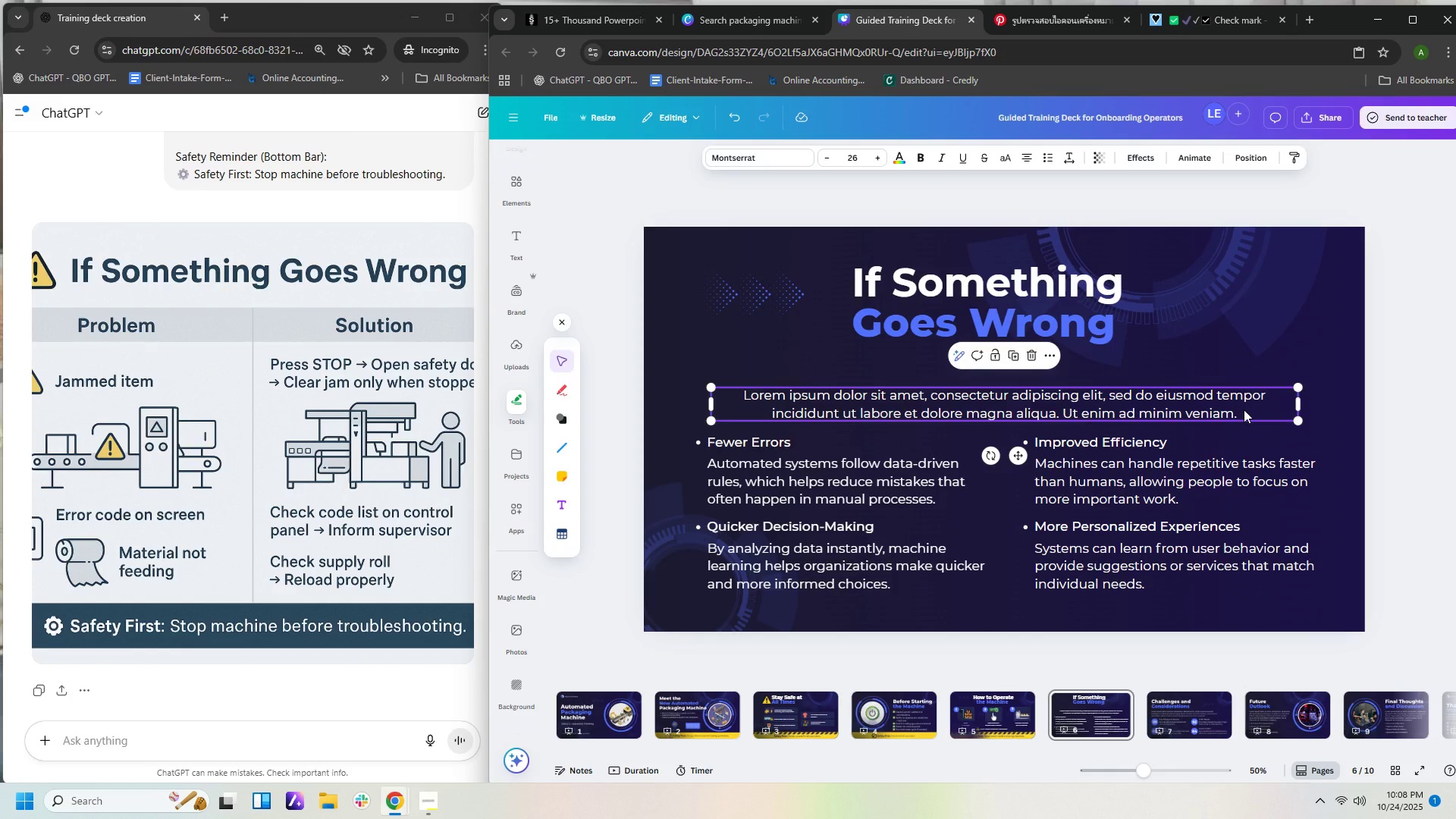 
key(Delete)
 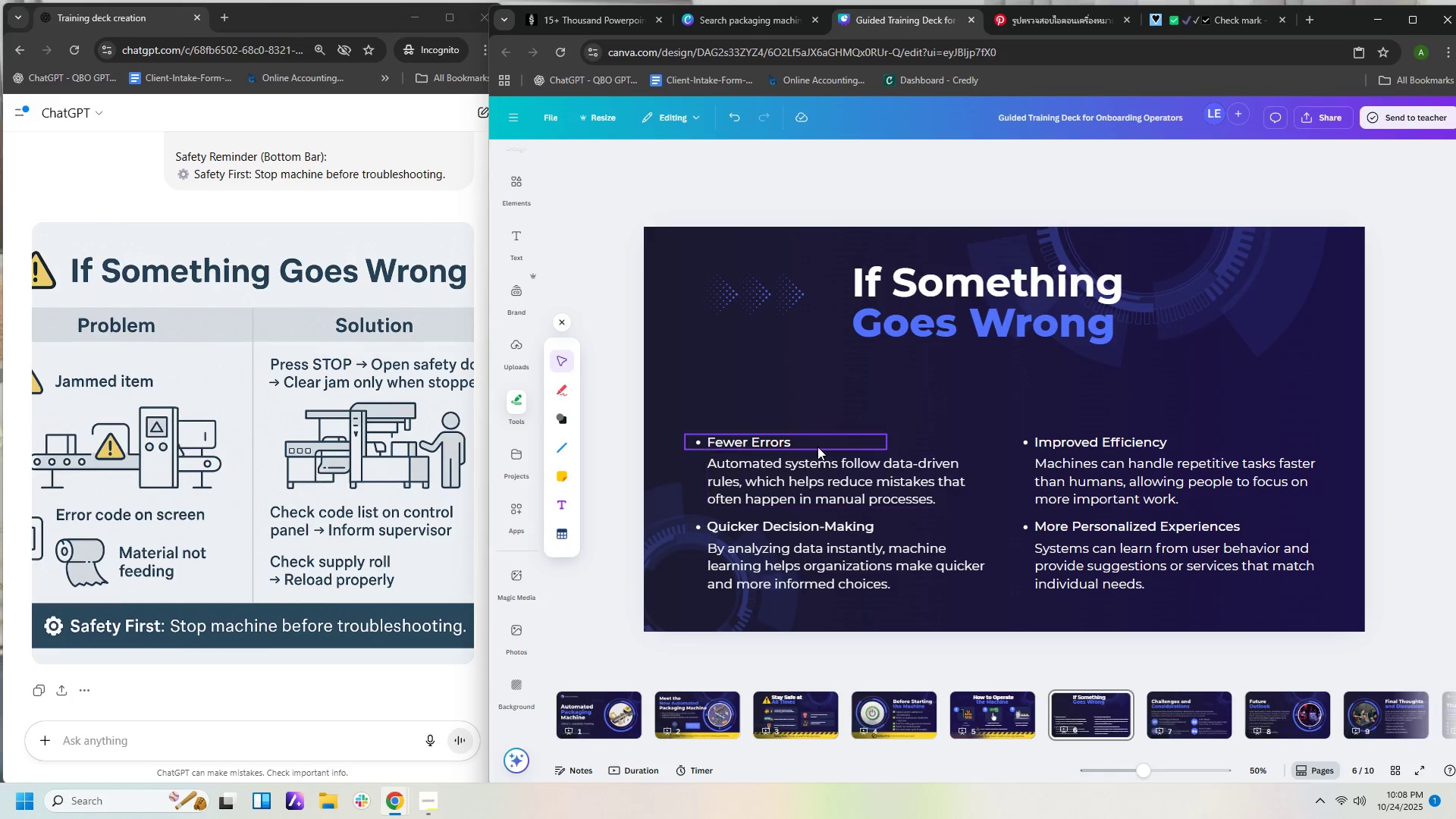 
key(Control+Z)
 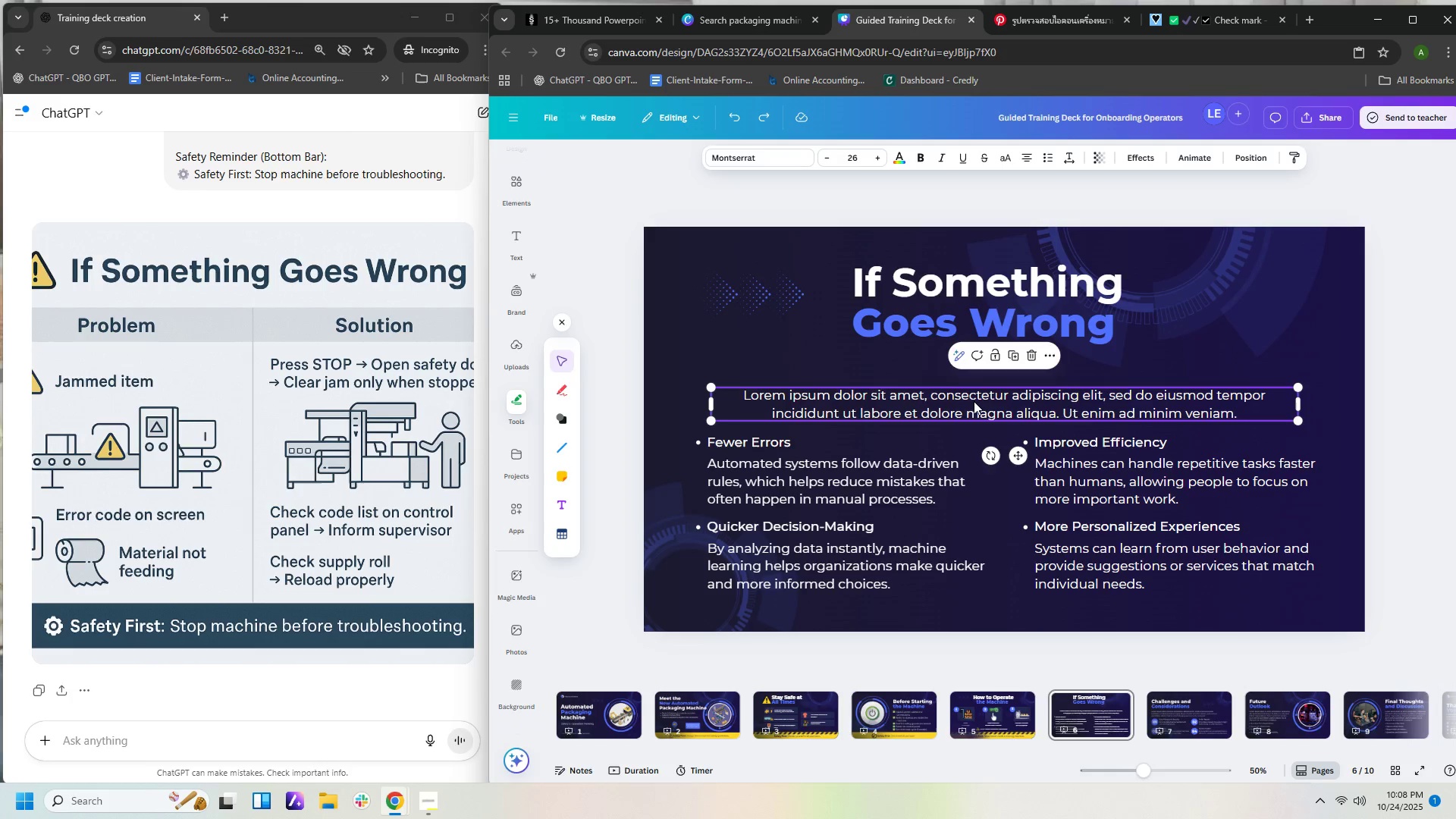 
double_click([974, 401])
 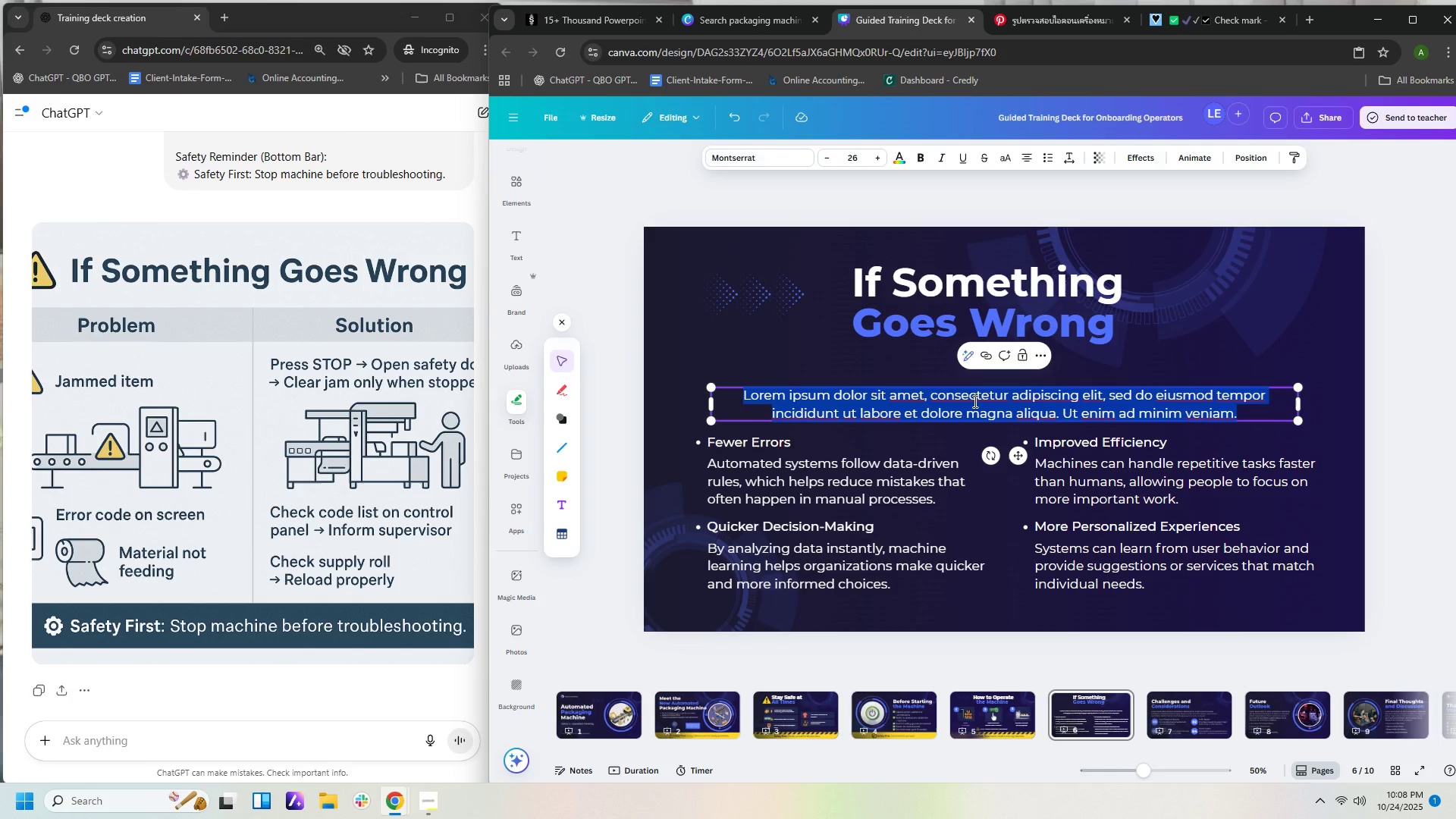 
type(Problem)
 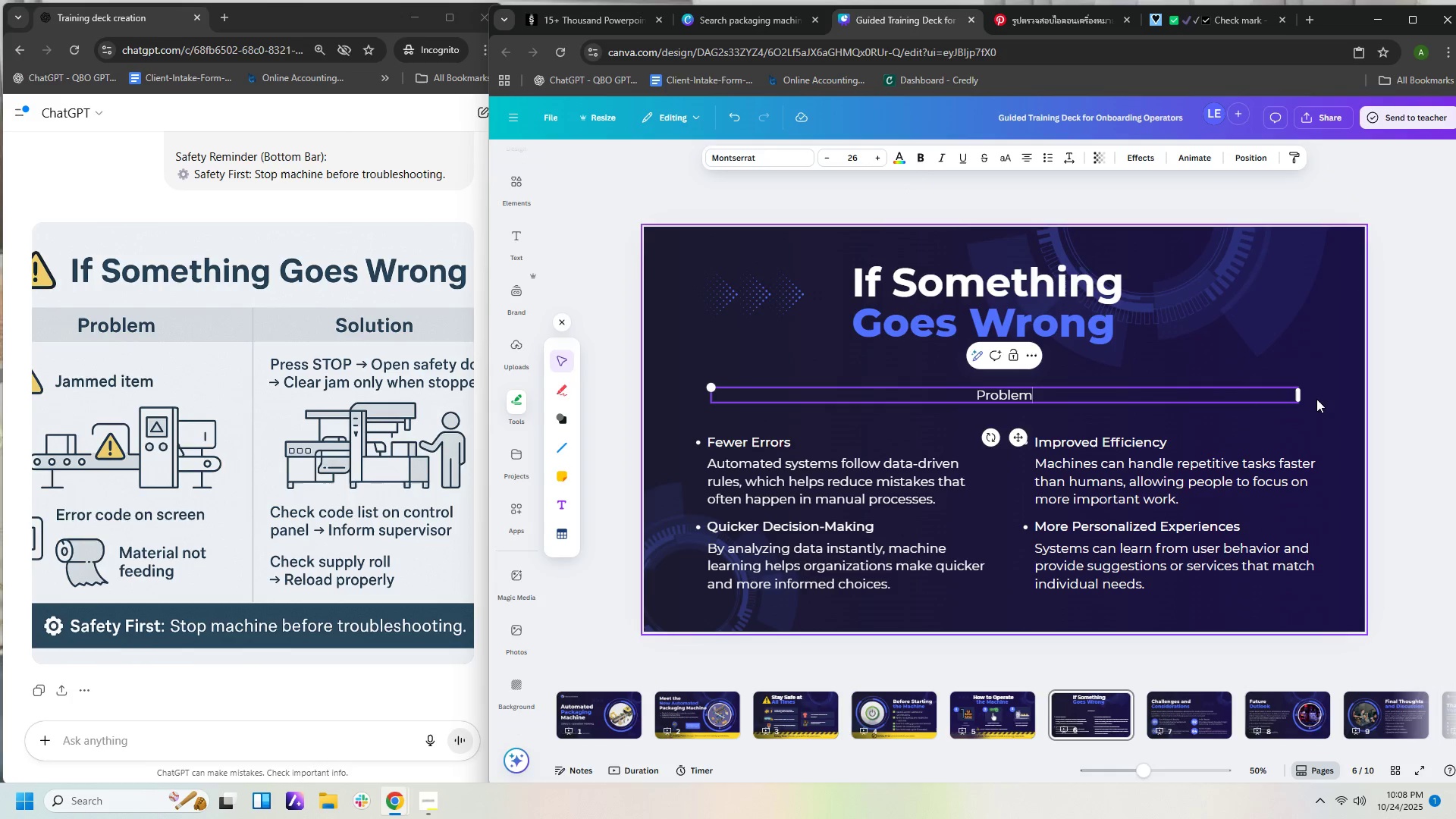 
left_click_drag(start_coordinate=[1301, 389], to_coordinate=[901, 400])
 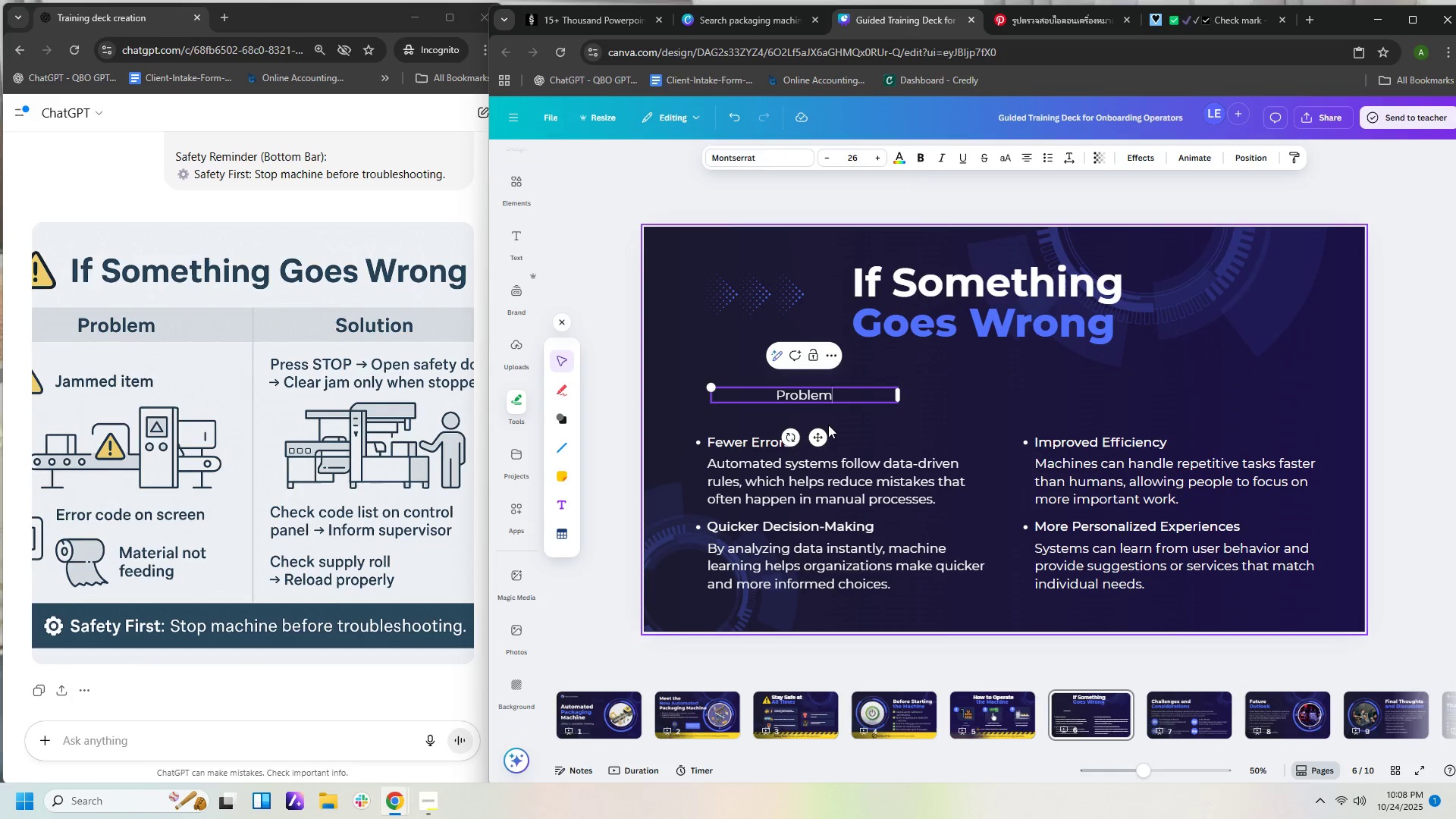 
left_click([839, 403])
 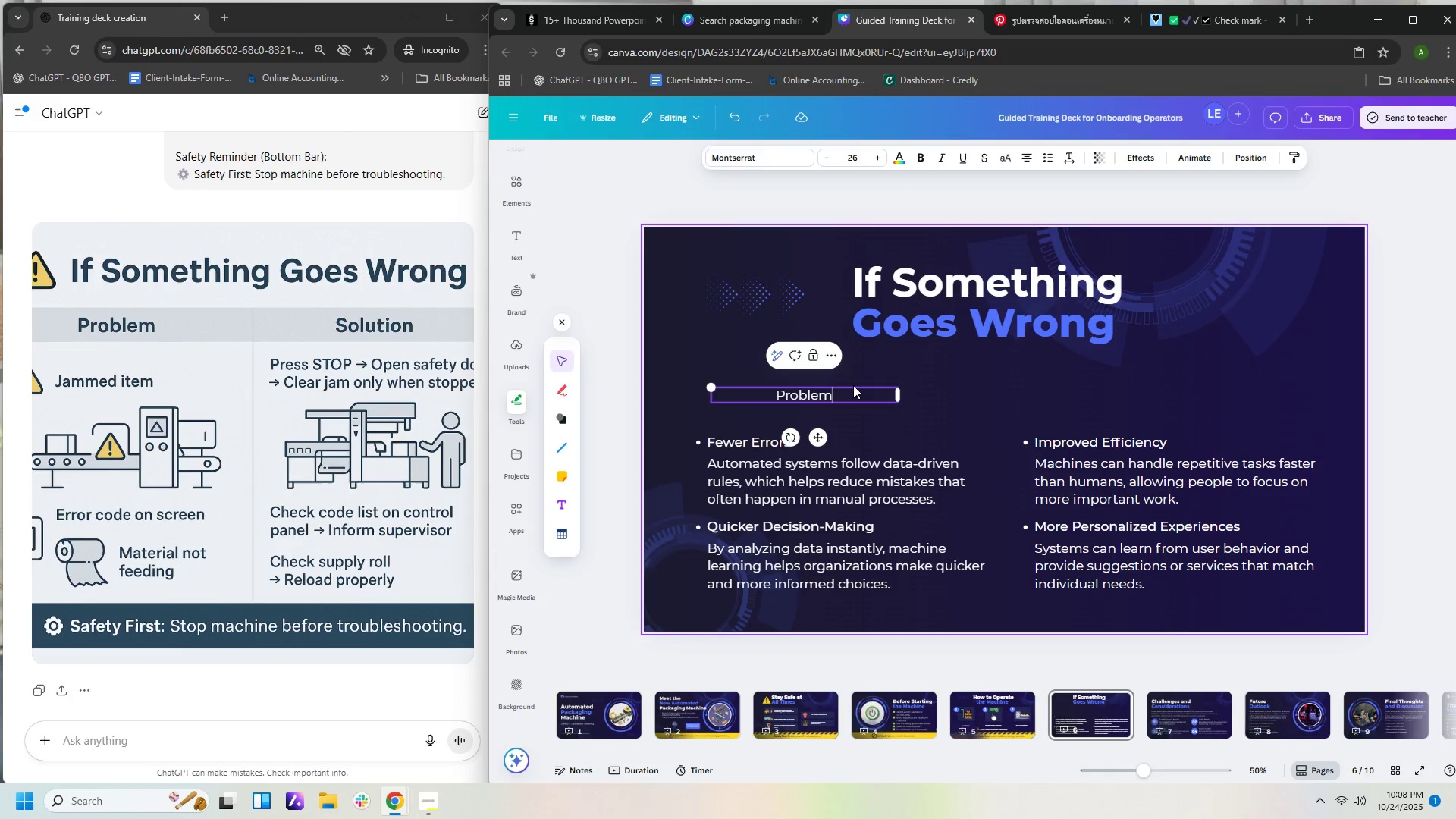 
left_click([853, 385])
 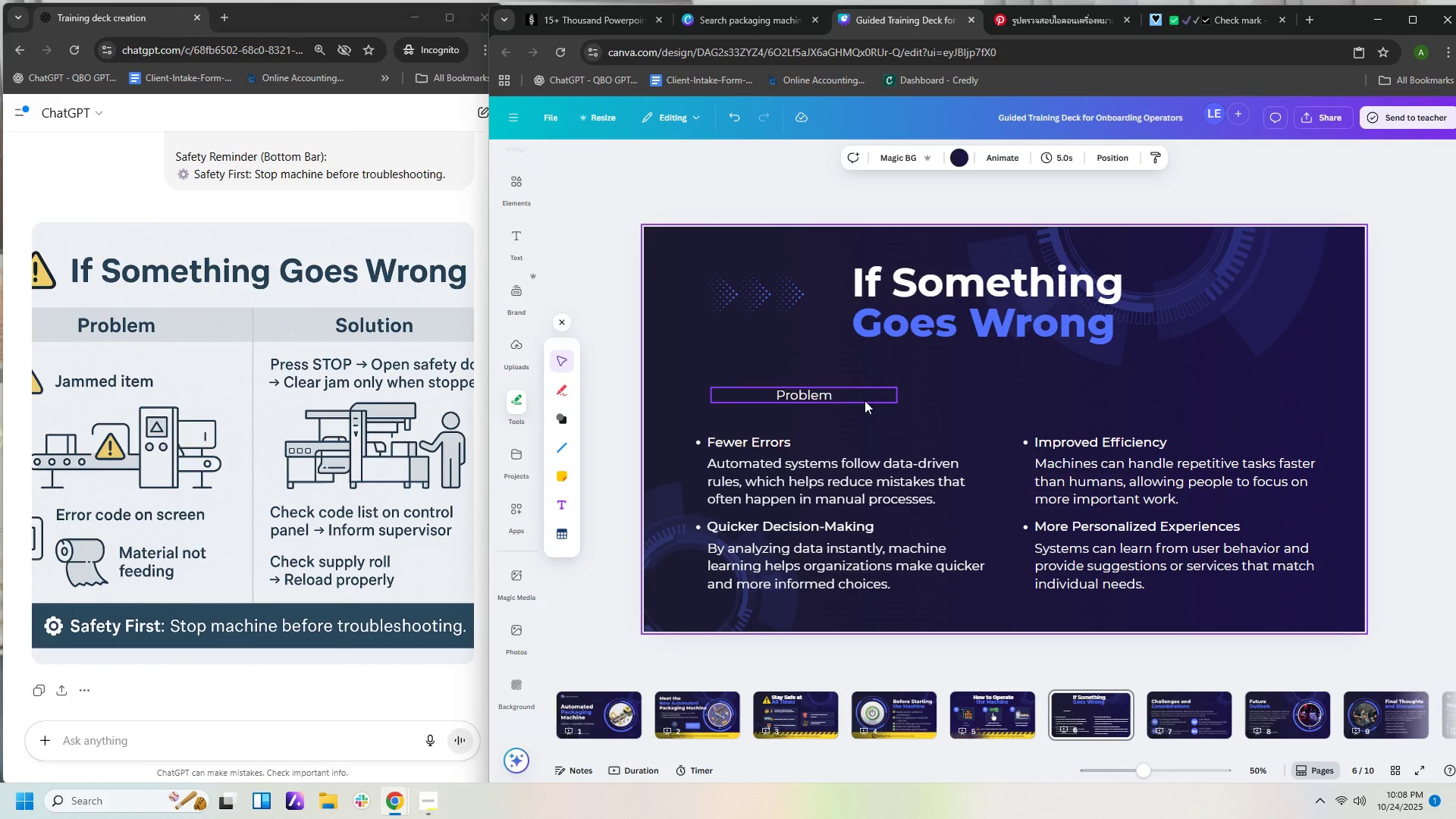 
key(Control+C)
 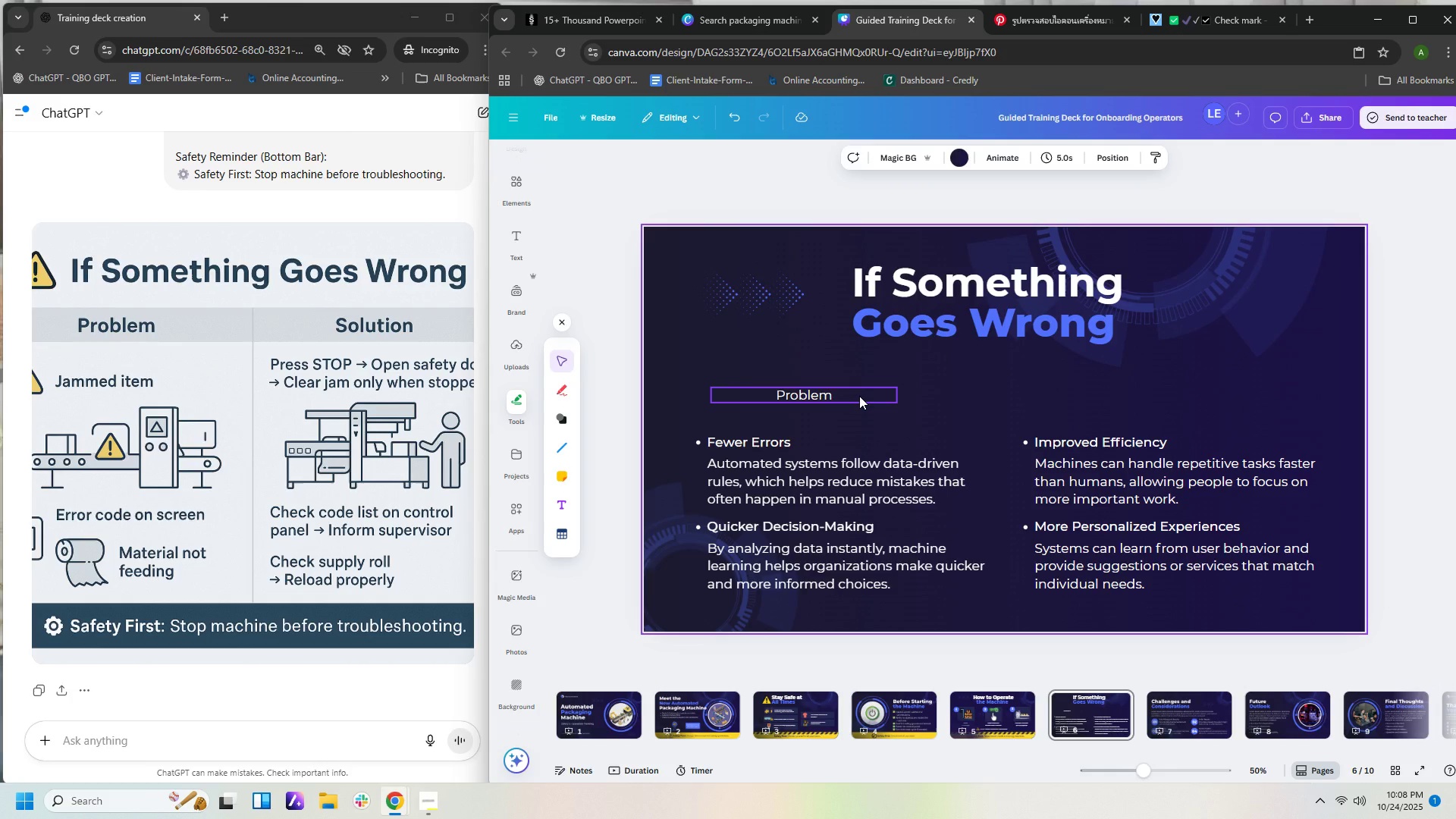 
key(Control+V)
 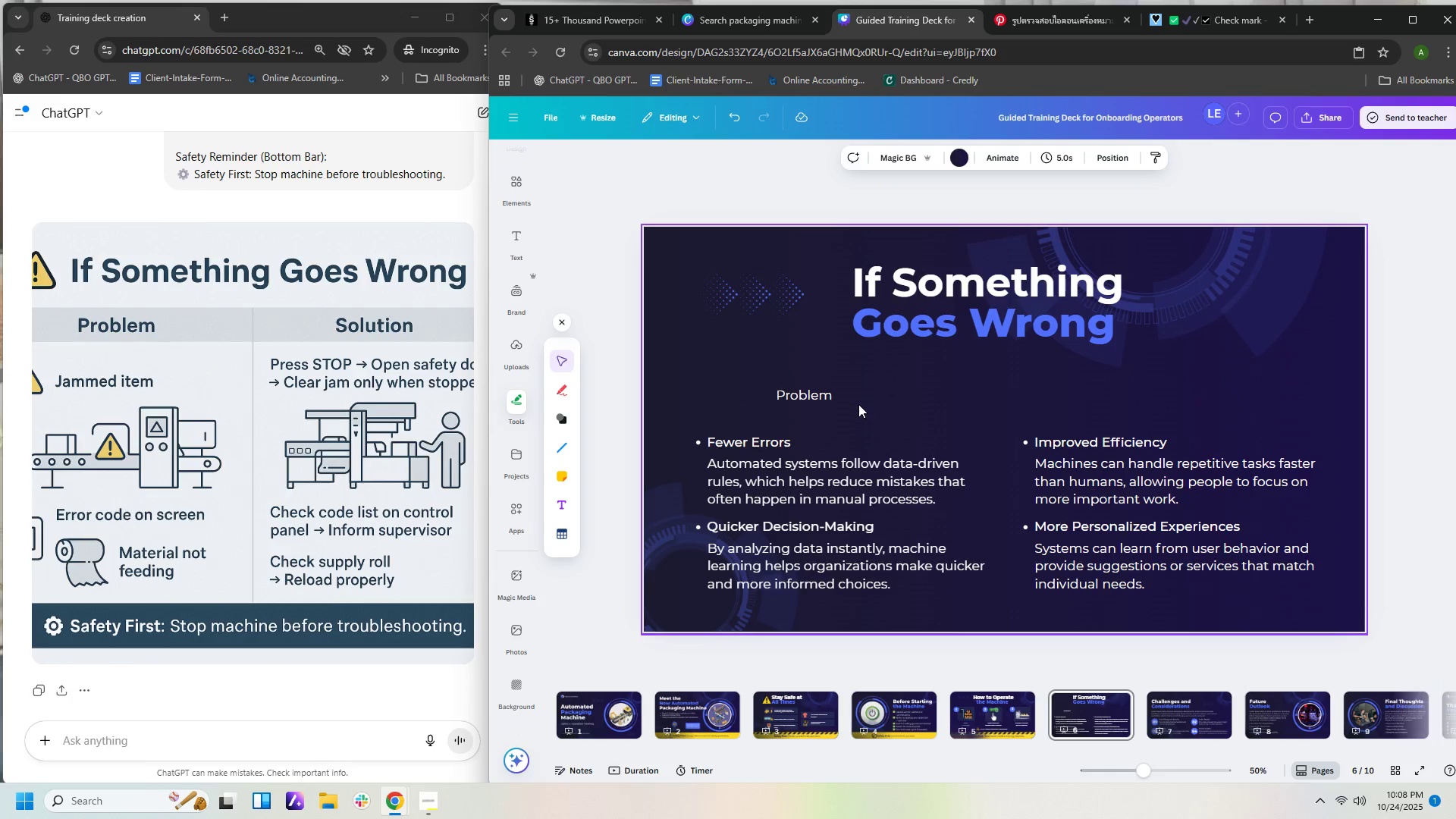 
left_click([857, 398])
 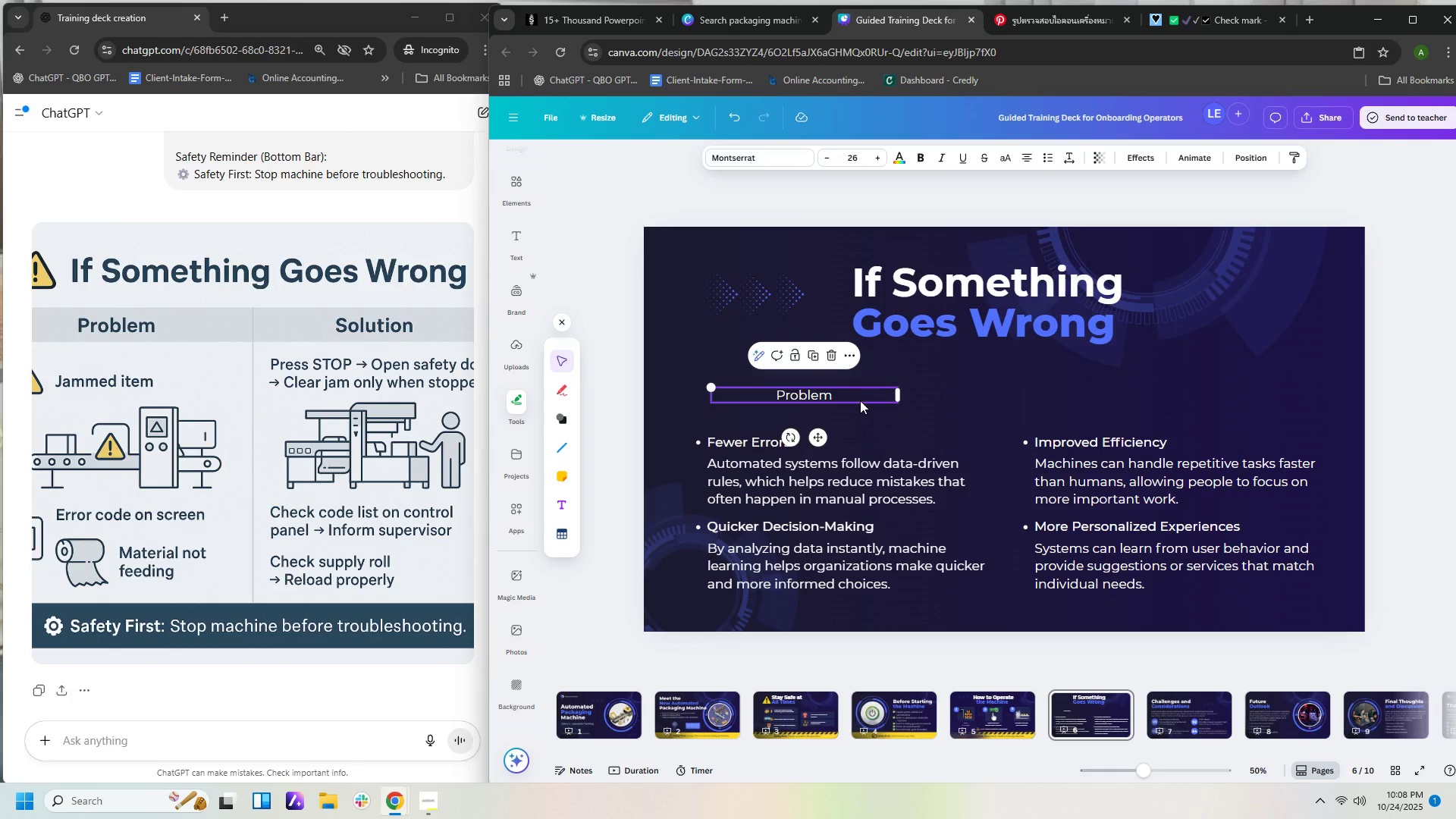 
key(Control+C)
 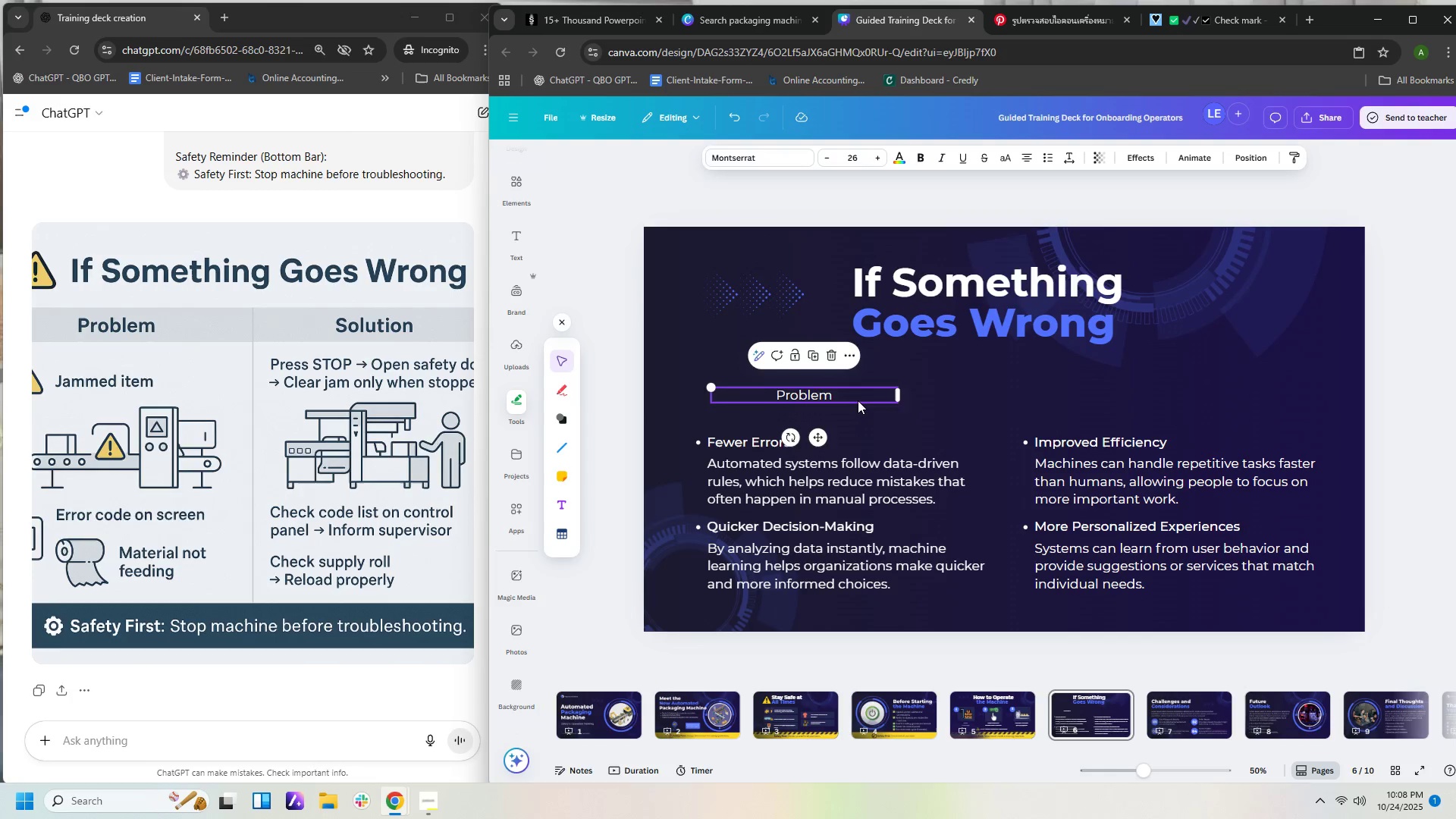 
key(Control+V)
 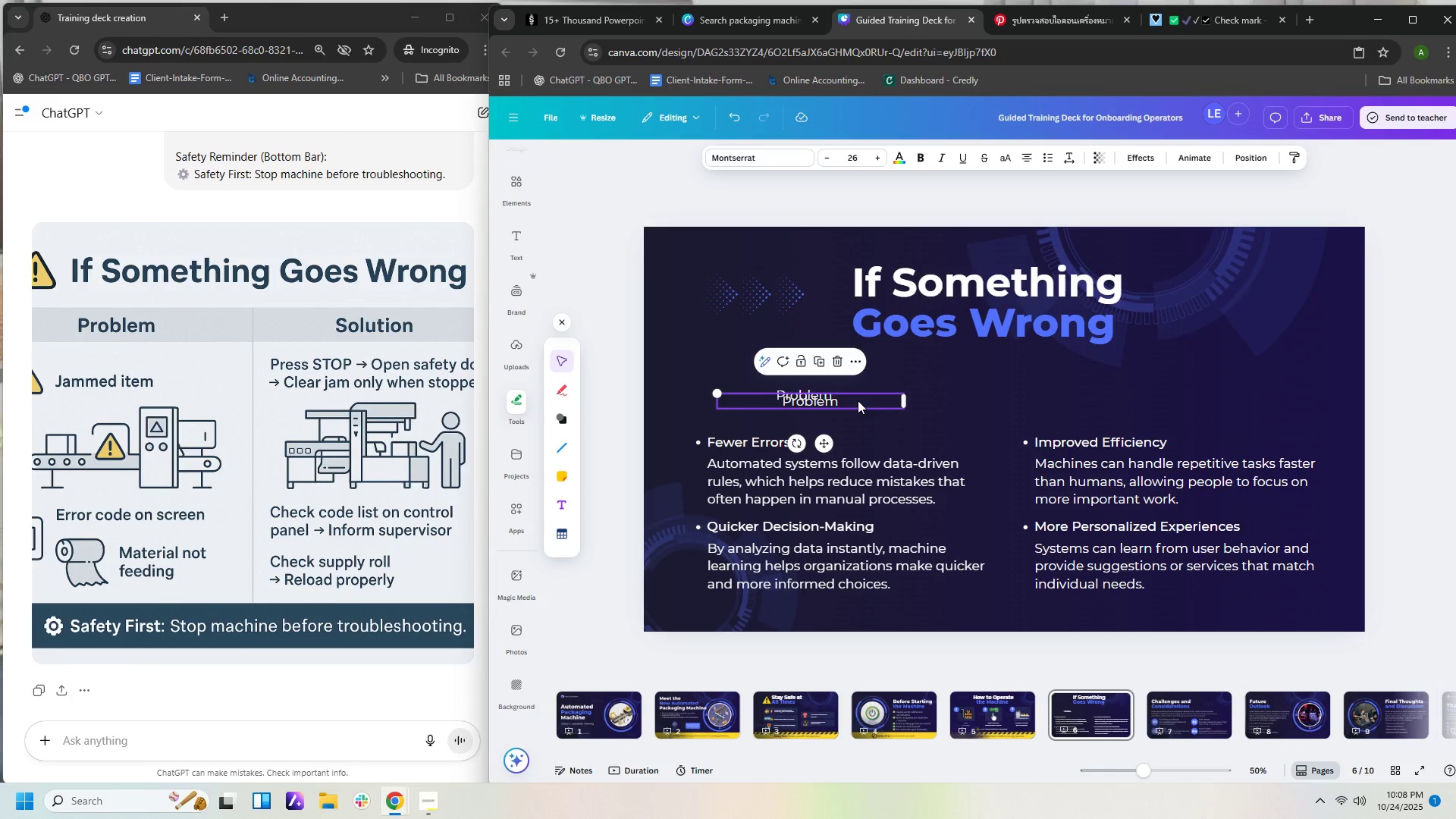 
left_click_drag(start_coordinate=[858, 400], to_coordinate=[1185, 400])
 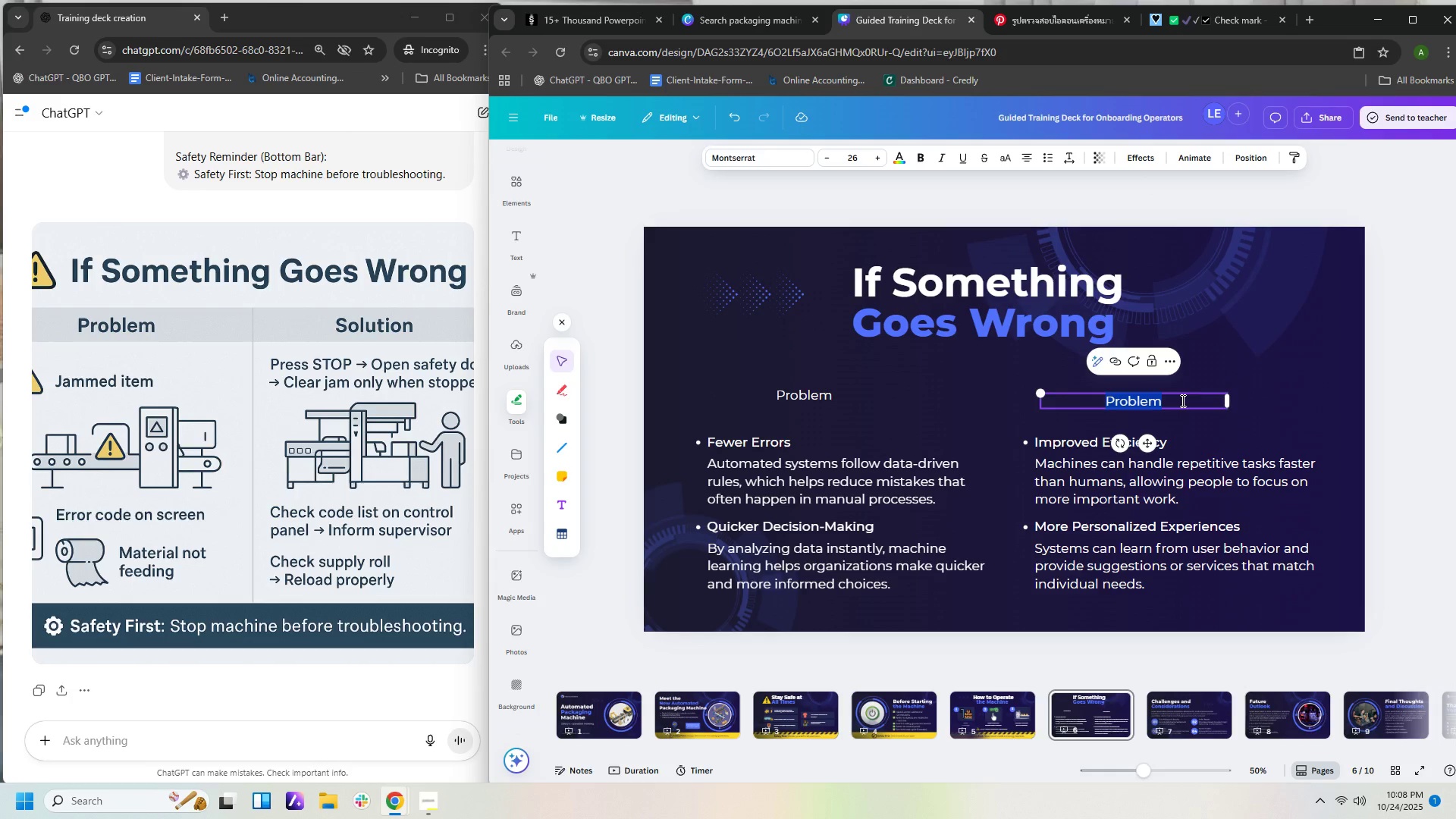 
double_click([1181, 400])
 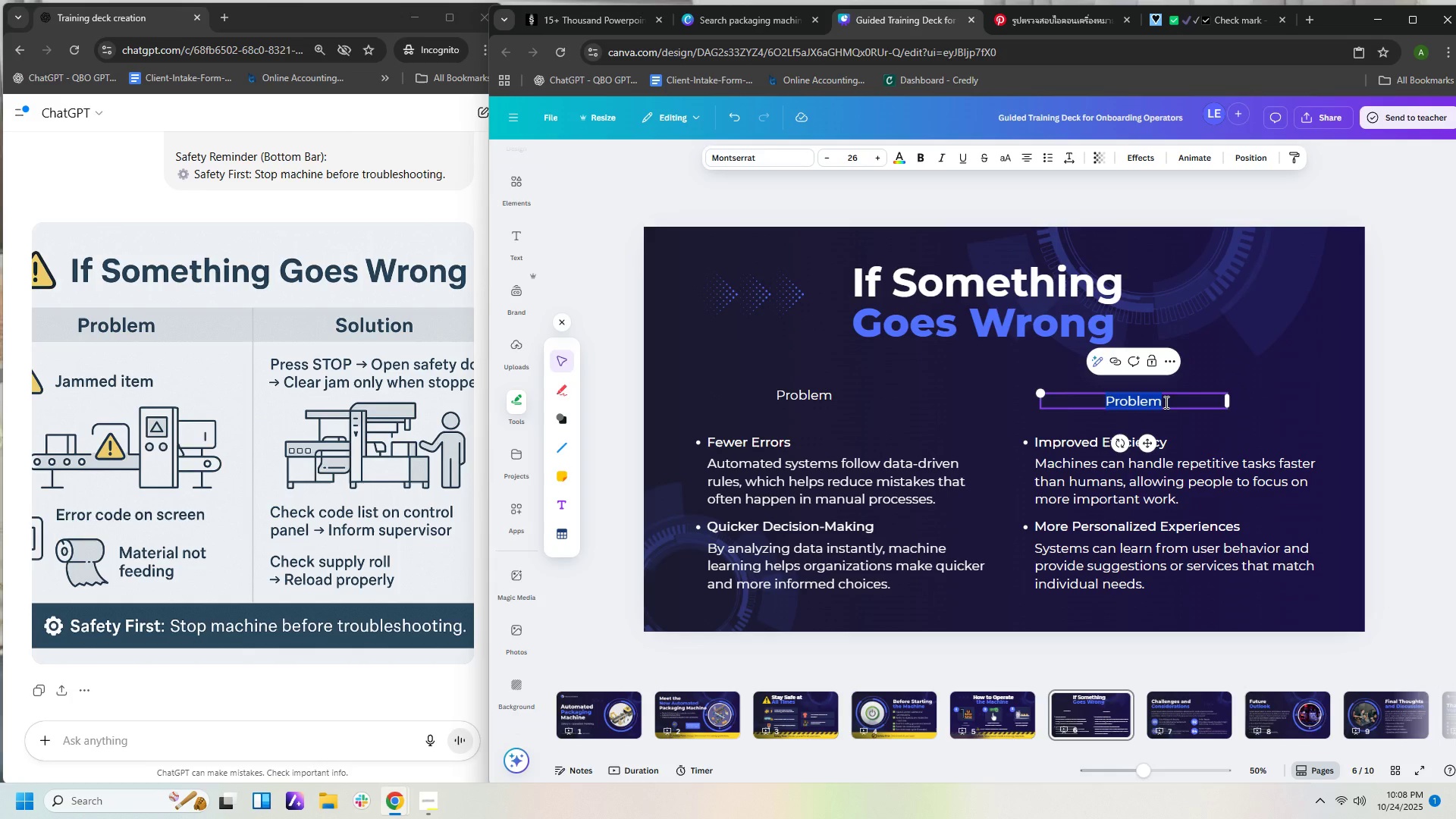 
type(Solution)
 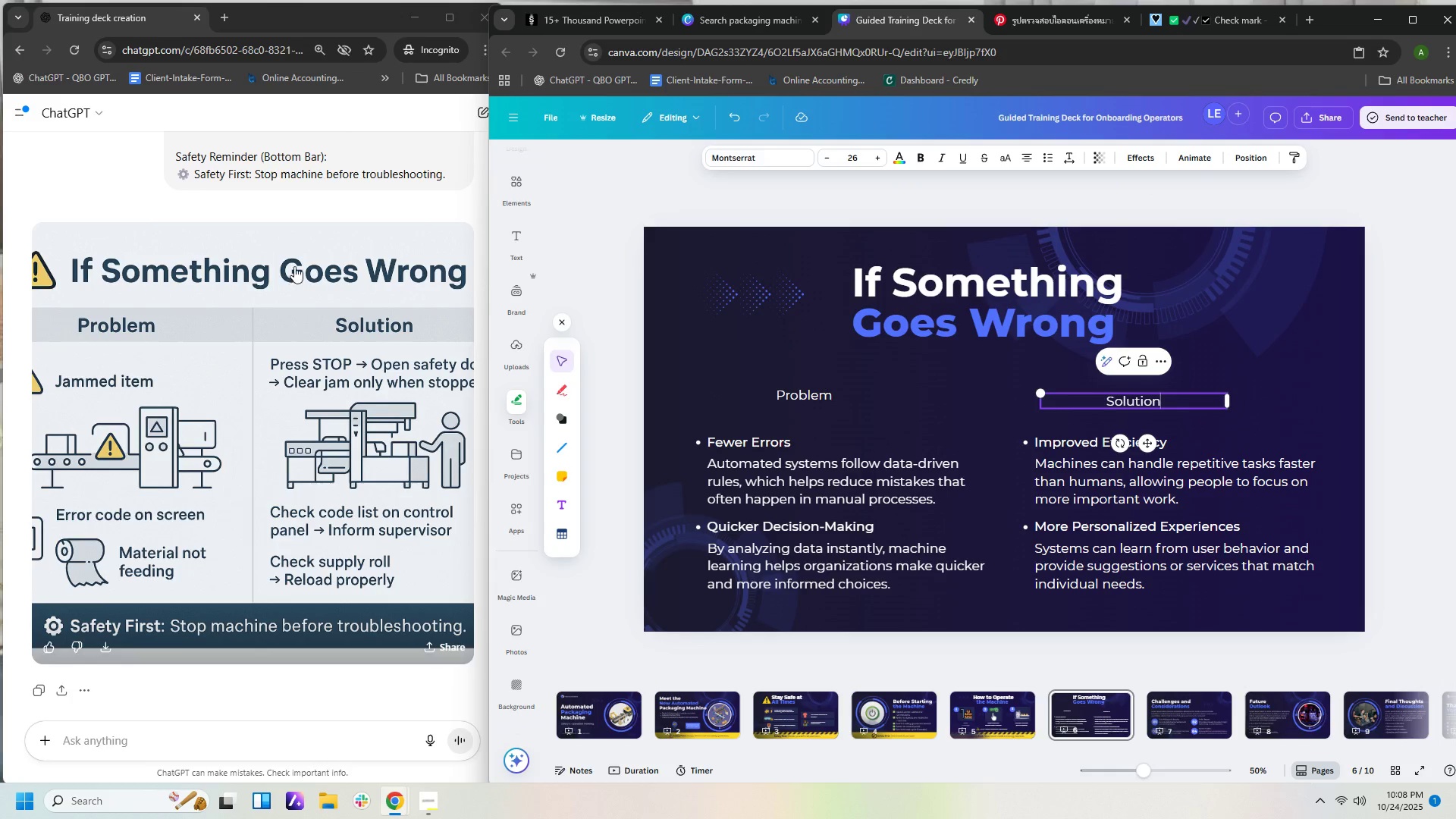 
left_click([446, 17])
 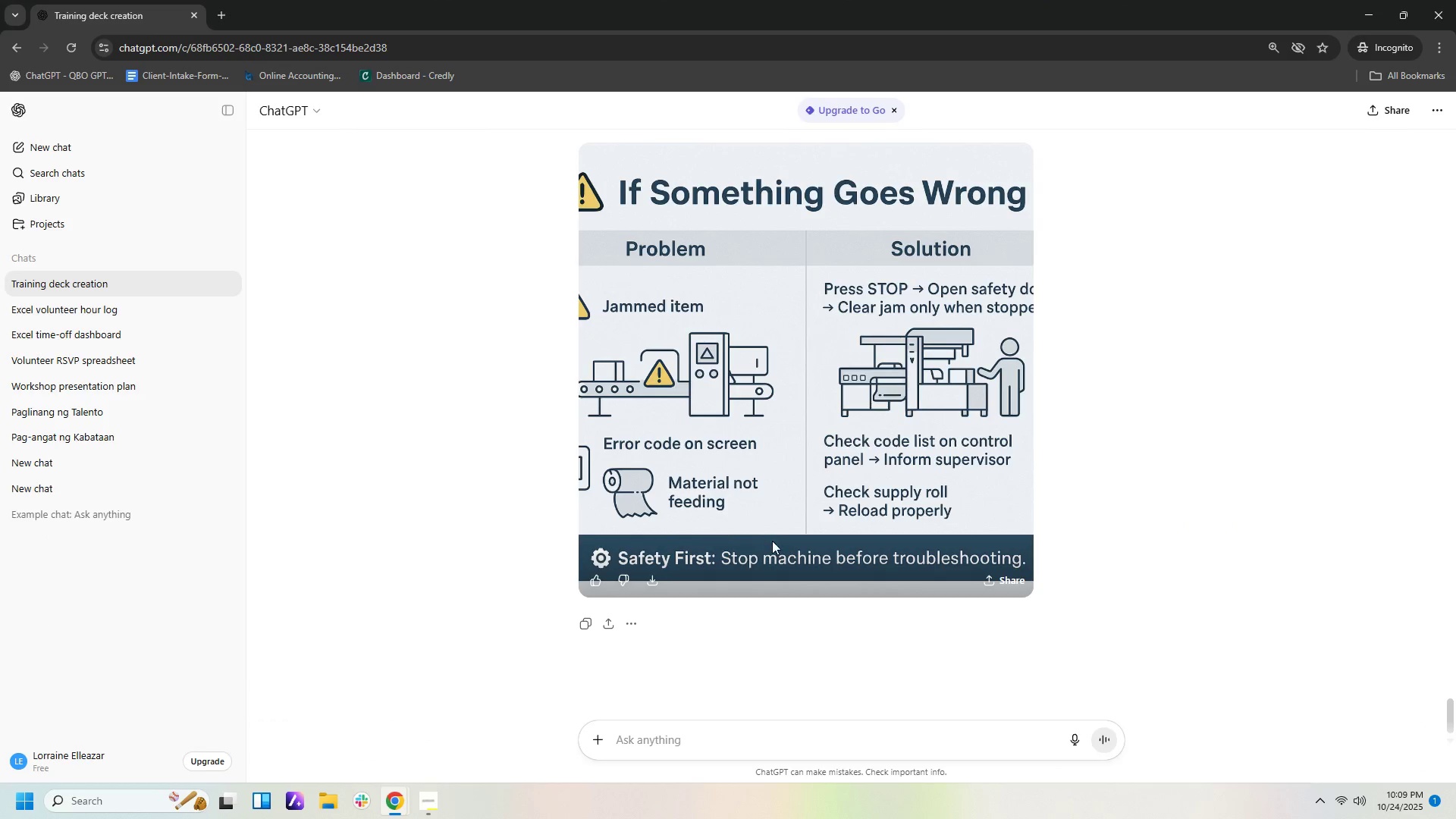 
wait(9.73)
 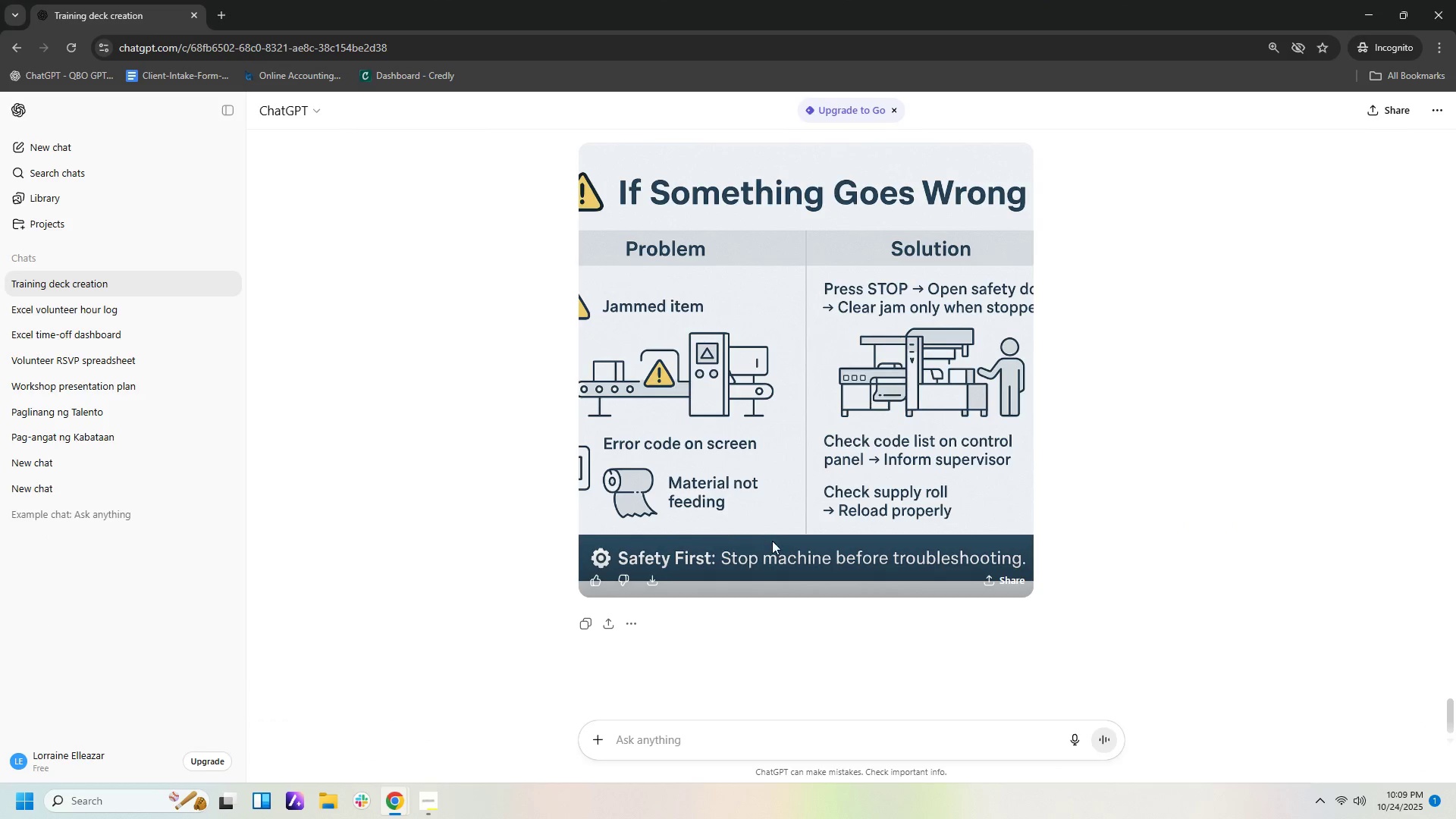 
left_click([737, 452])
 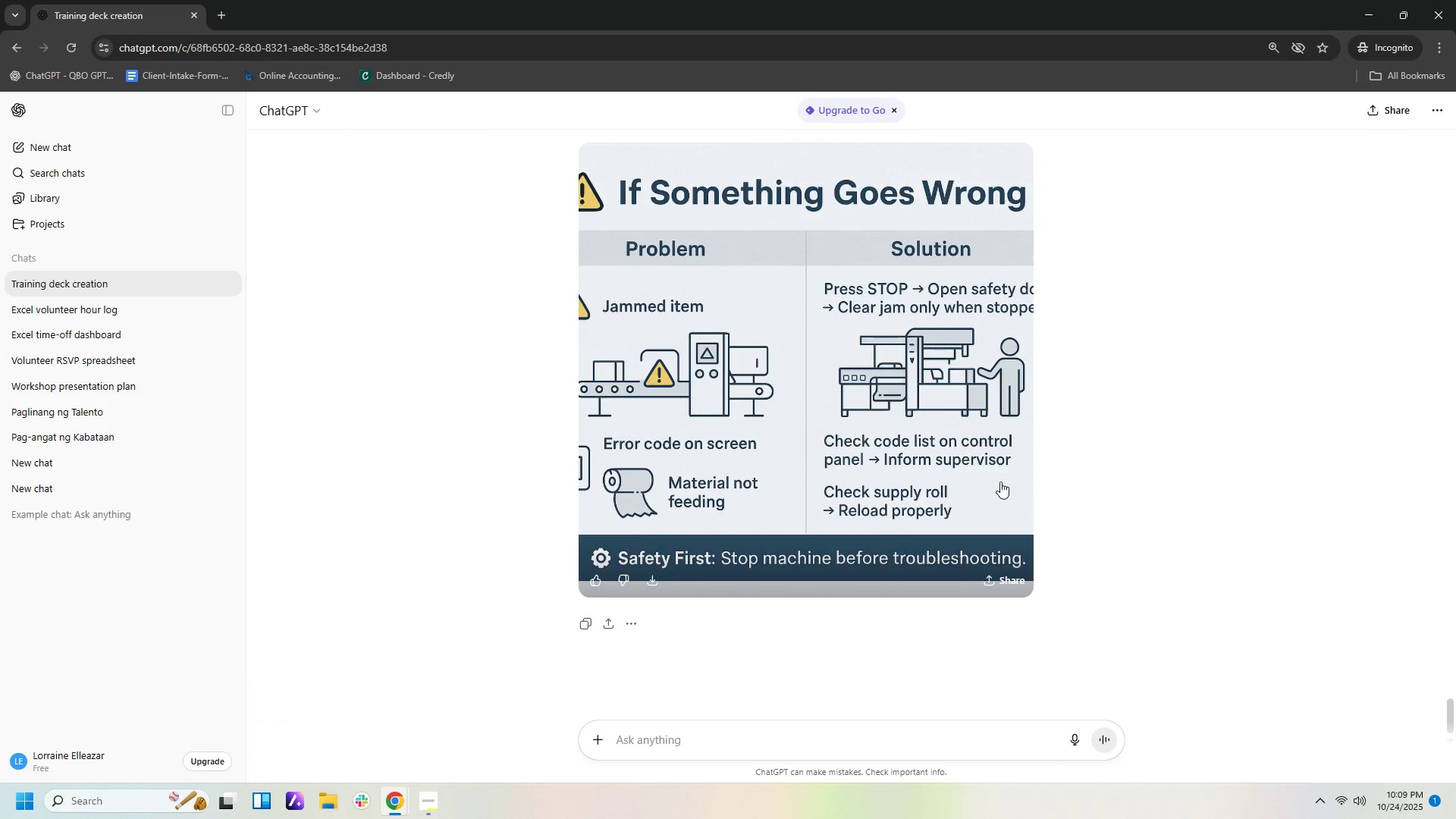 
scroll: coordinate [1103, 481], scroll_direction: up, amount: 4.0
 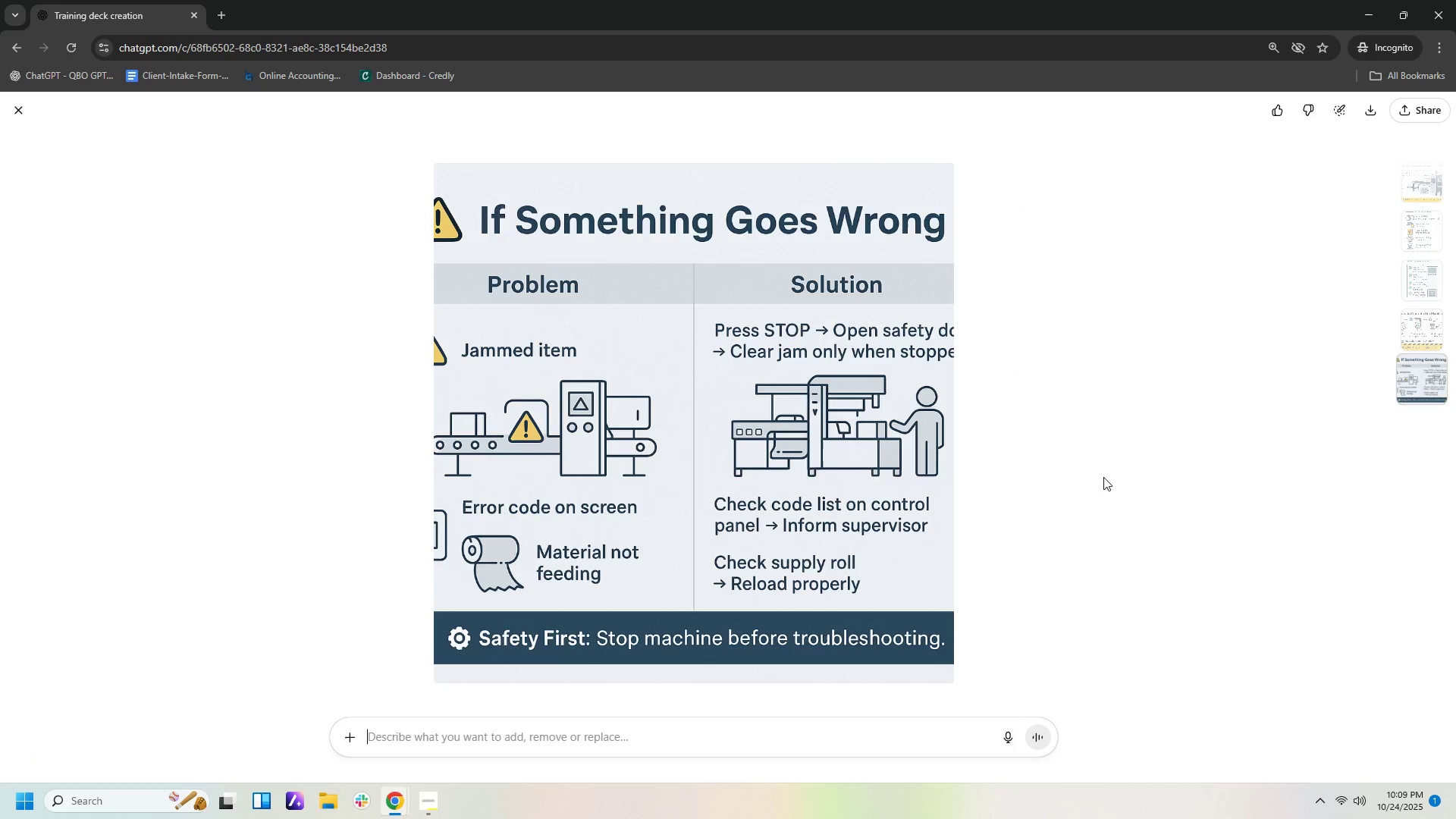 
scroll: coordinate [1103, 476], scroll_direction: down, amount: 1.0
 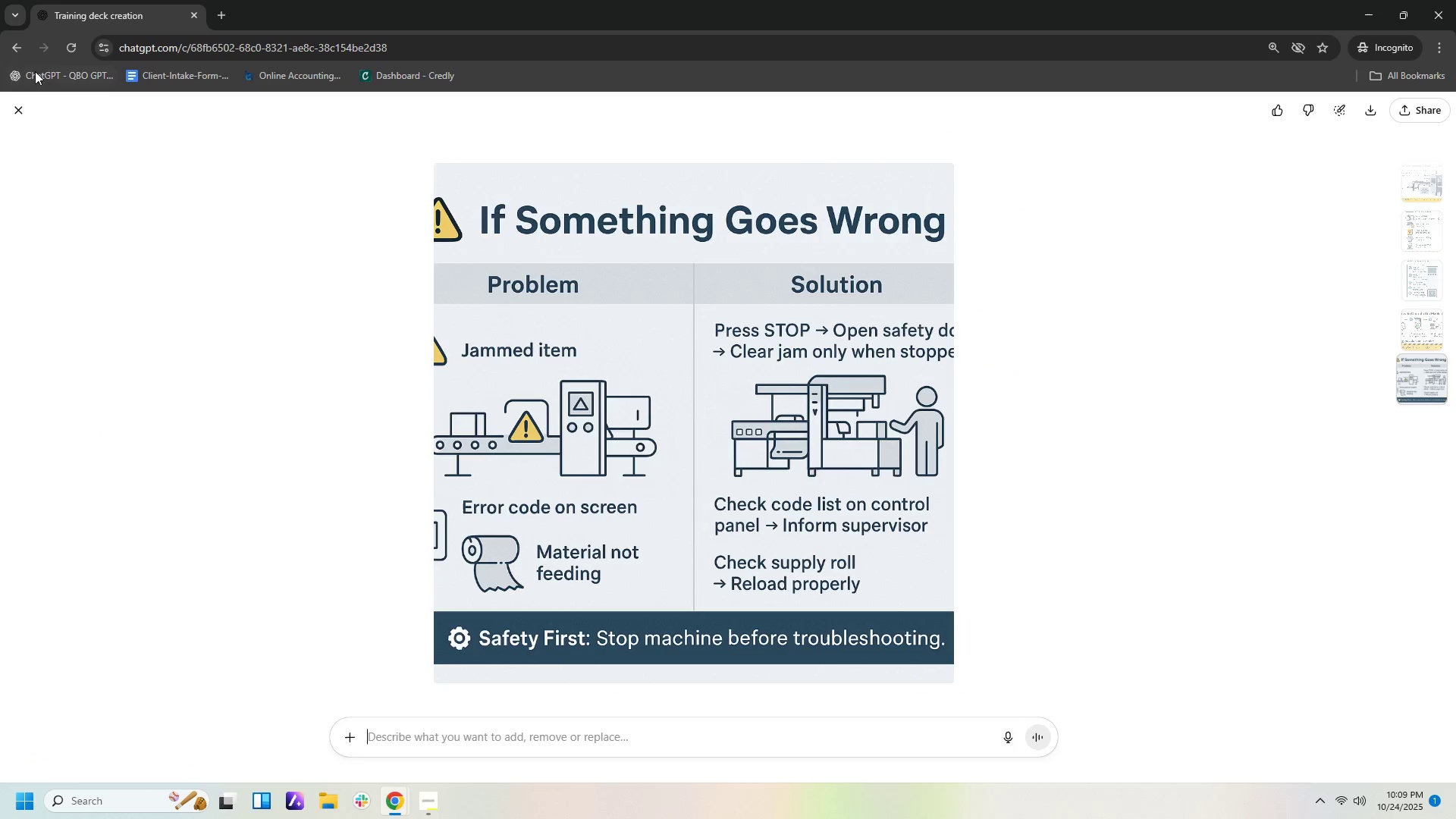 
left_click([17, 105])
 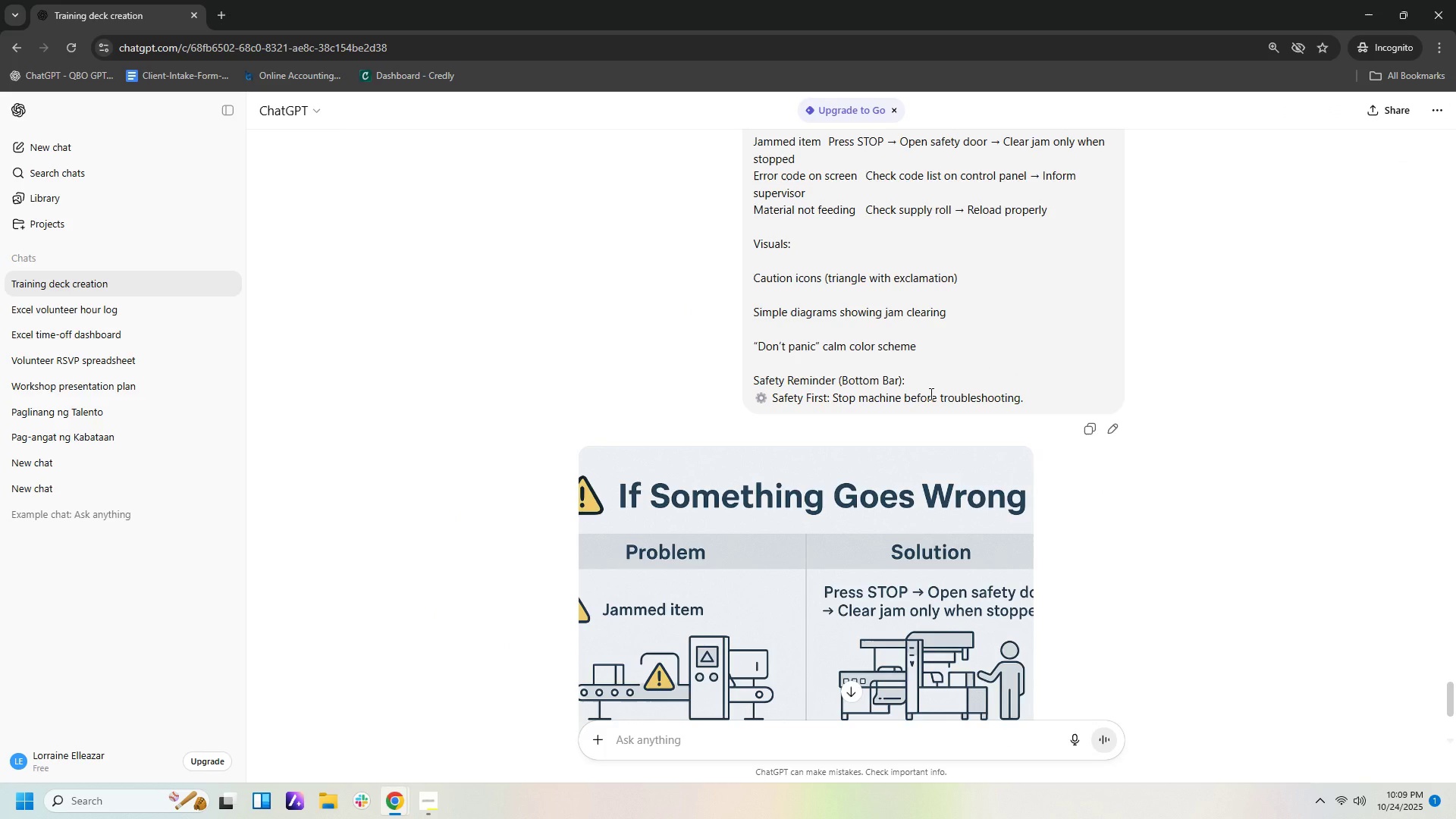 
scroll: coordinate [937, 381], scroll_direction: up, amount: 3.0
 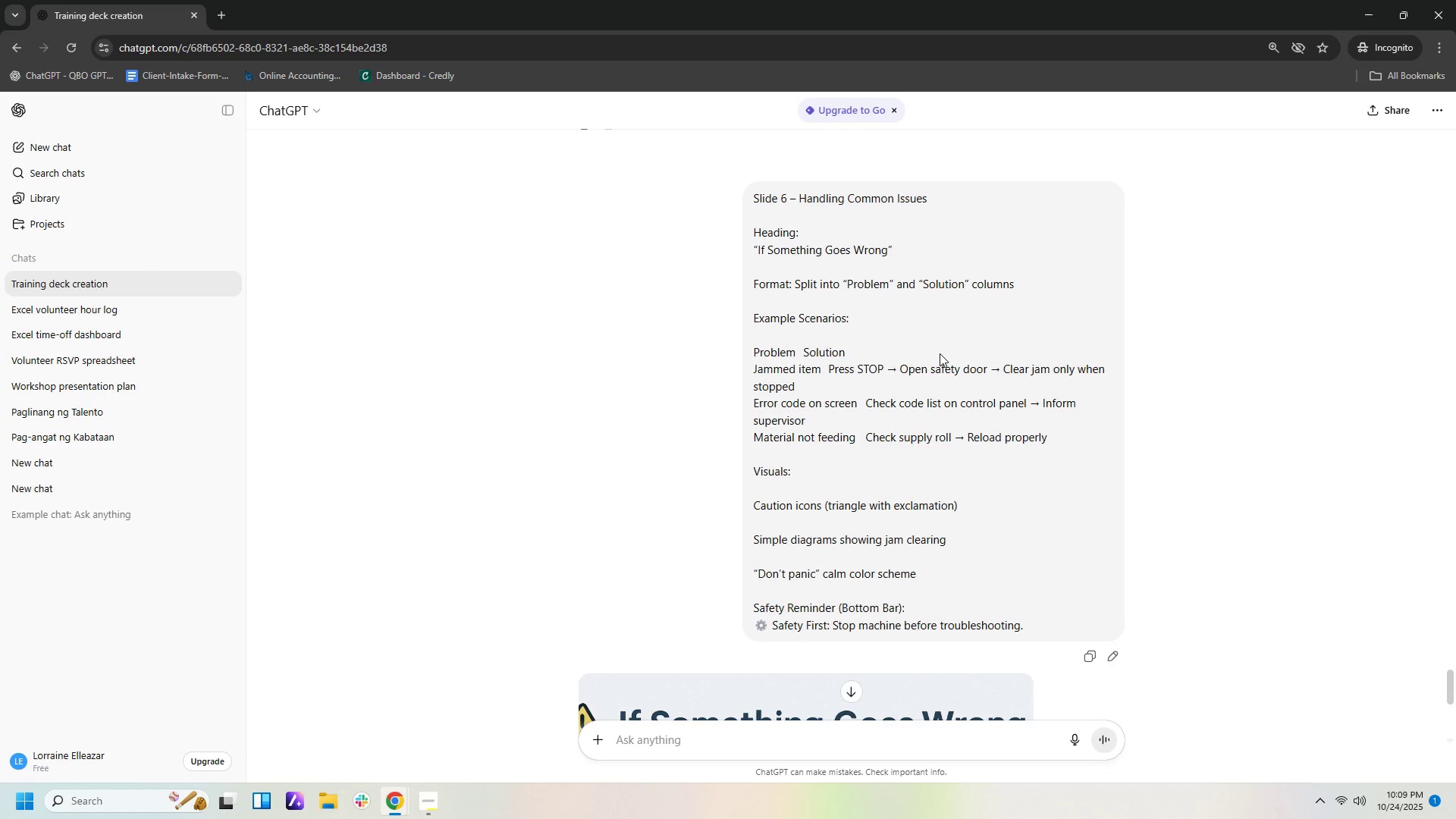 
scroll: coordinate [940, 351], scroll_direction: down, amount: 3.0
 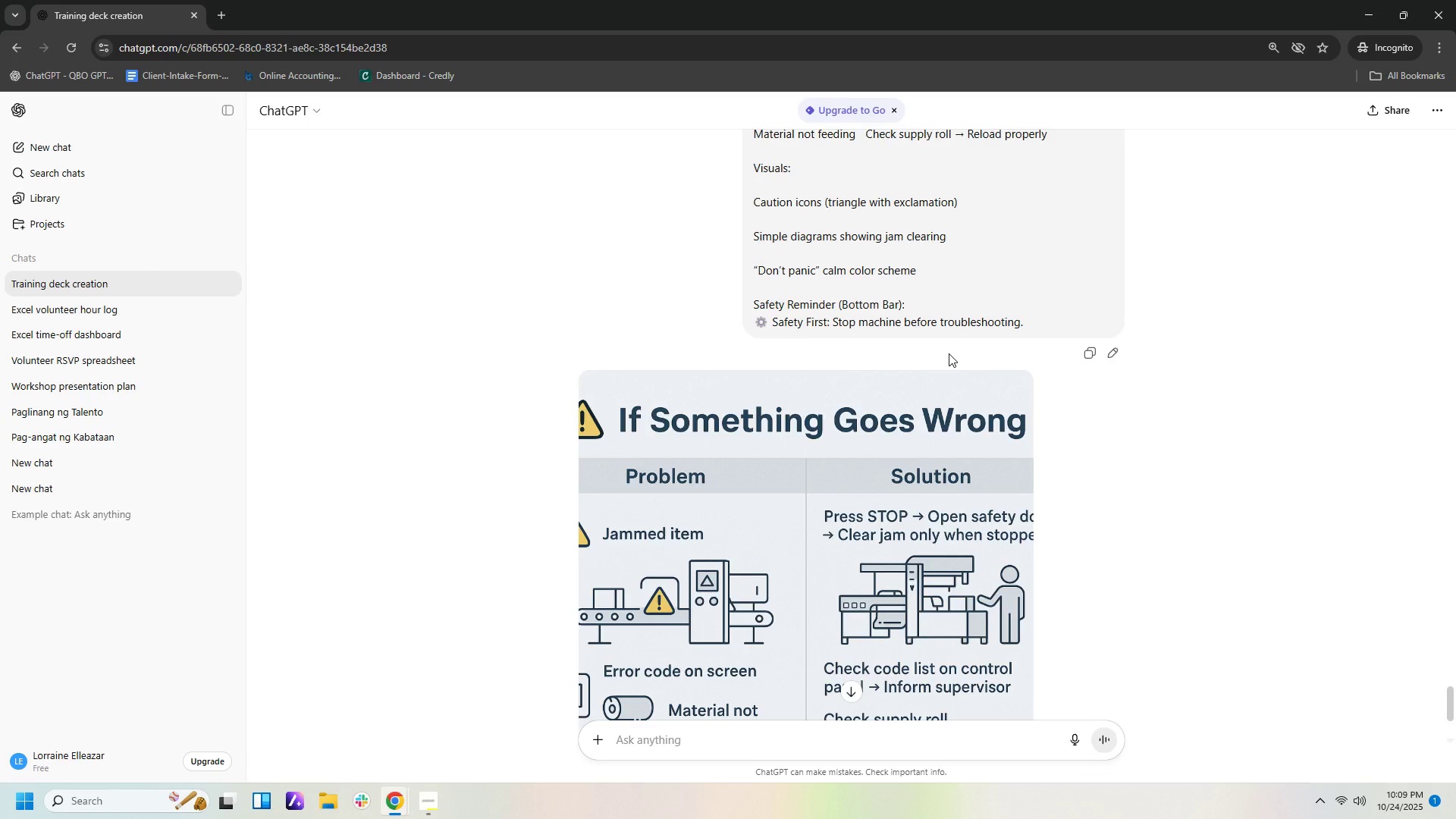 
wait(10.78)
 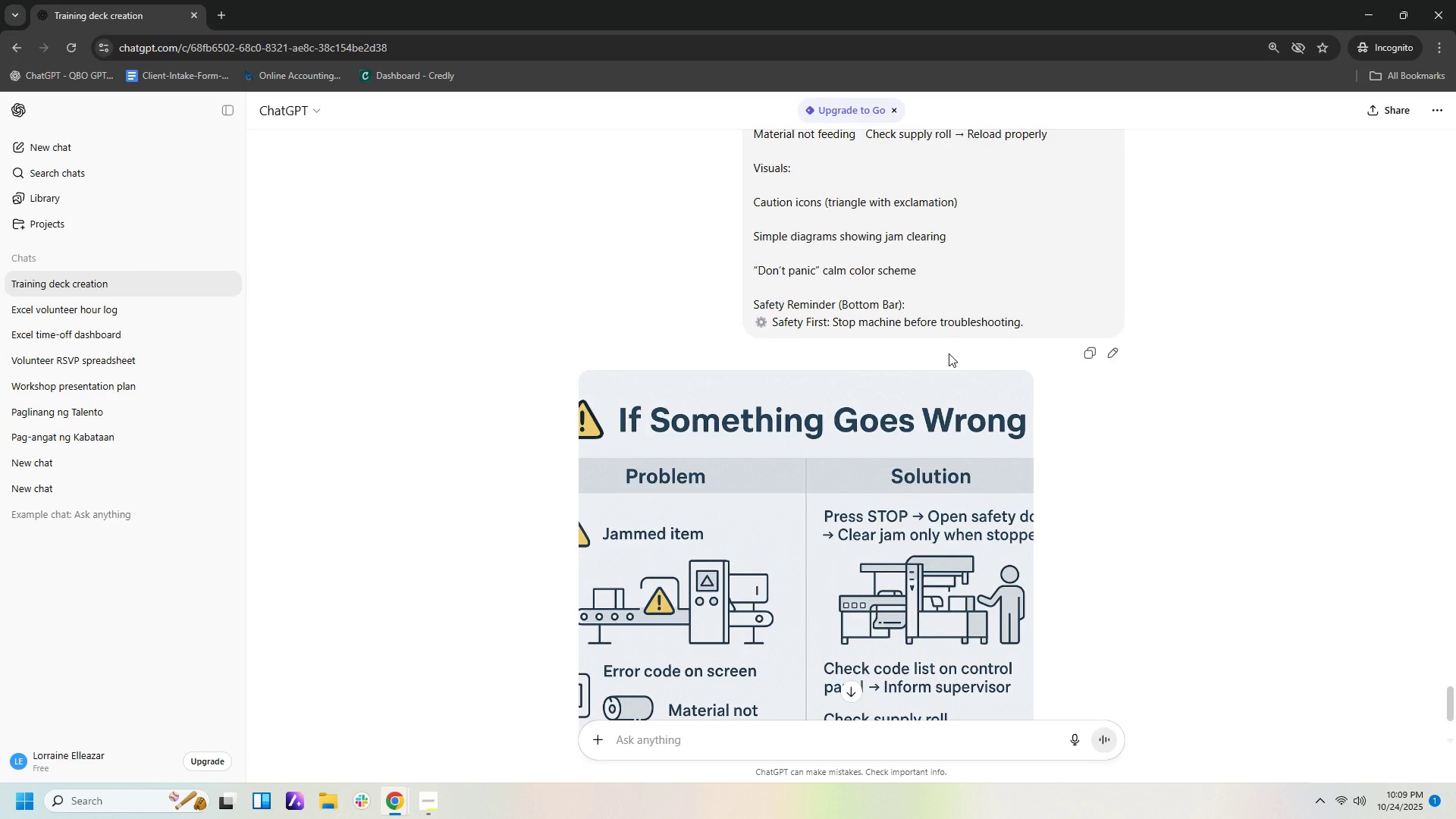 
left_click([1402, 17])
 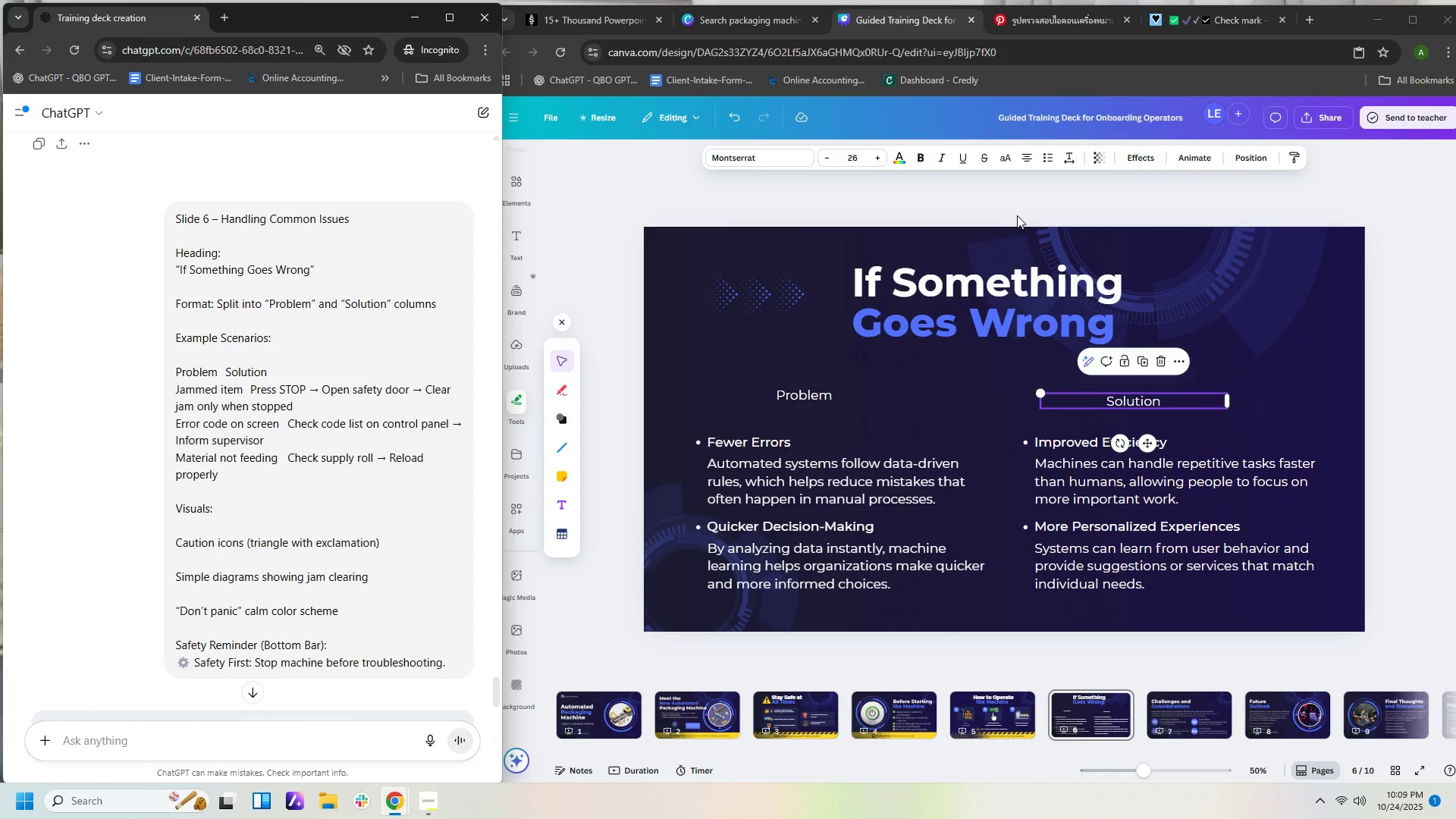 
left_click([1020, 193])
 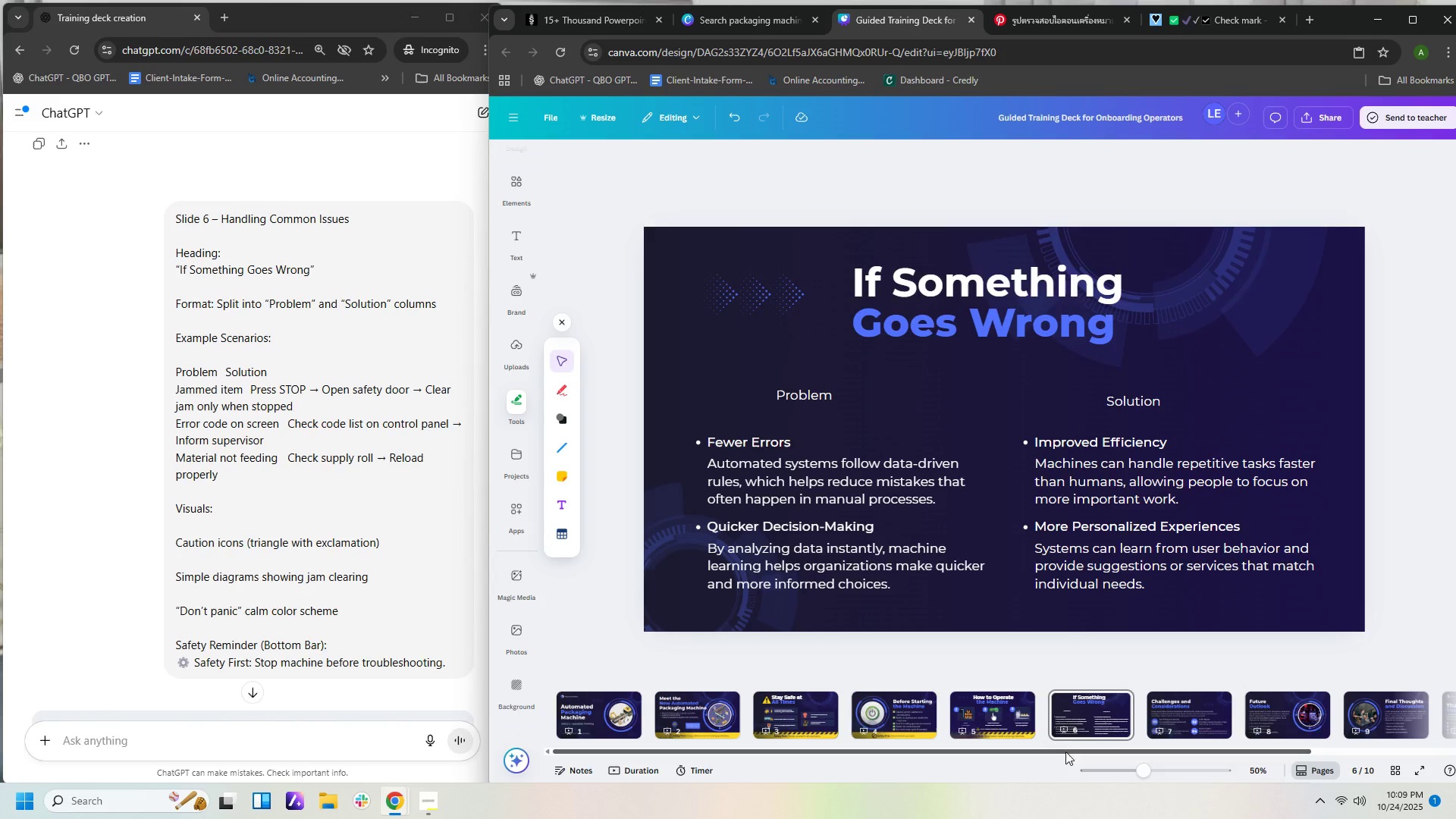 
left_click_drag(start_coordinate=[1069, 750], to_coordinate=[1235, 752])
 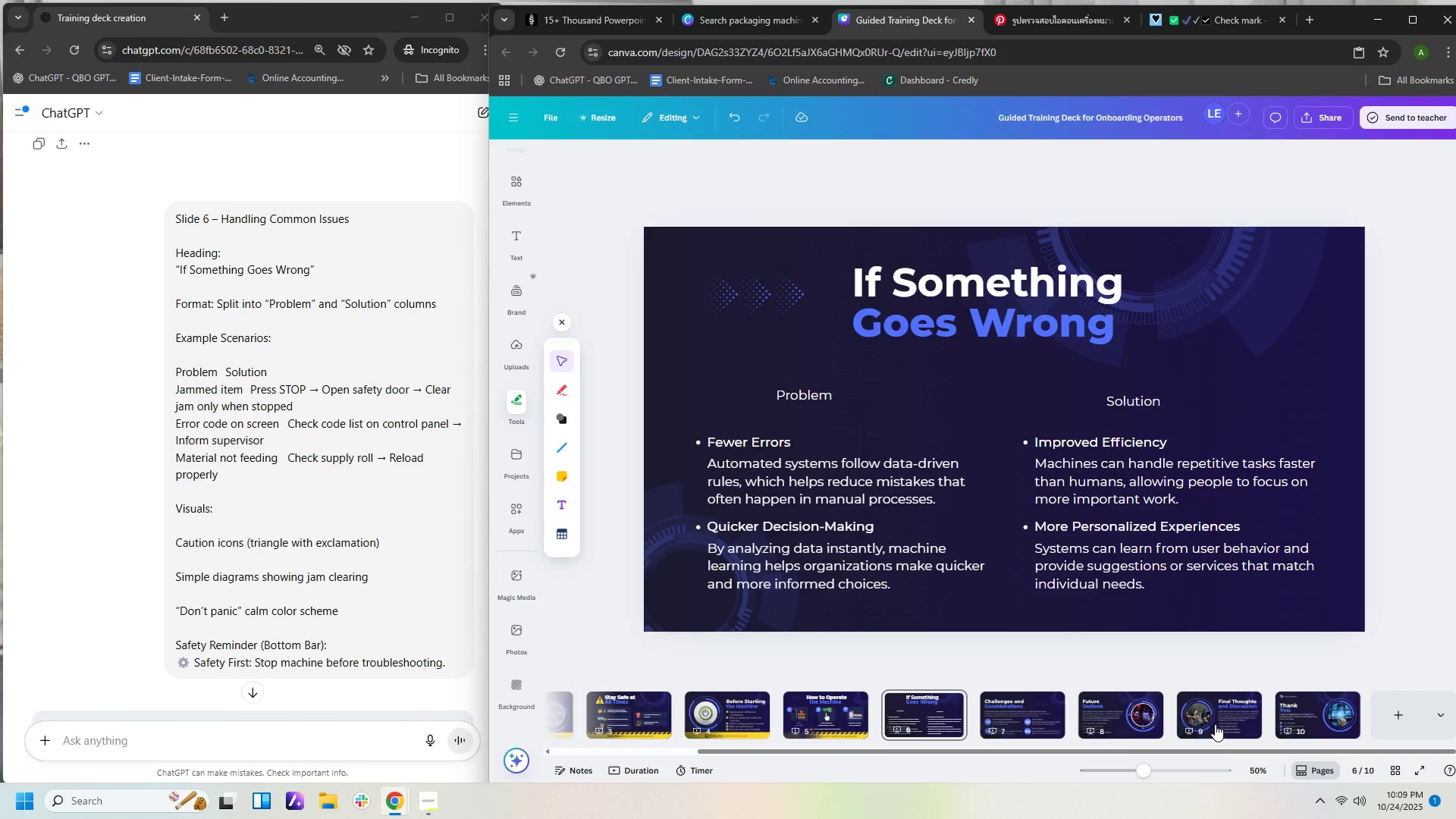 
left_click([1215, 723])
 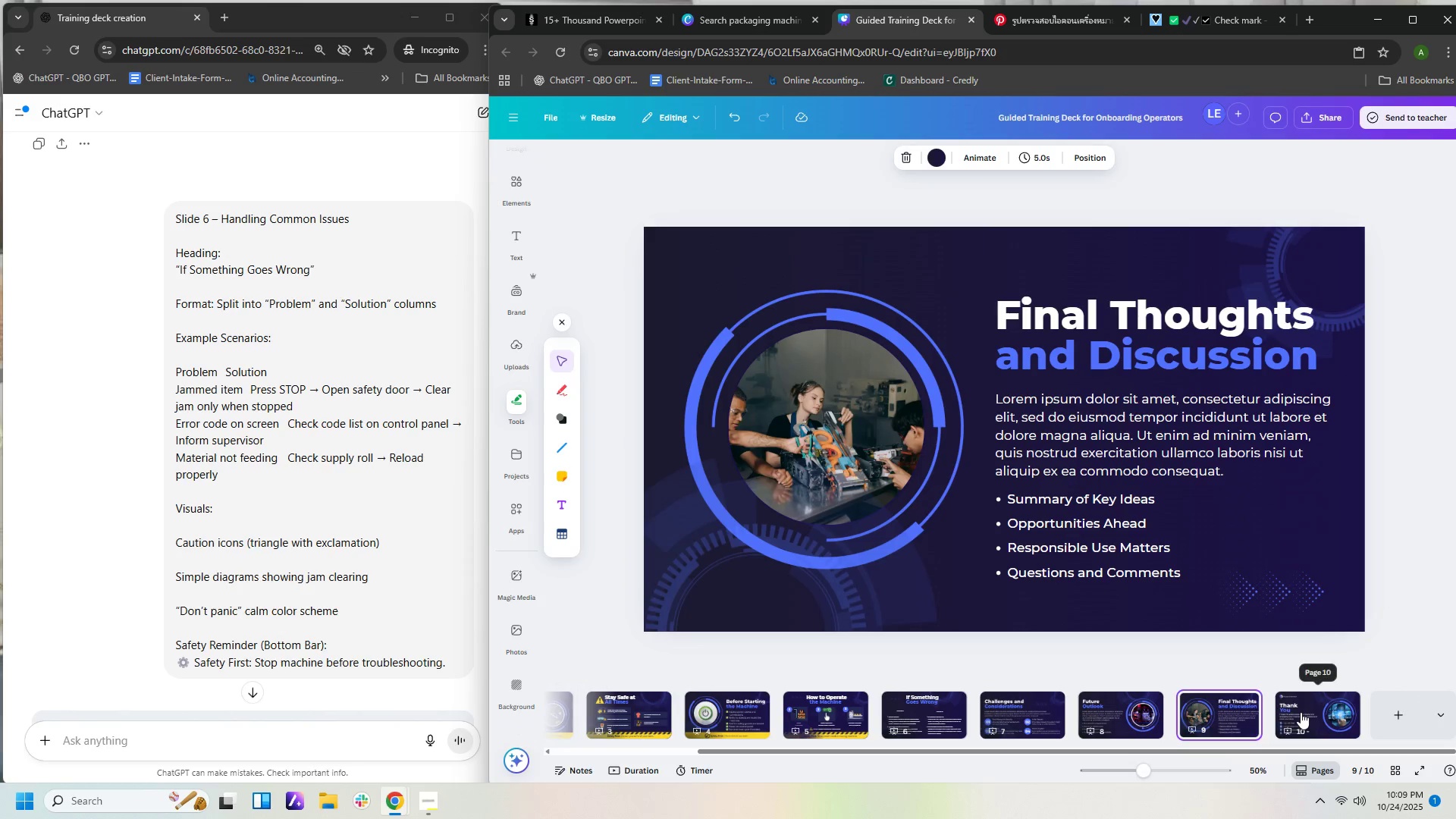 
left_click([1301, 712])
 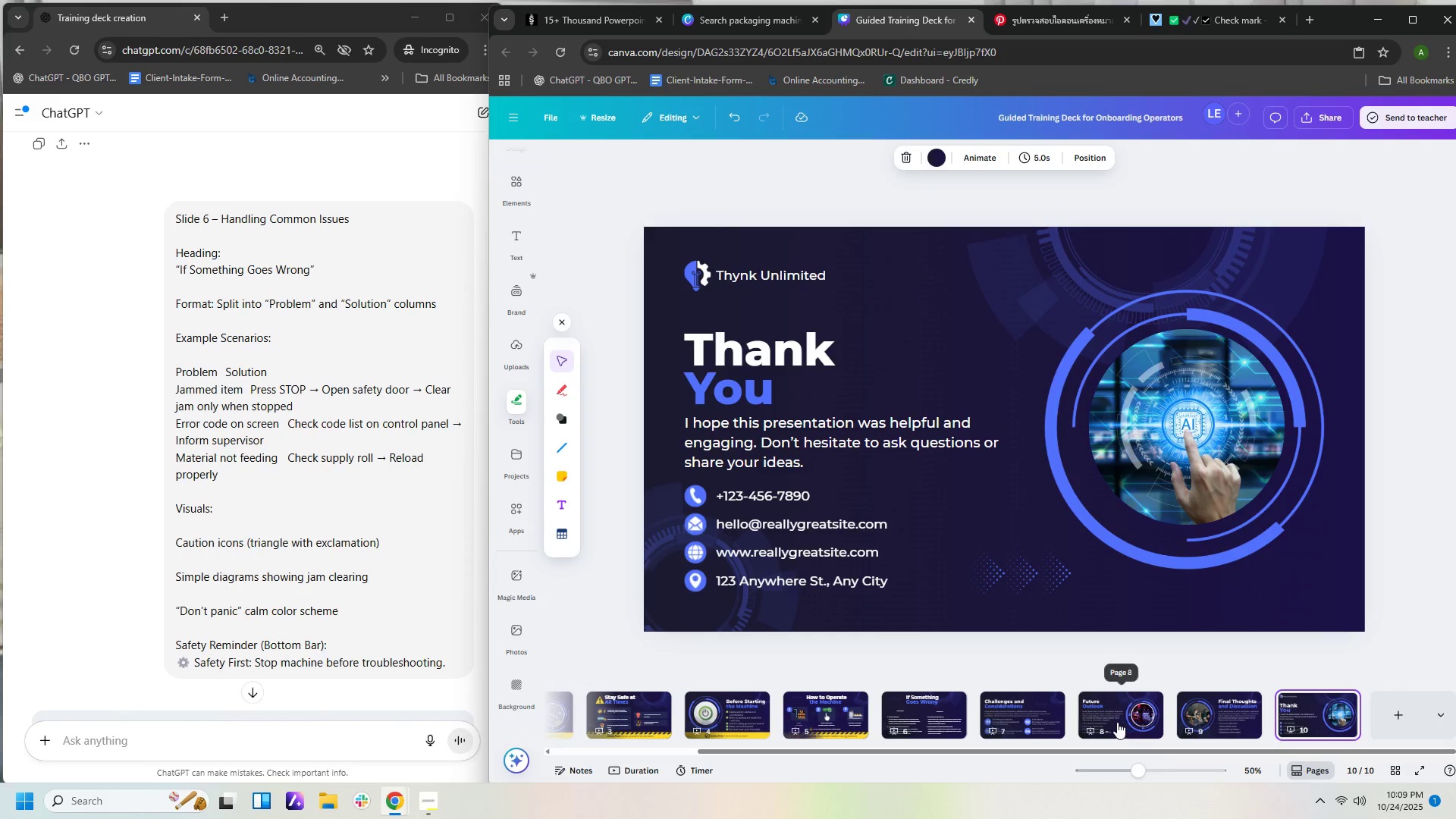 
left_click([1117, 722])
 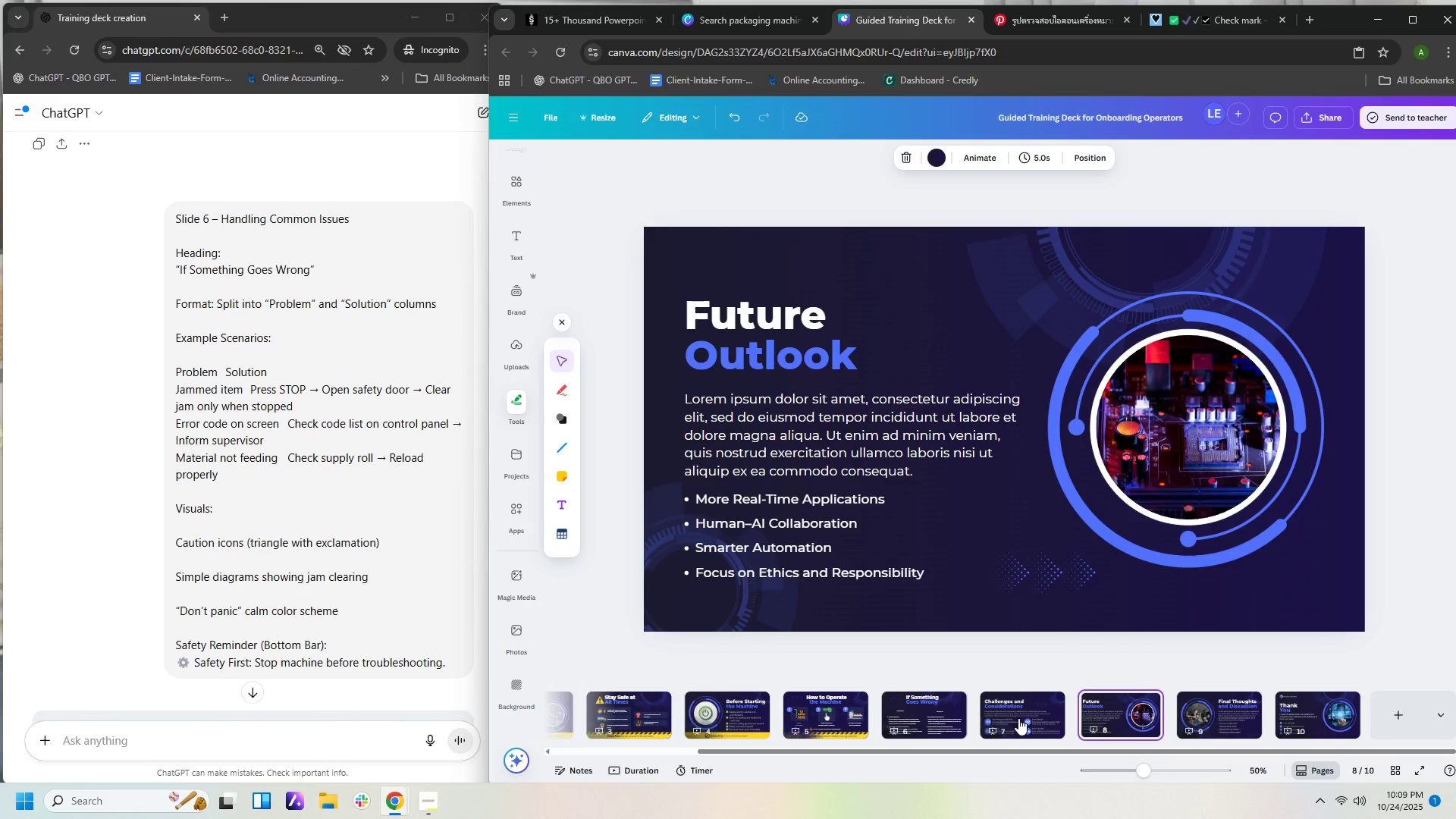 
left_click([1018, 718])
 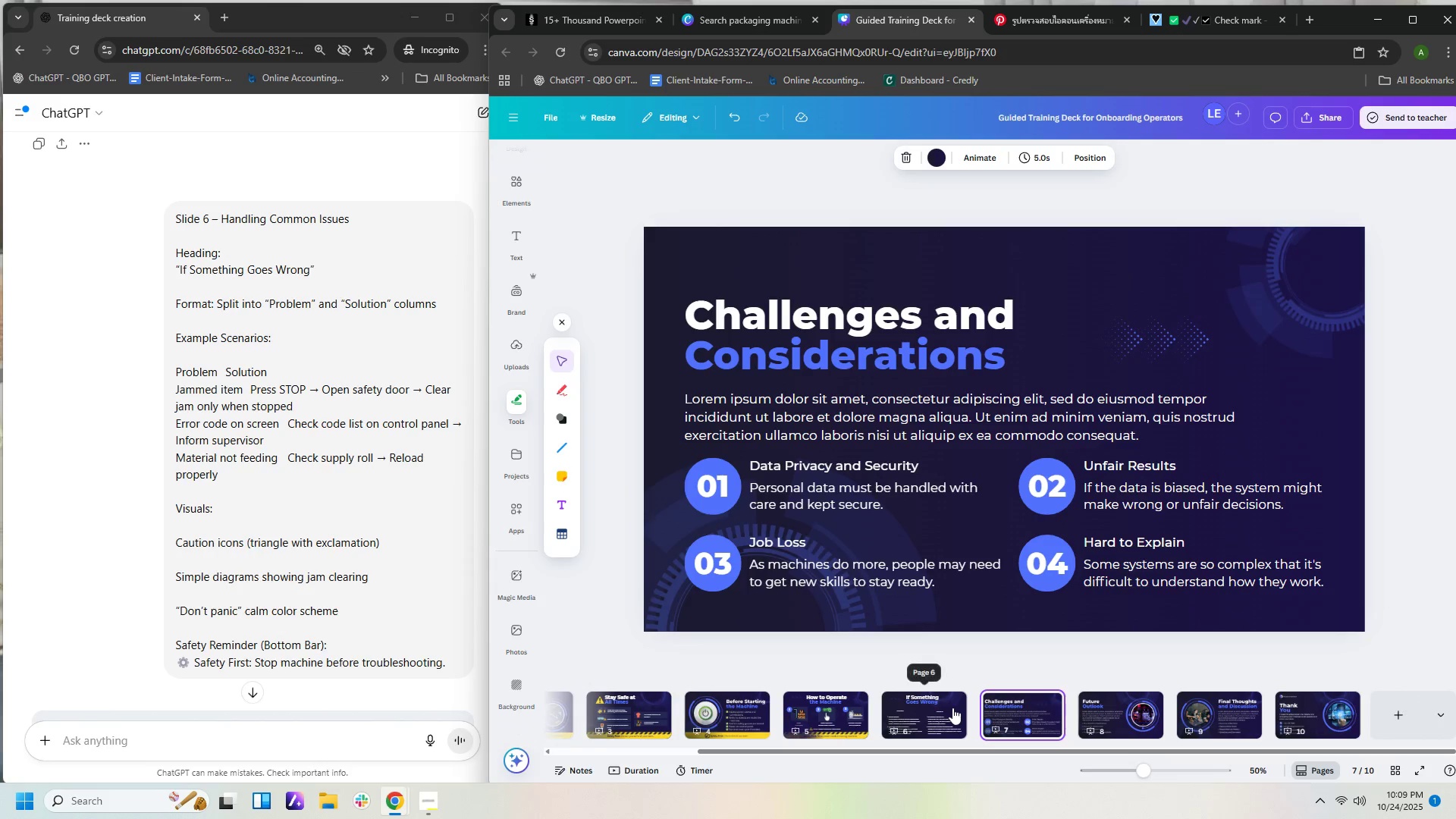 
left_click([952, 708])
 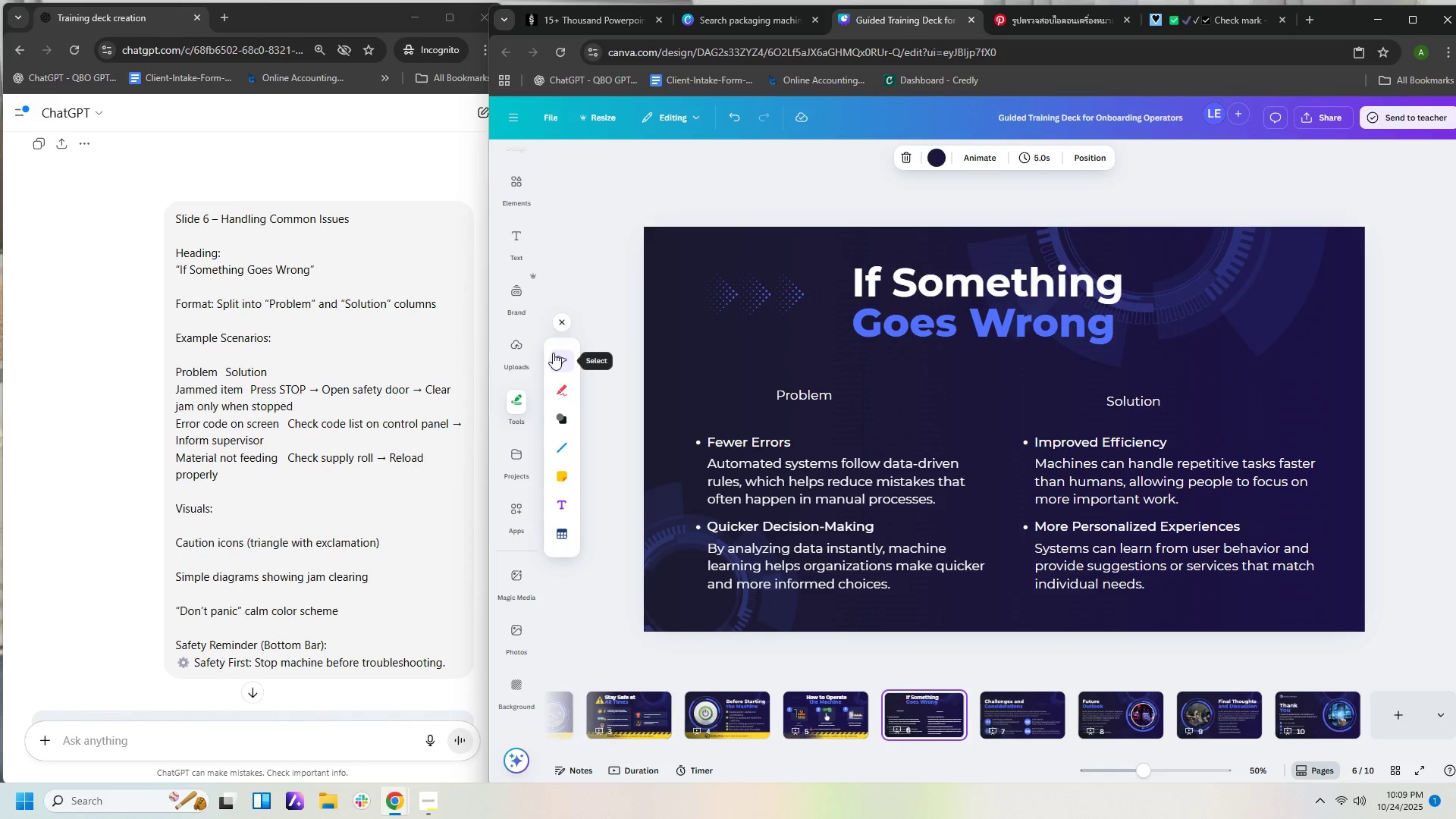 
wait(7.25)
 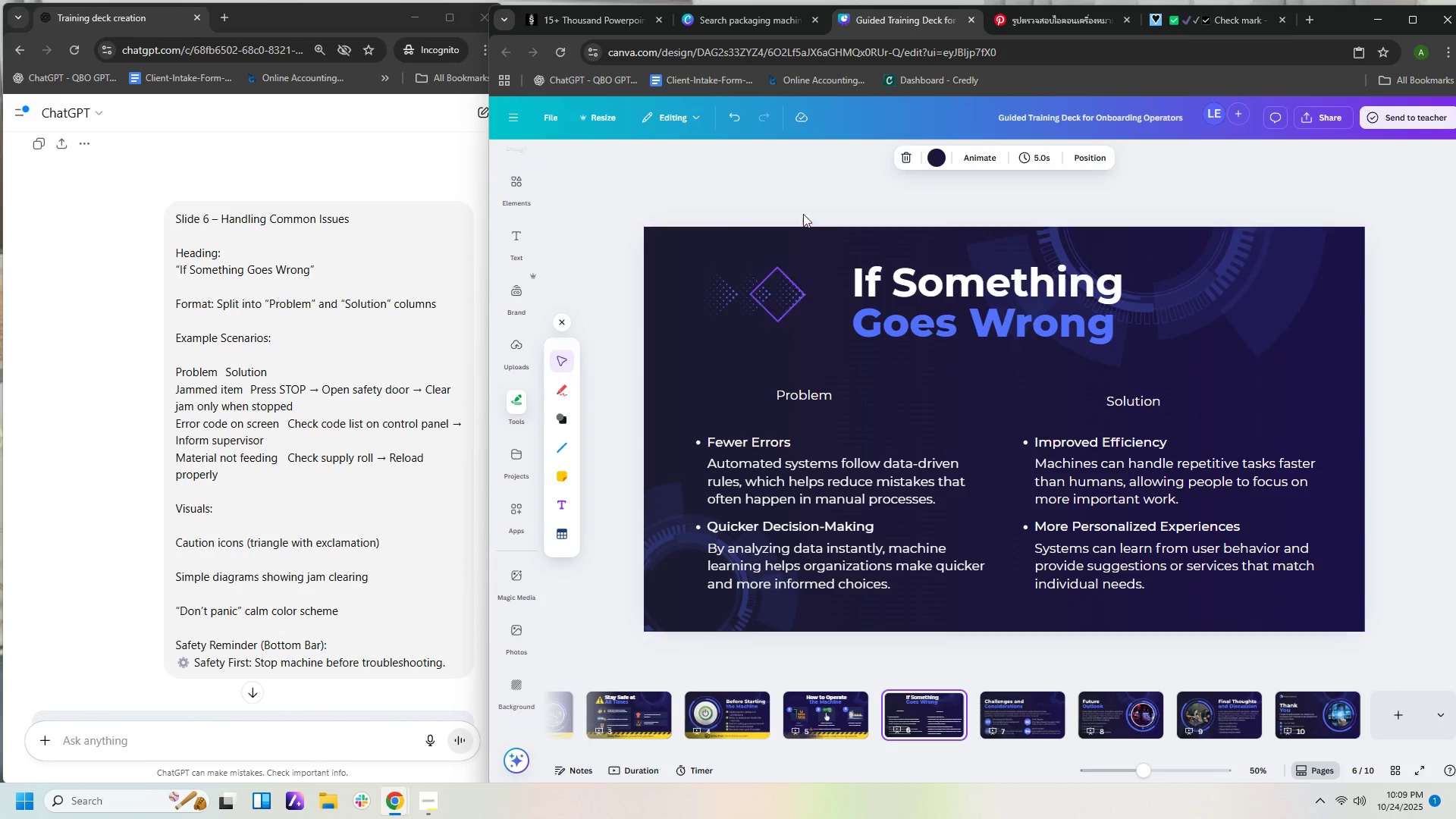 
left_click([560, 417])
 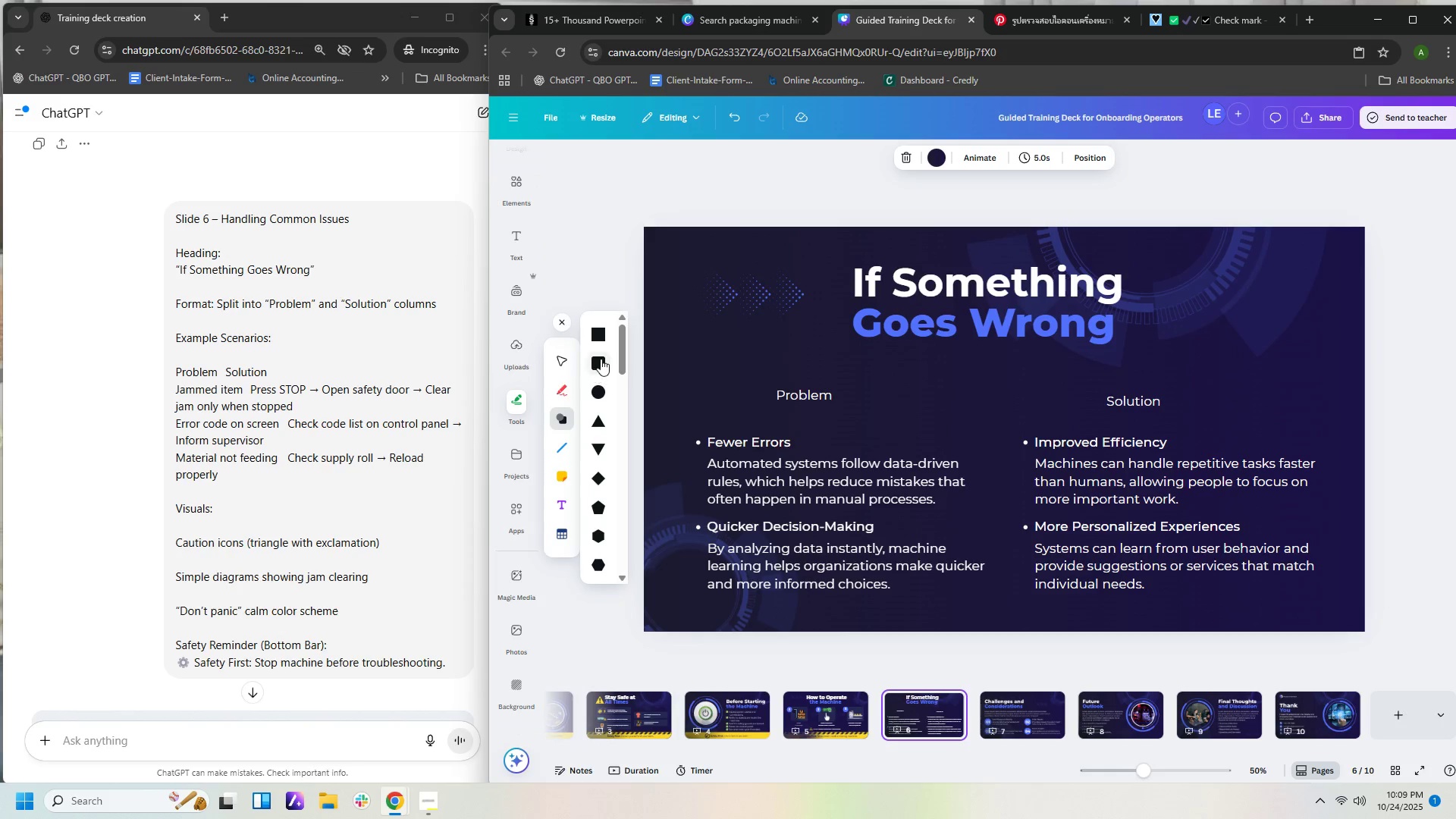 
left_click([601, 359])
 